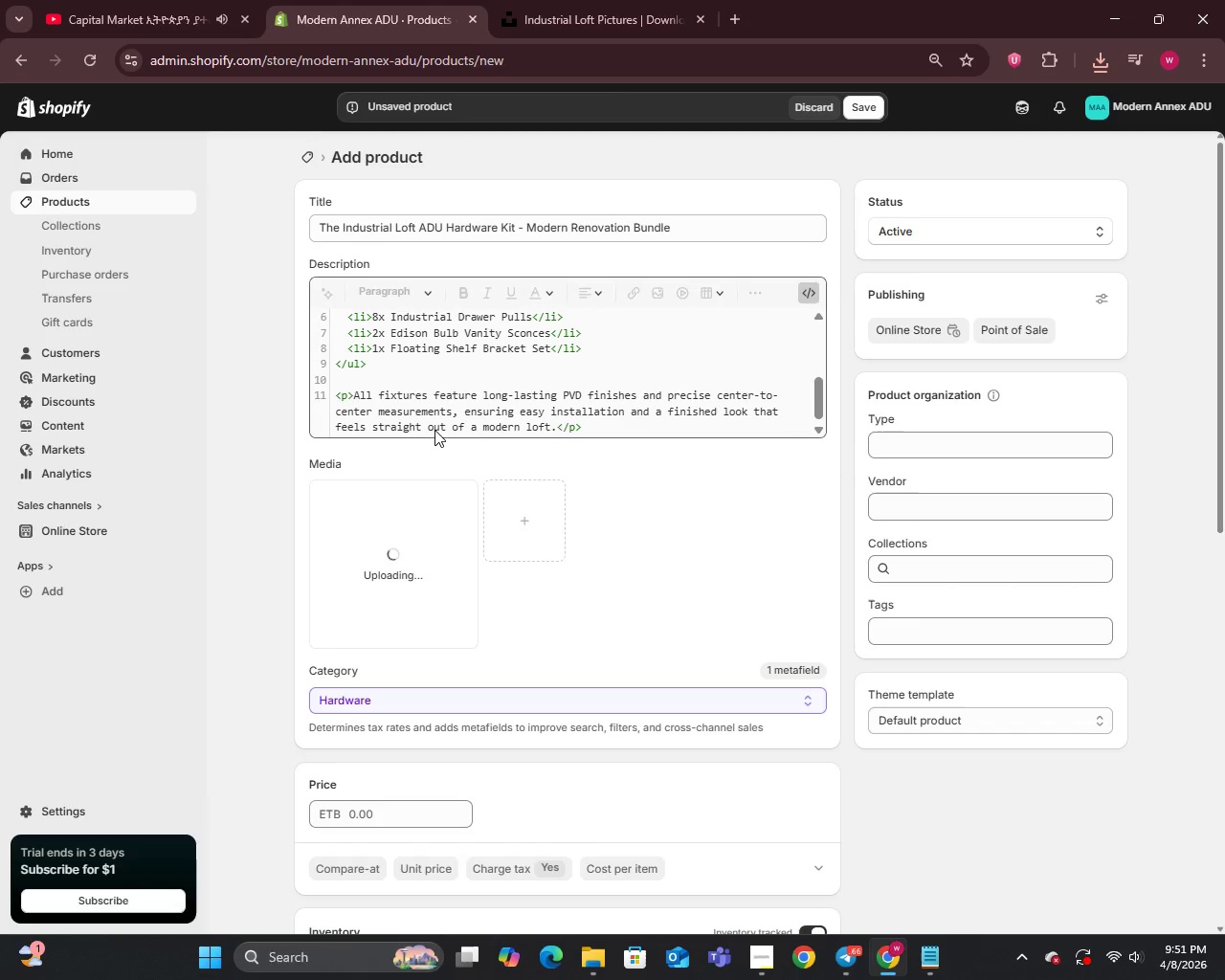 
wait(9.64)
 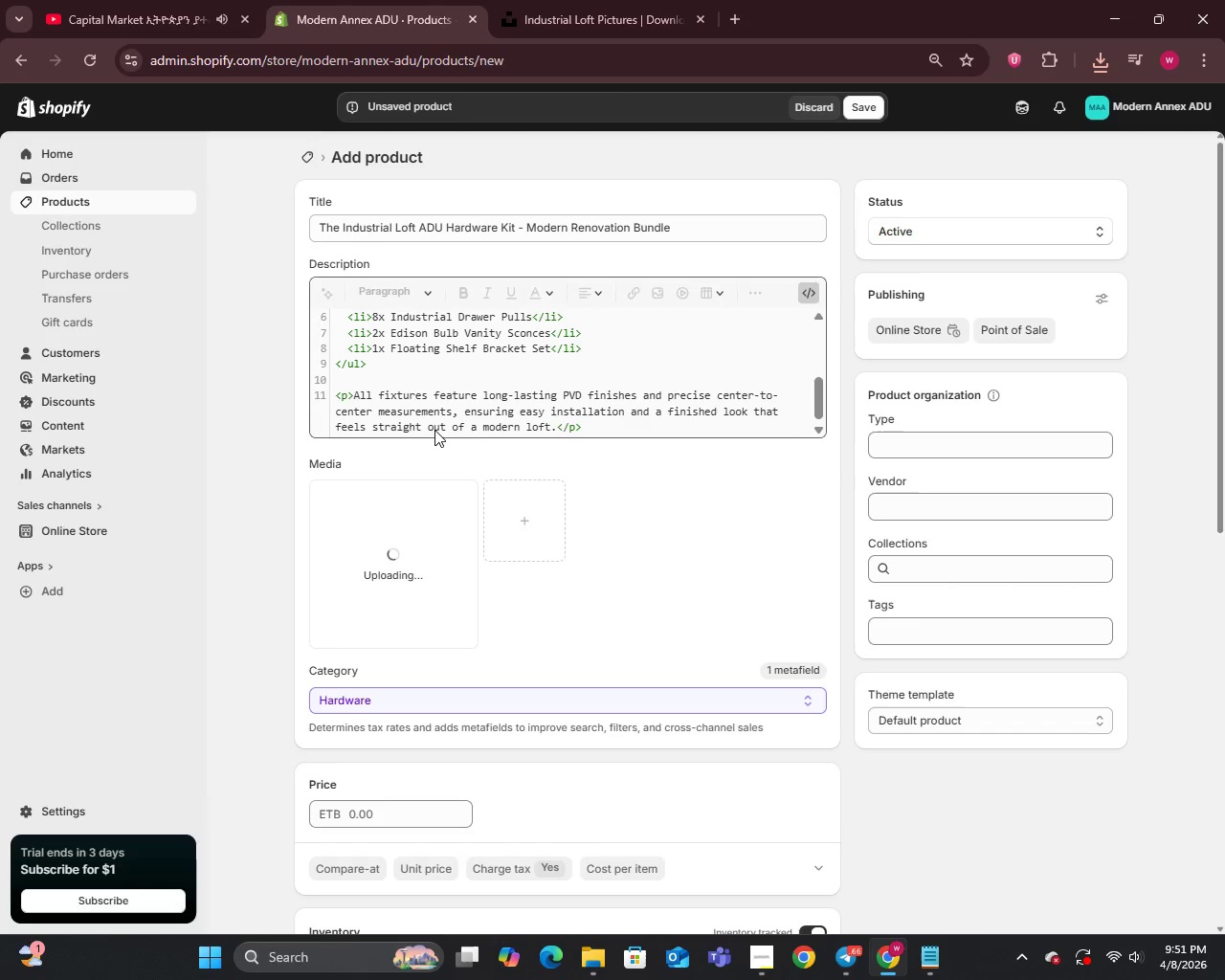 
left_click([404, 560])
 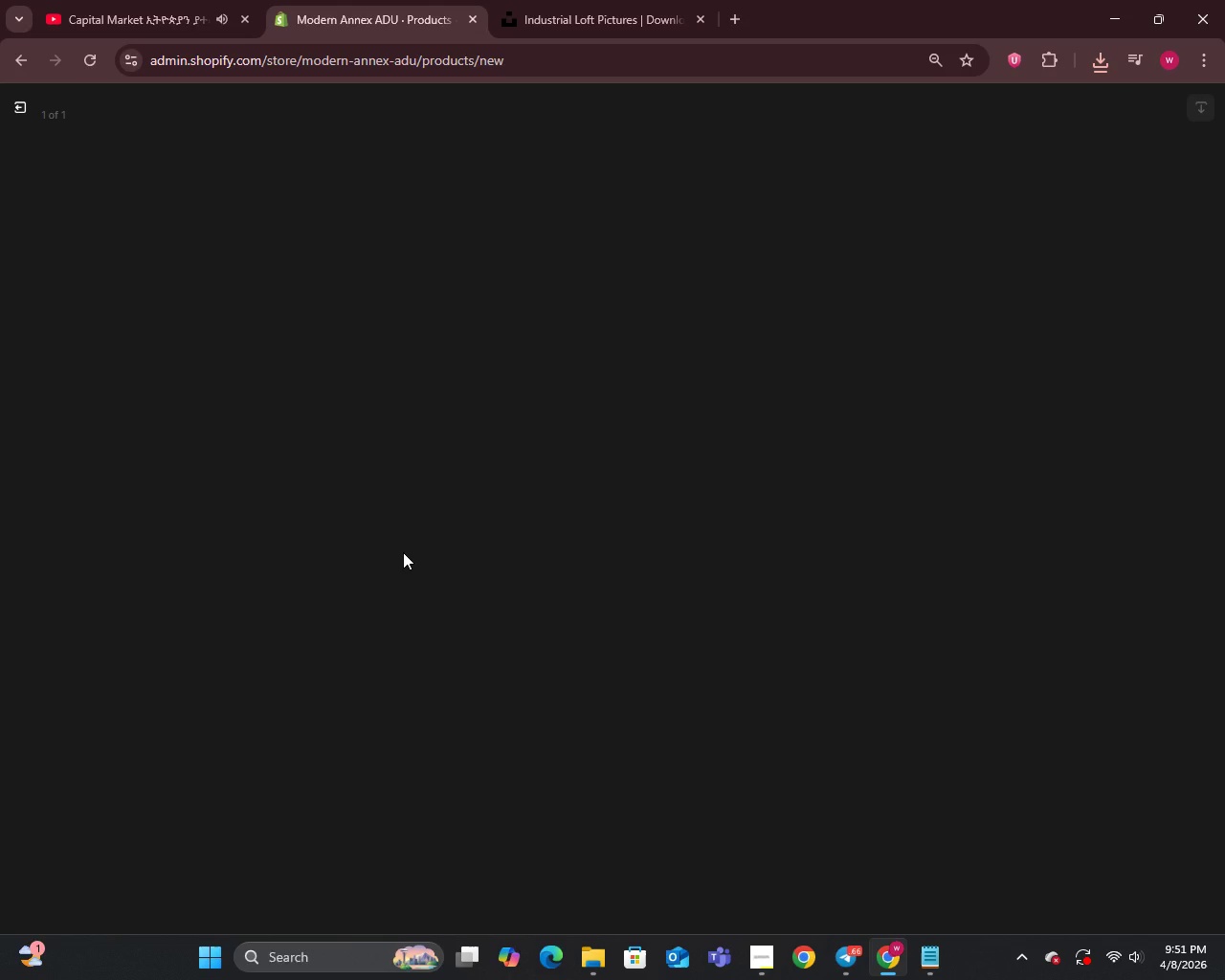 
wait(14.42)
 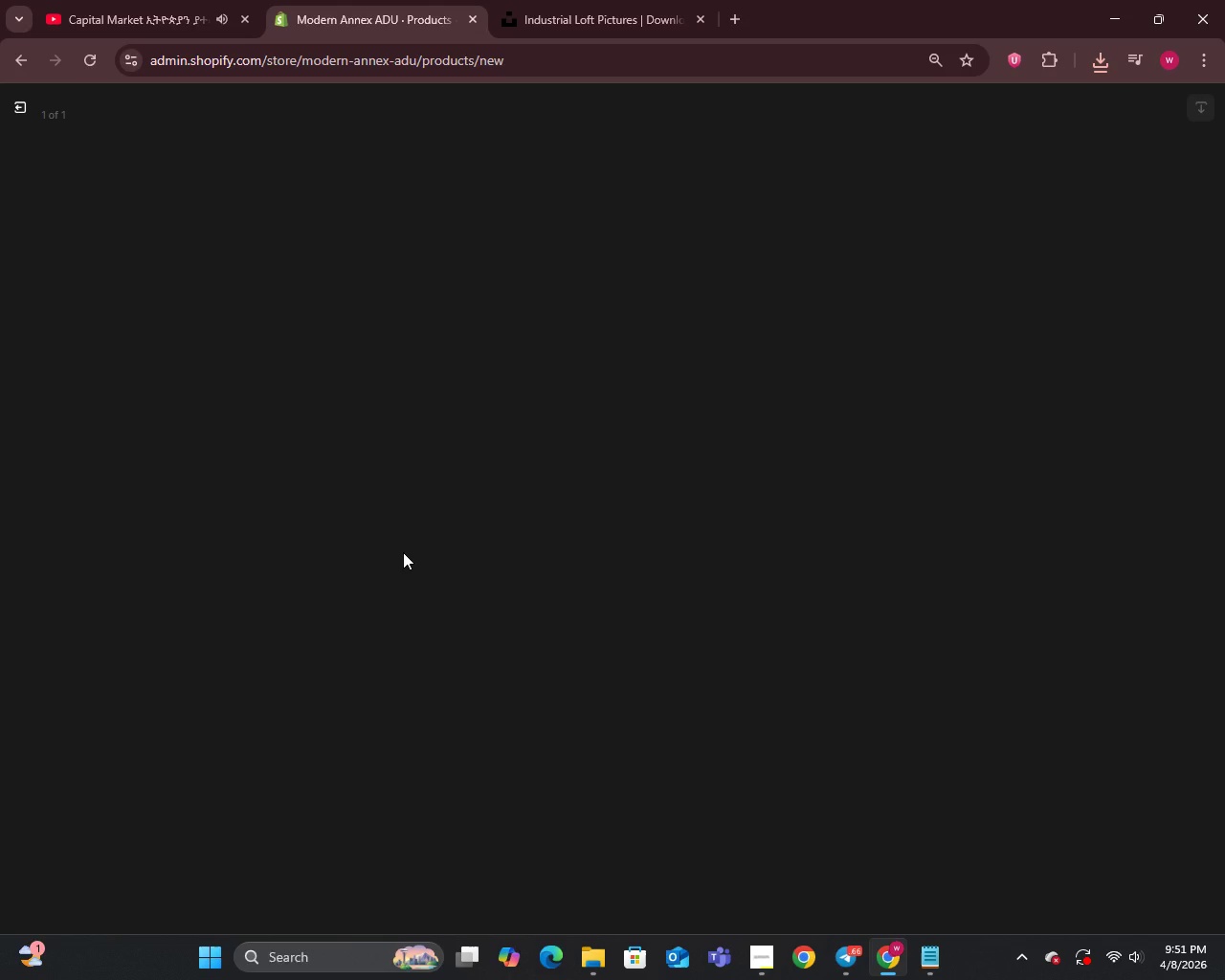 
left_click([963, 300])
 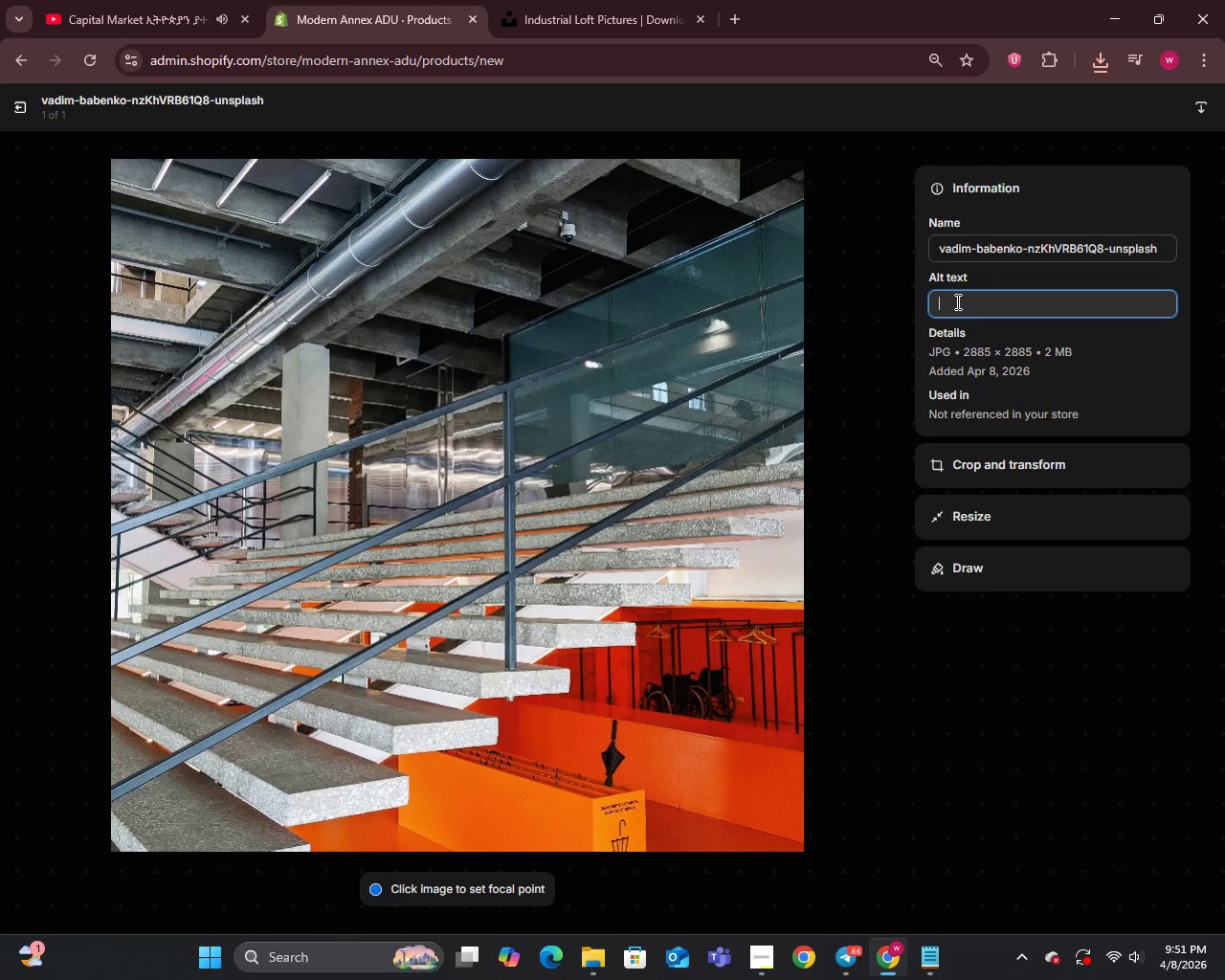 
type(Wall )
key(Backspace)
key(Backspace)
key(Backspace)
key(Backspace)
key(Backspace)
key(Backspace)
type(1. Wall )
key(Backspace)
type(- )
key(Backspace)
type(m)
key(Backspace)
type(N)
key(Backspace)
type(Mounted Kitchen Faucet - Matte b)
key(Backspace)
type(Black)
 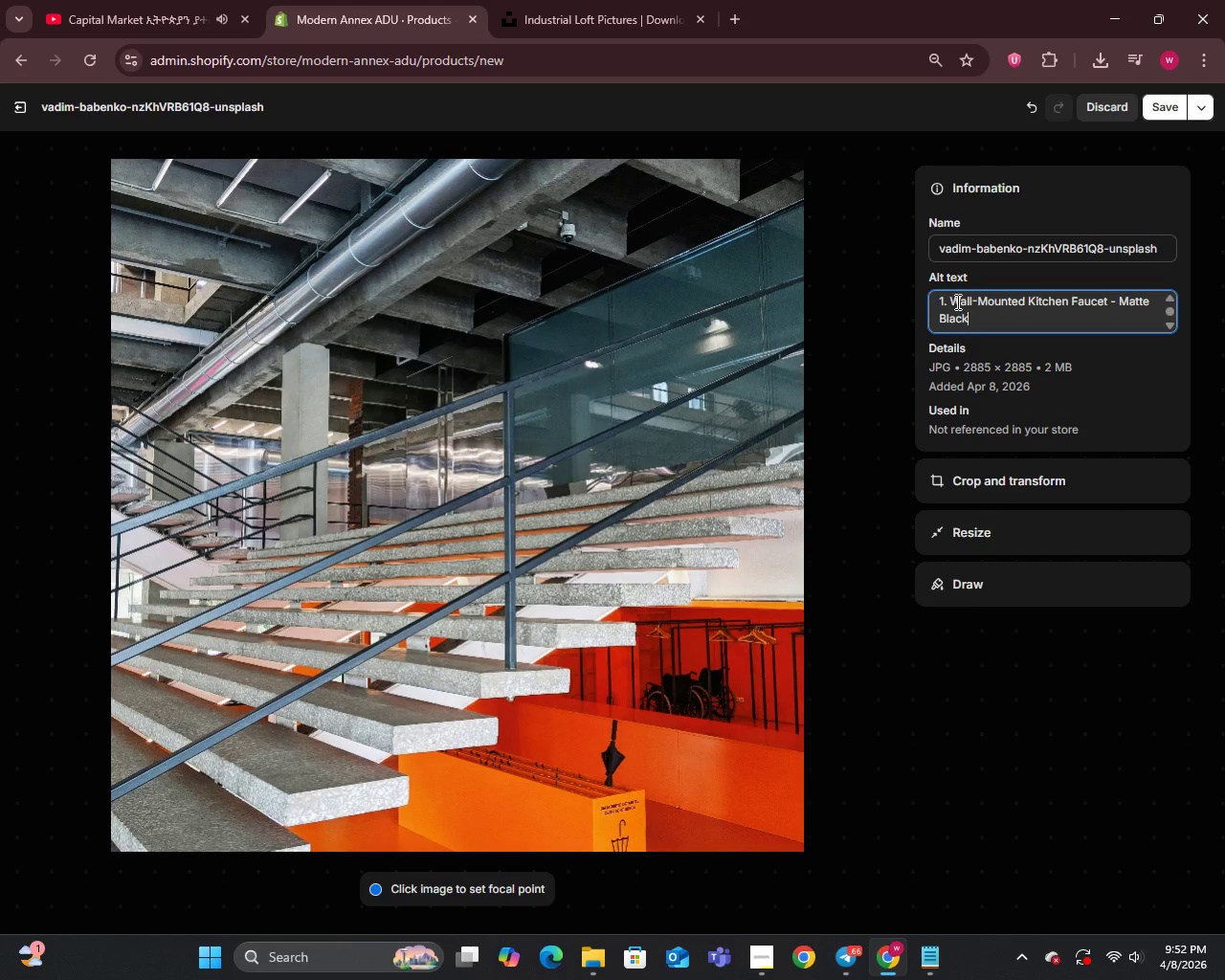 
type( - Industrial Loft Kiy)
key(Backspace)
type(t)
 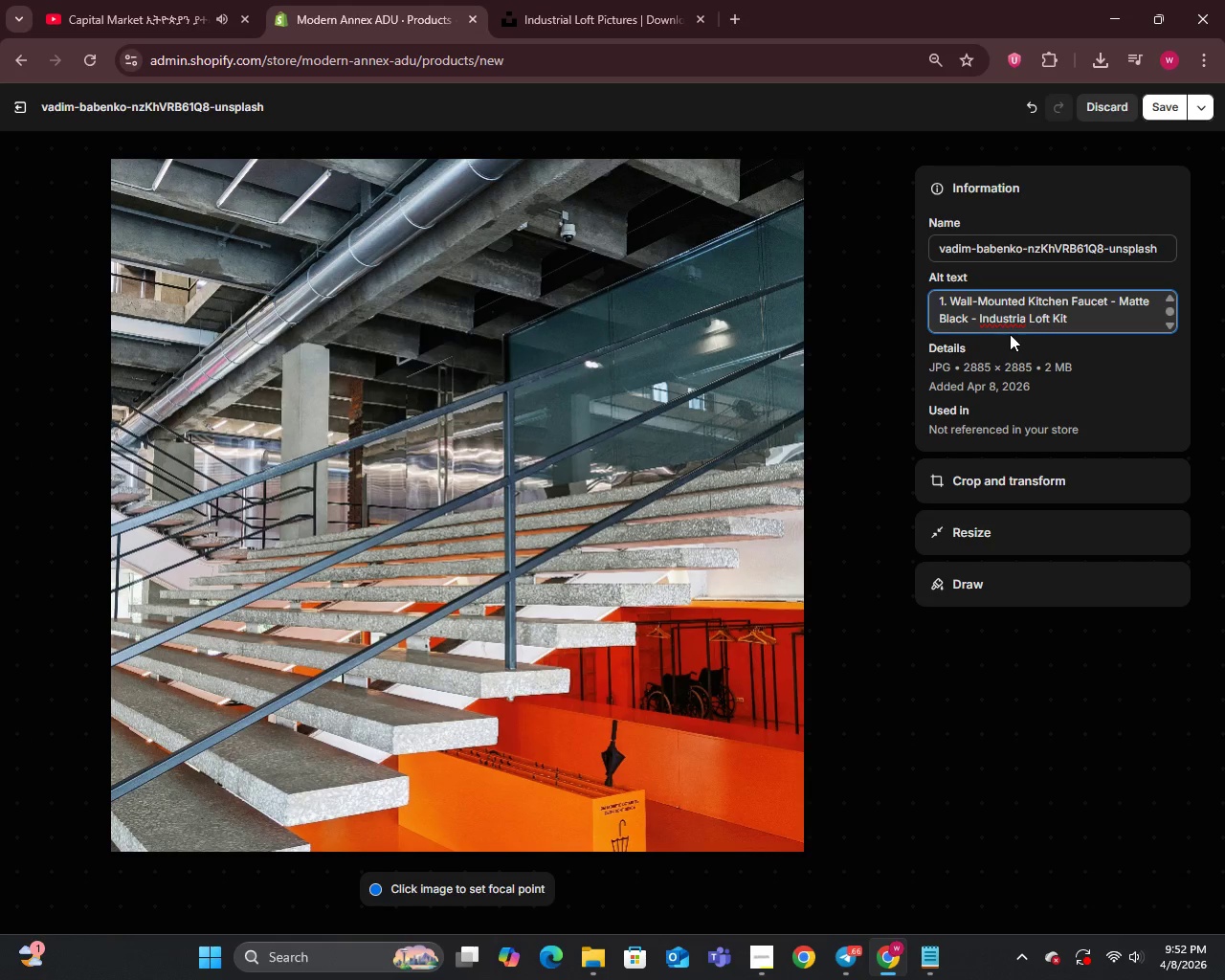 
left_click([1025, 317])
 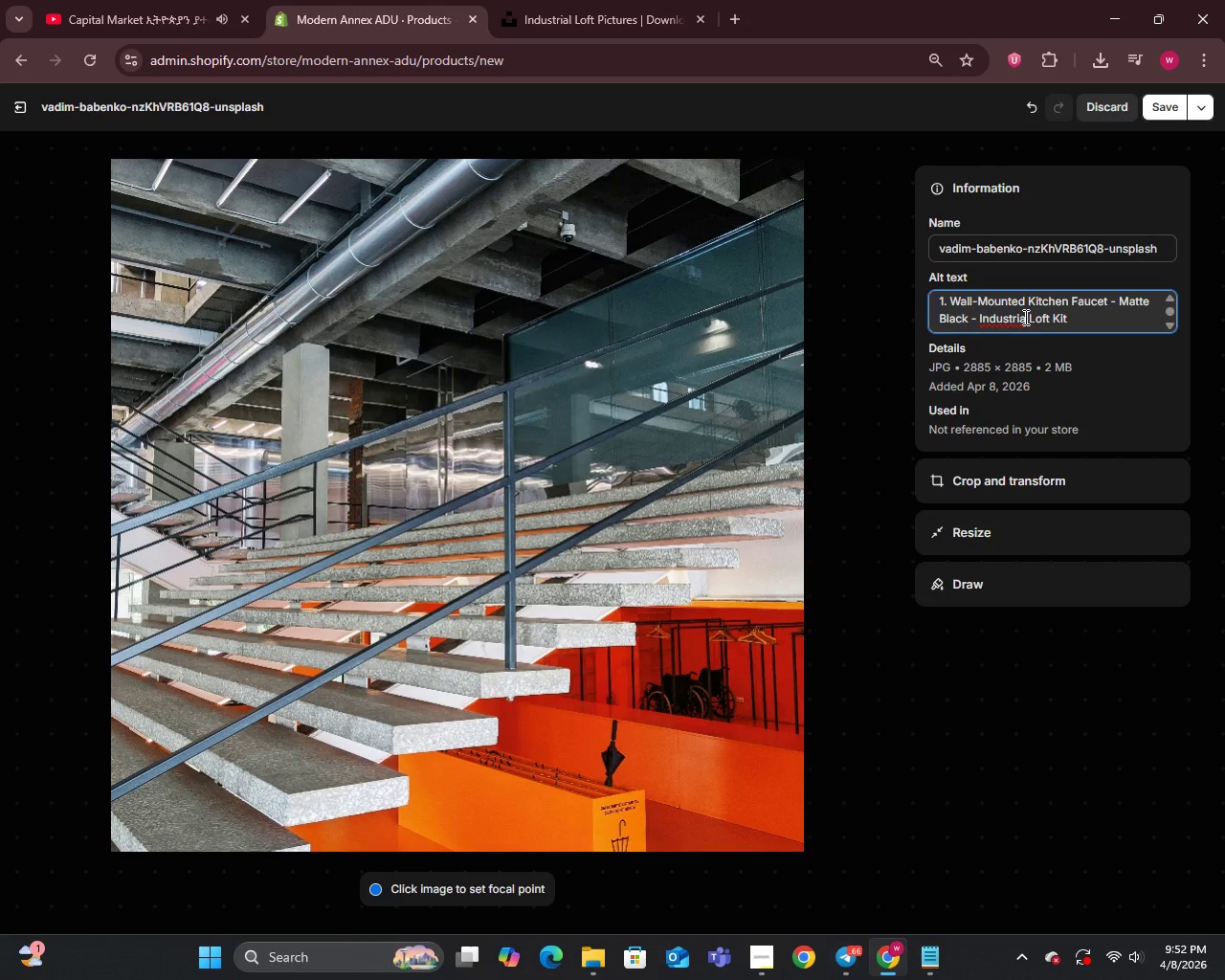 
key(L)
 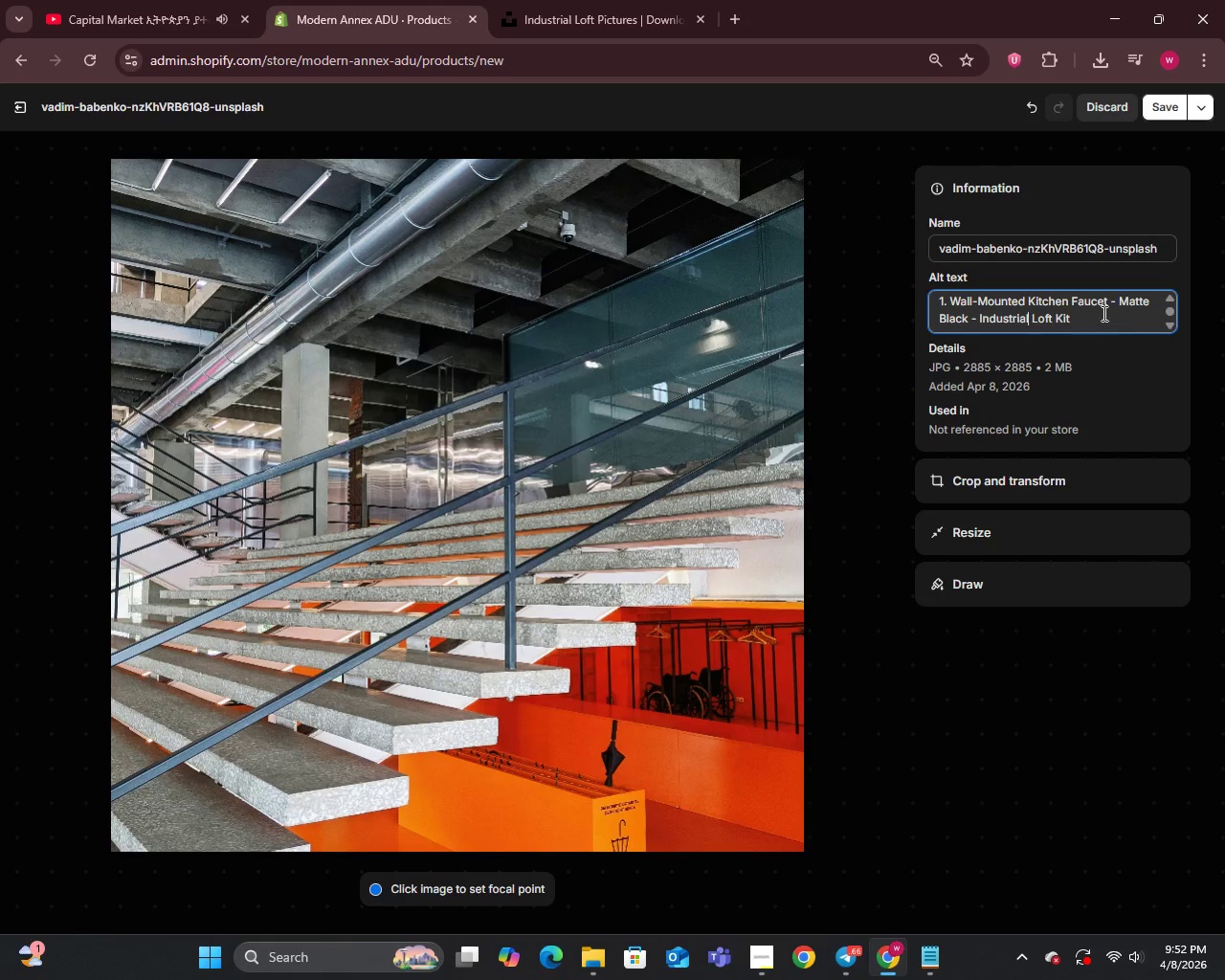 
left_click([1099, 313])
 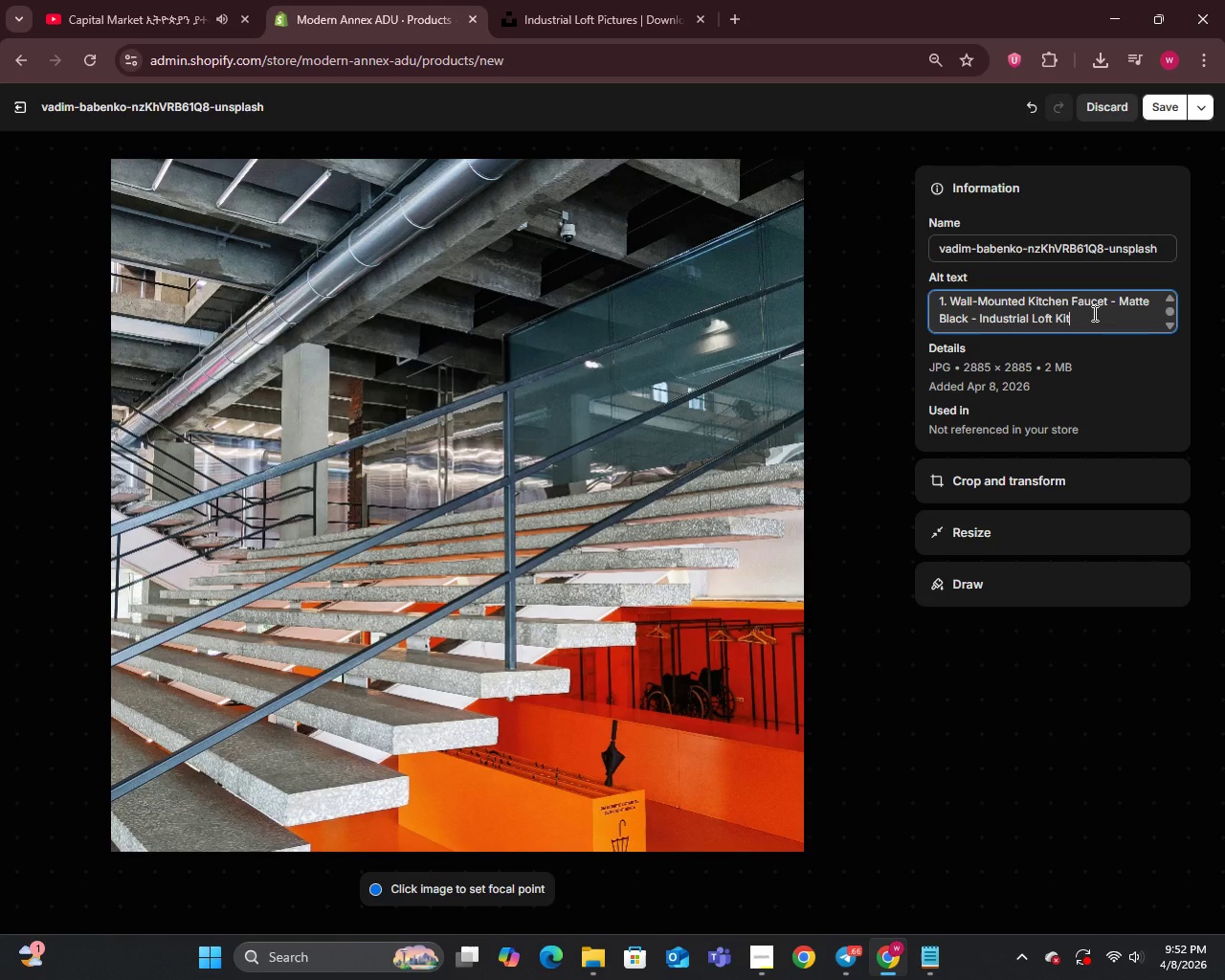 
key(Enter)
 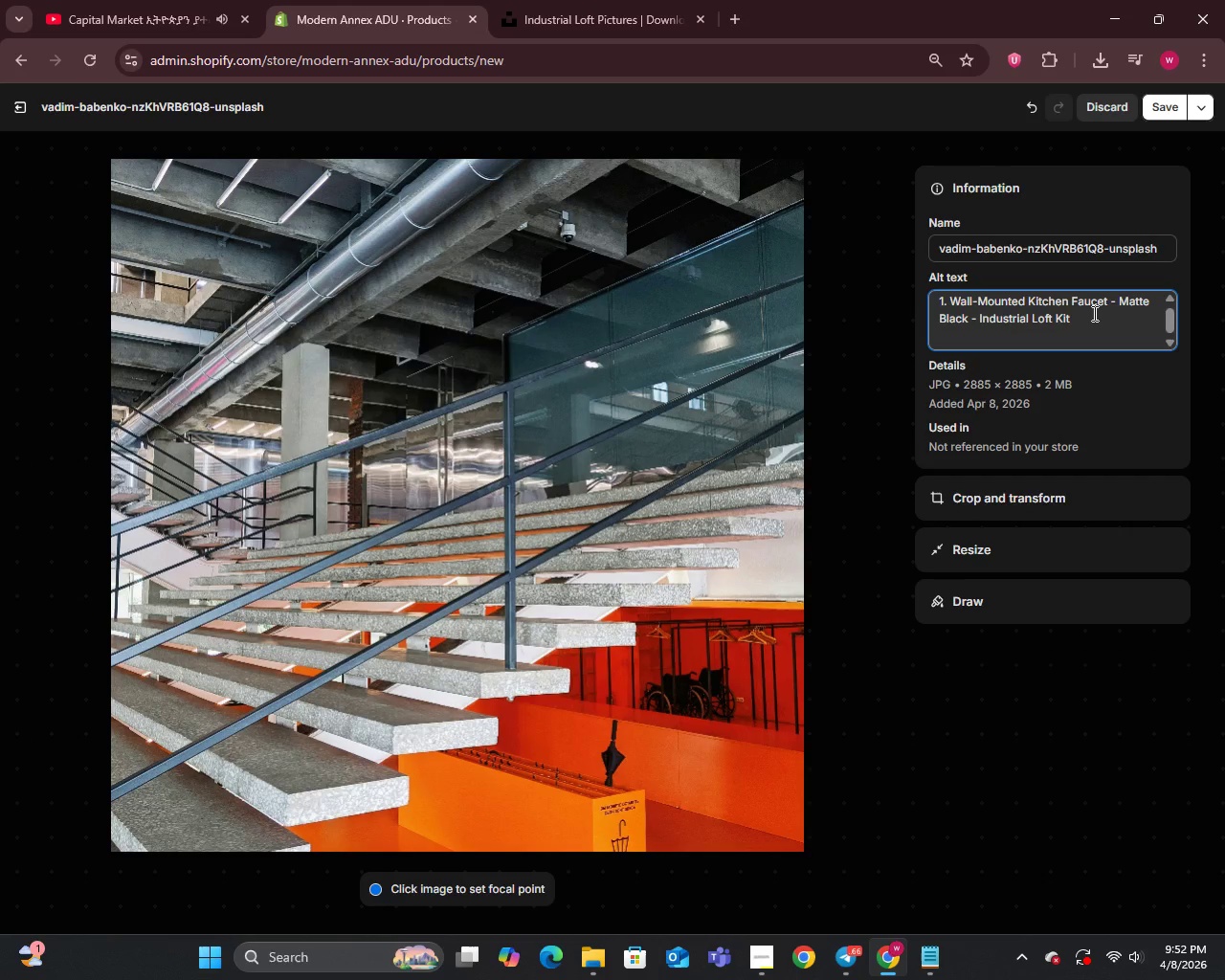 
type(2. Industriak)
key(Backspace)
type(l;)
key(Backspace)
type( Drawer Pulls - Brushed Brass - Industrial Loft KIT)
key(Backspace)
key(Backspace)
type(it)
 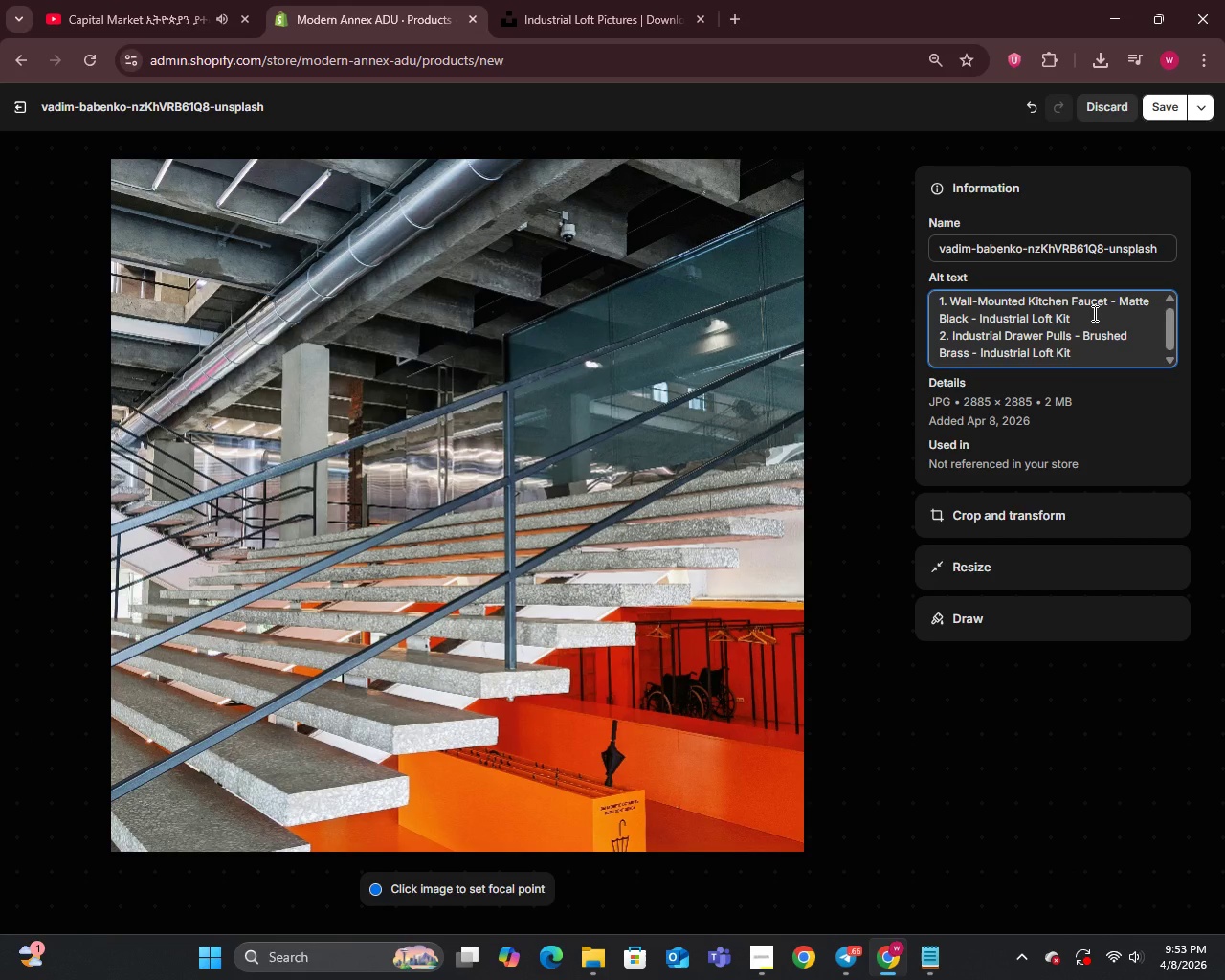 
key(Enter)
 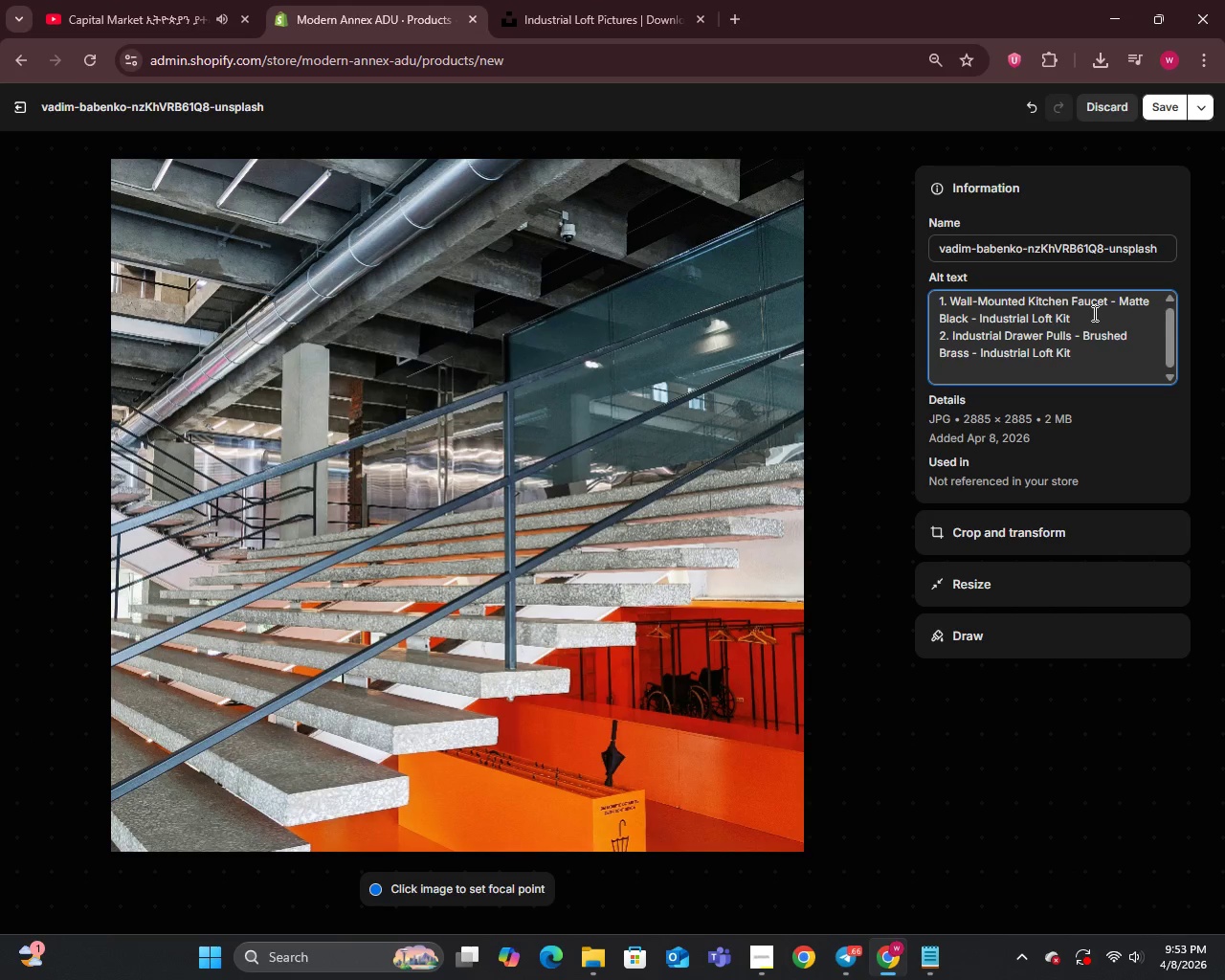 
type(3. Complete Bundle - Industrial Loft ADU Hardware Kit)
 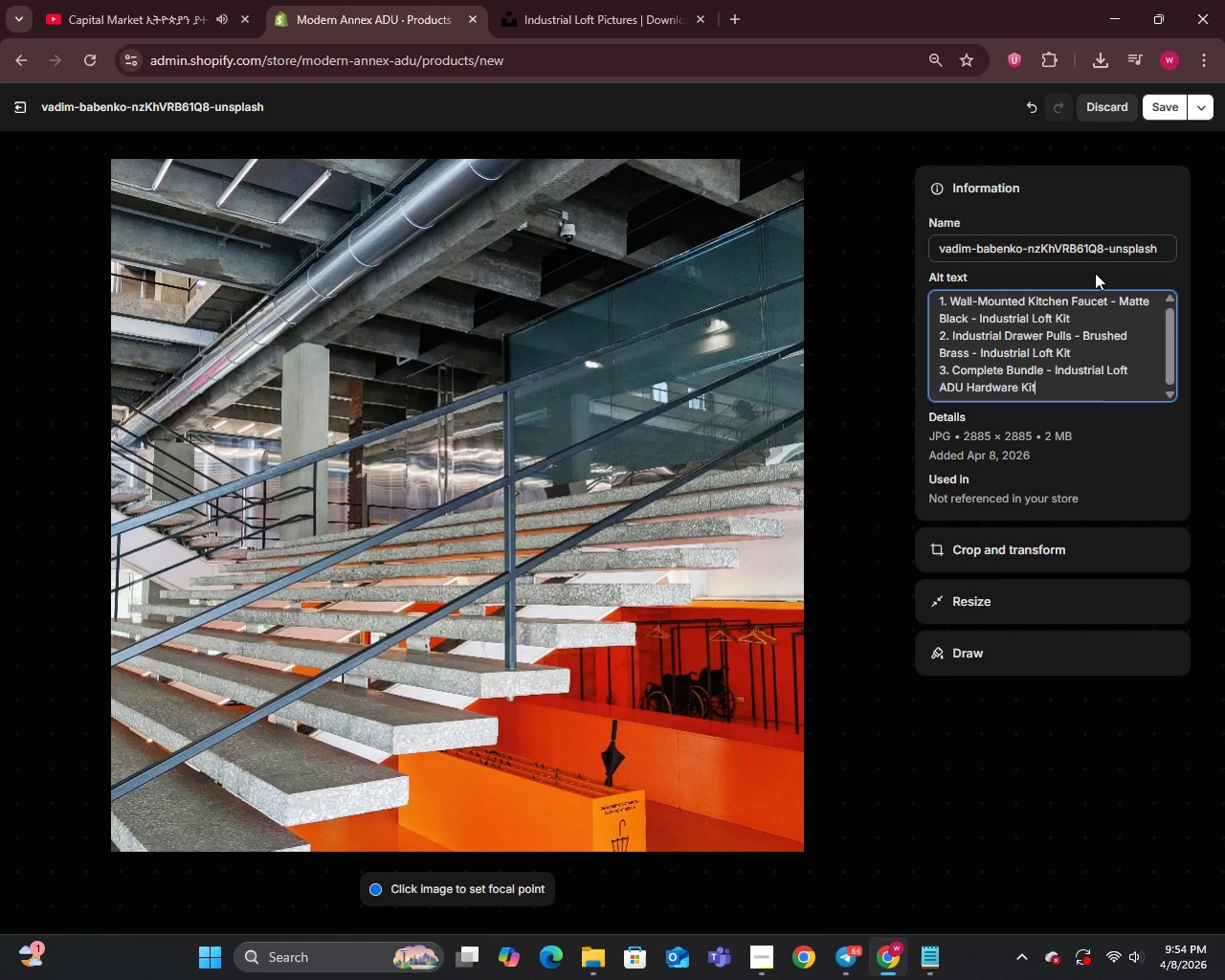 
left_click([1160, 100])
 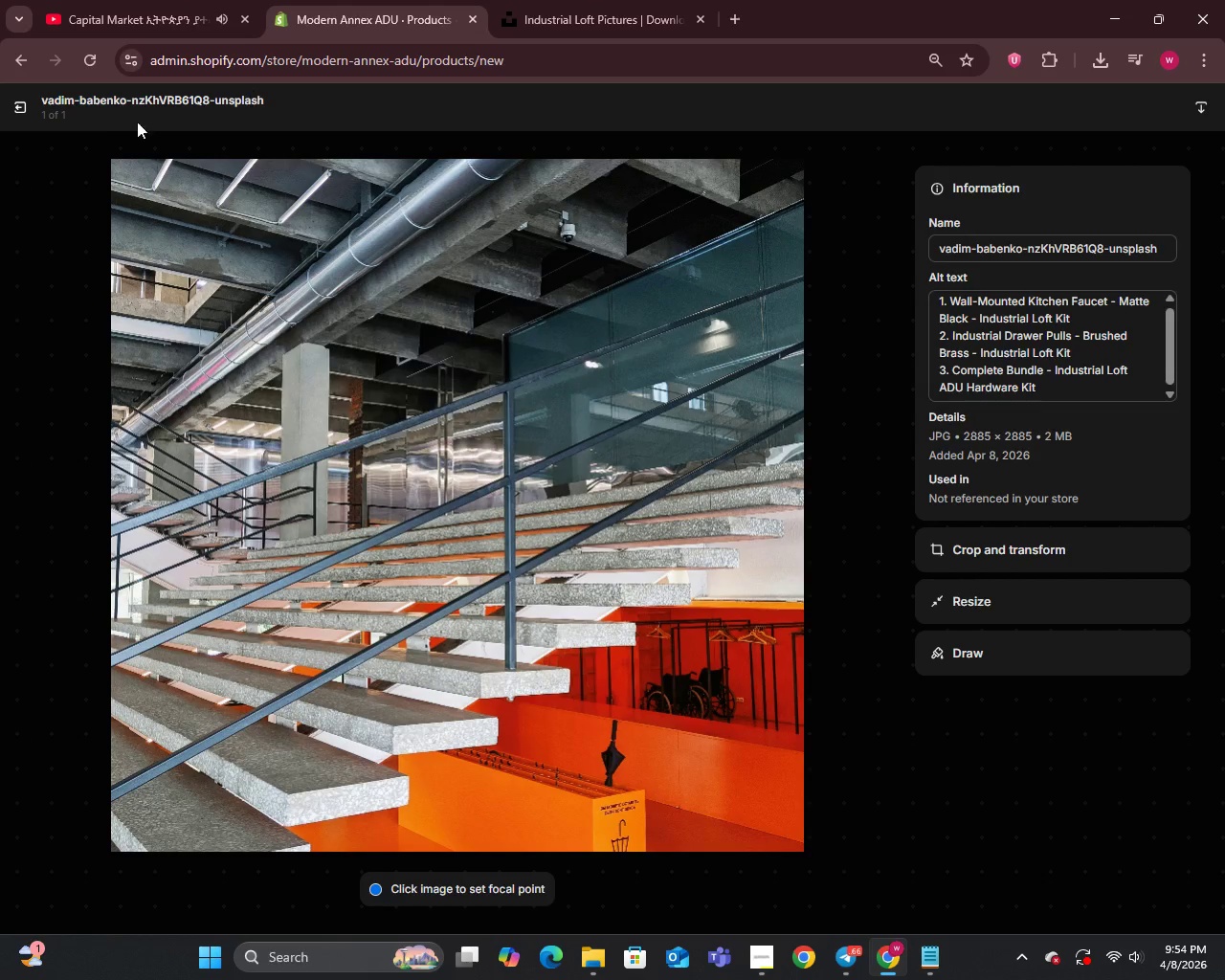 
left_click([12, 102])
 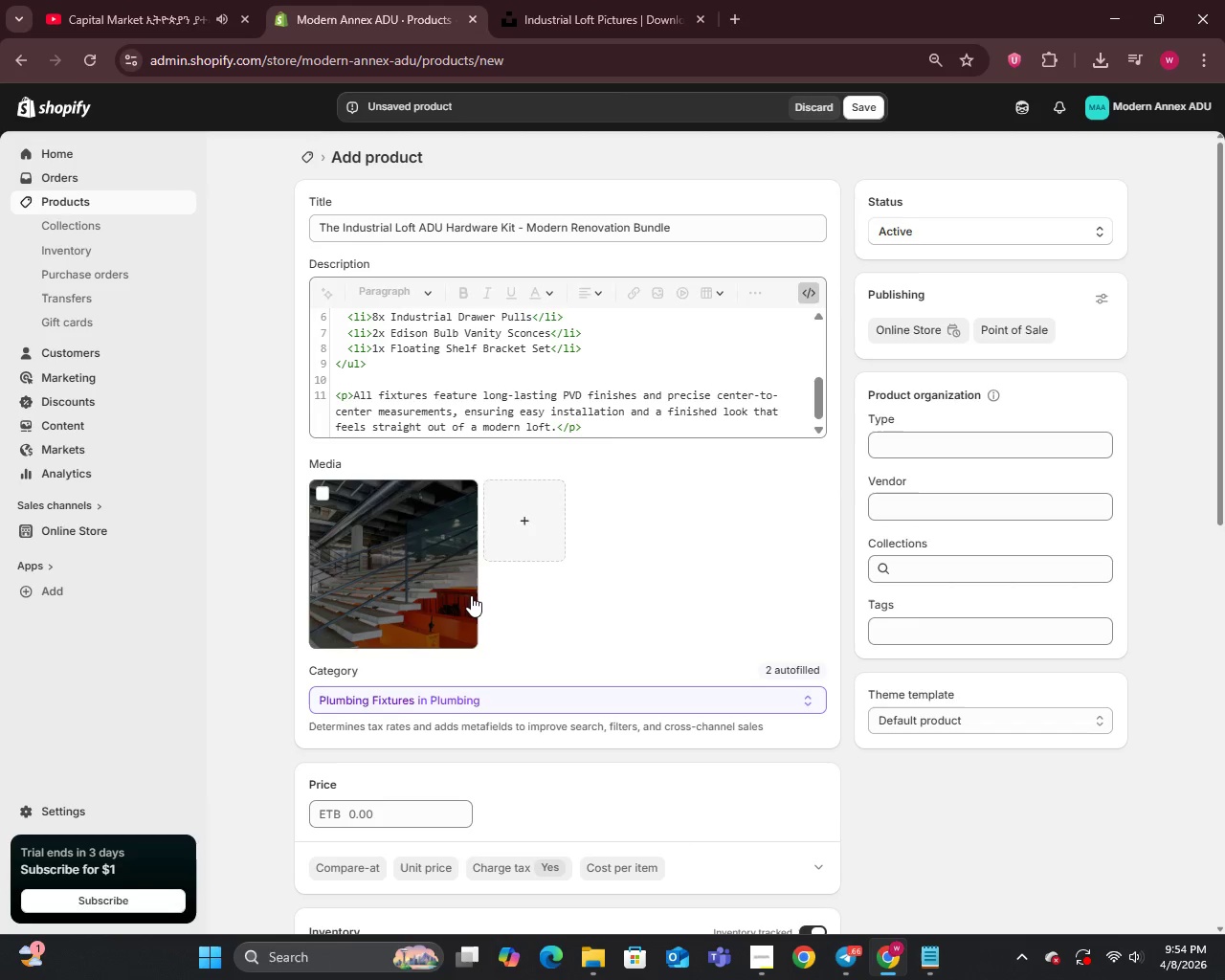 
scroll: coordinate [390, 689], scroll_direction: down, amount: 7.0
 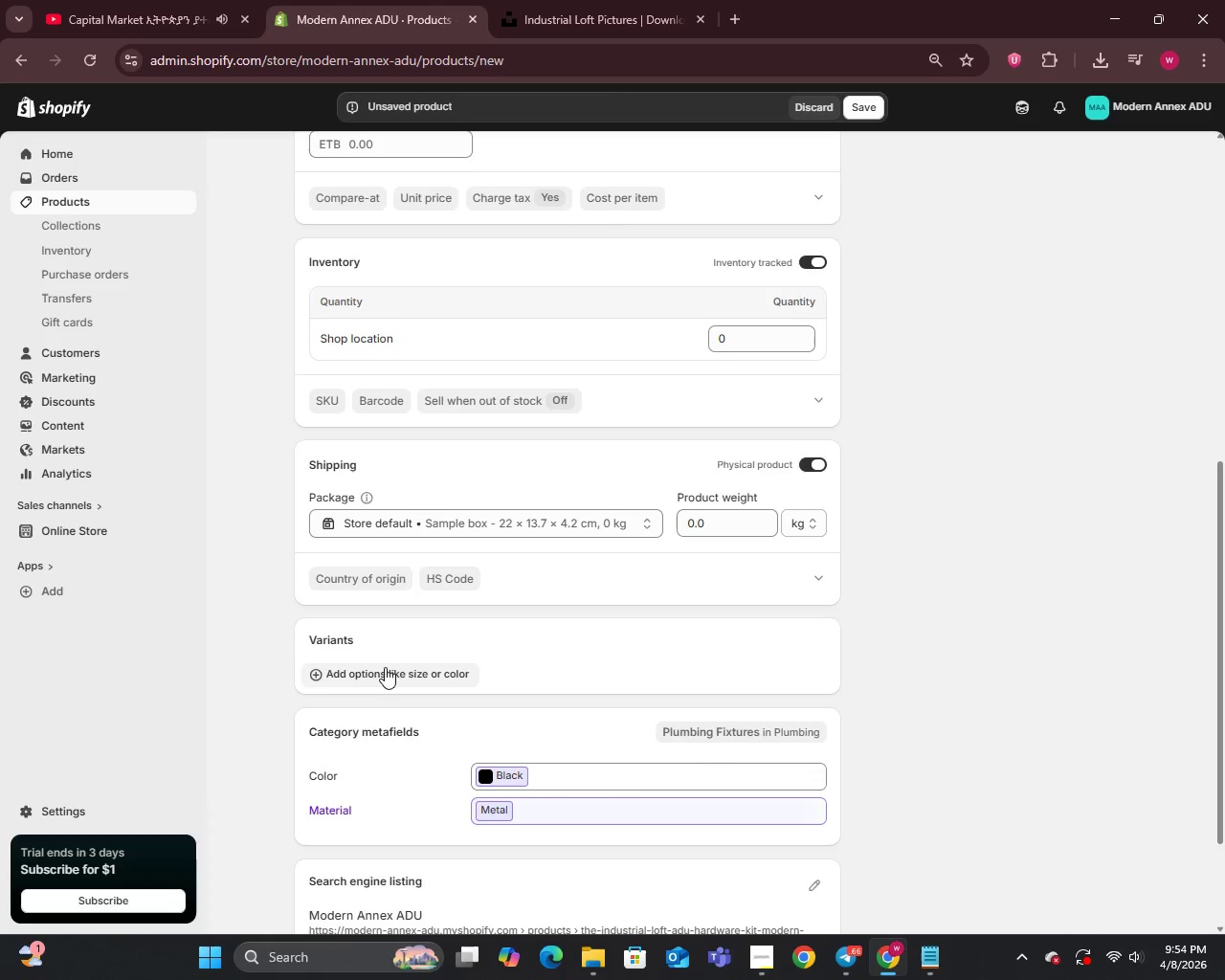 
left_click([383, 667])
 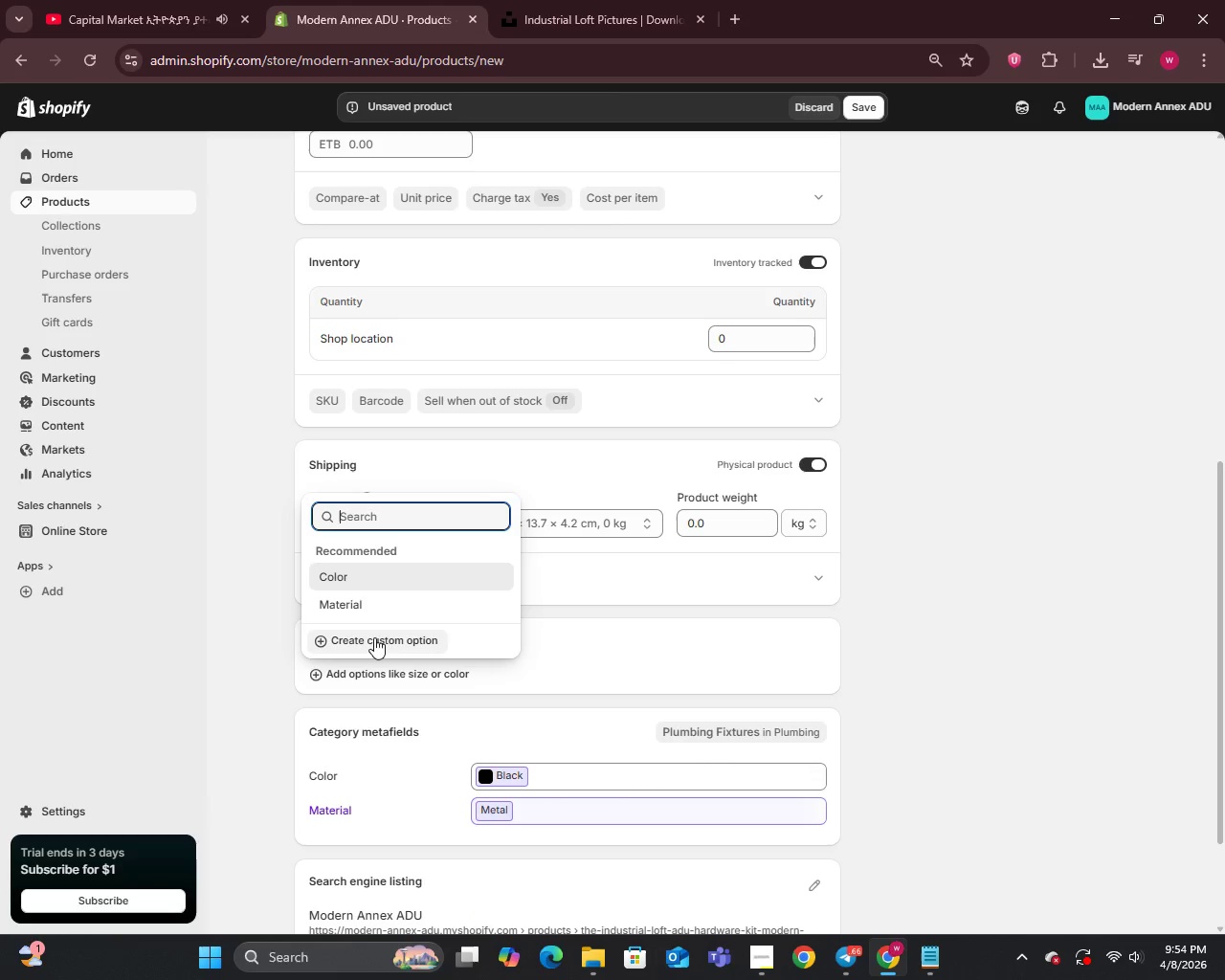 
left_click([373, 639])
 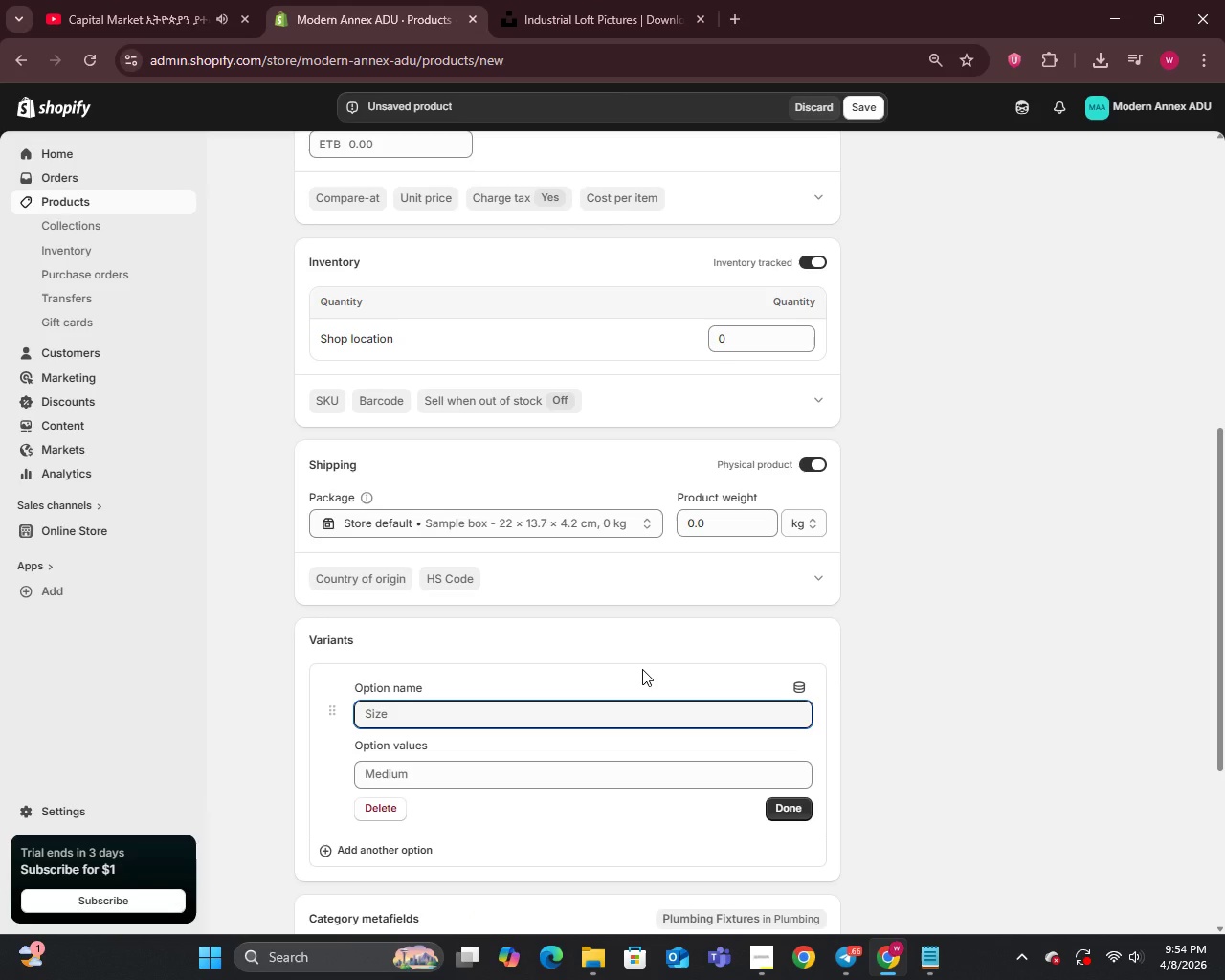 
scroll: coordinate [642, 669], scroll_direction: down, amount: 1.0
 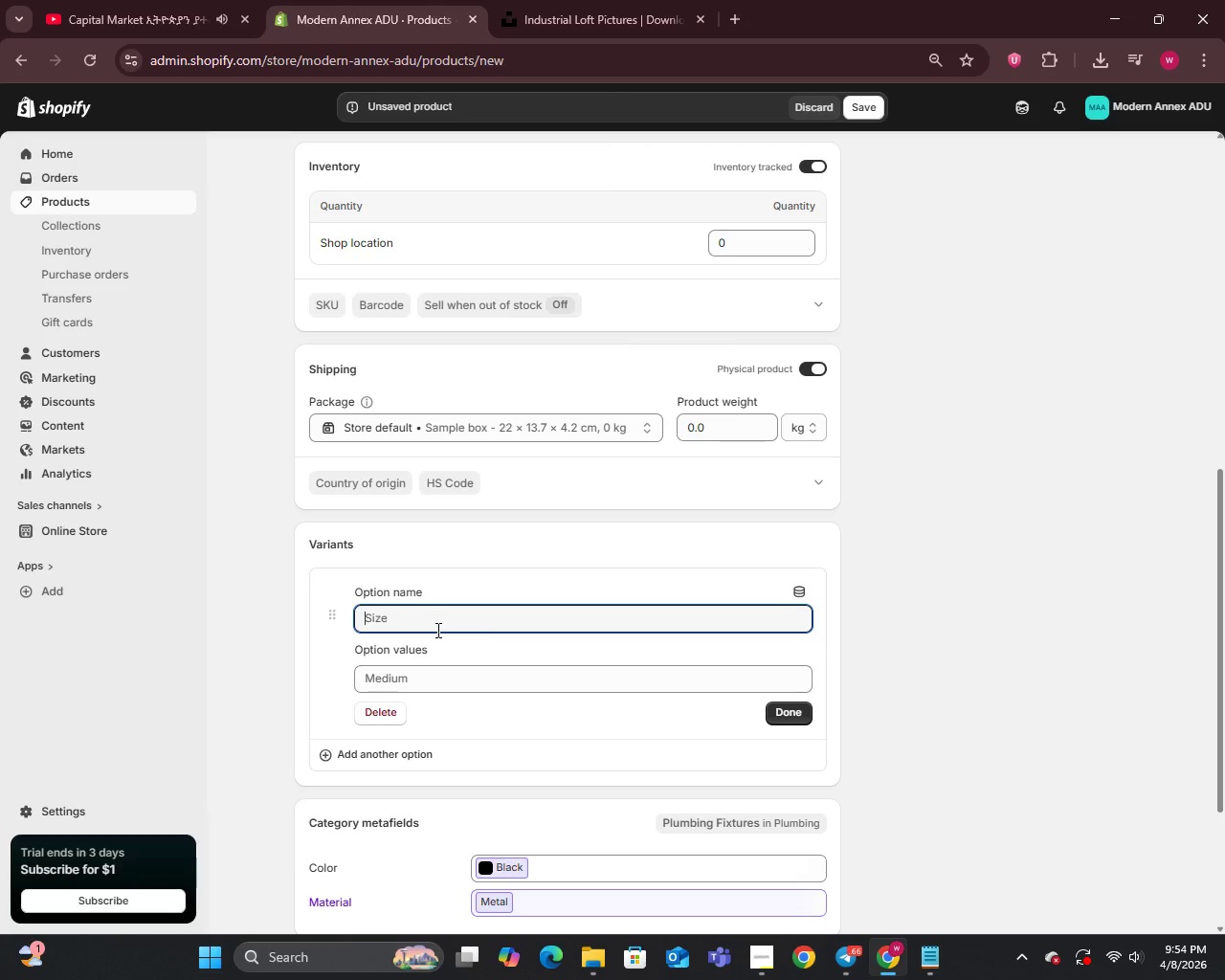 
type(Finish)
 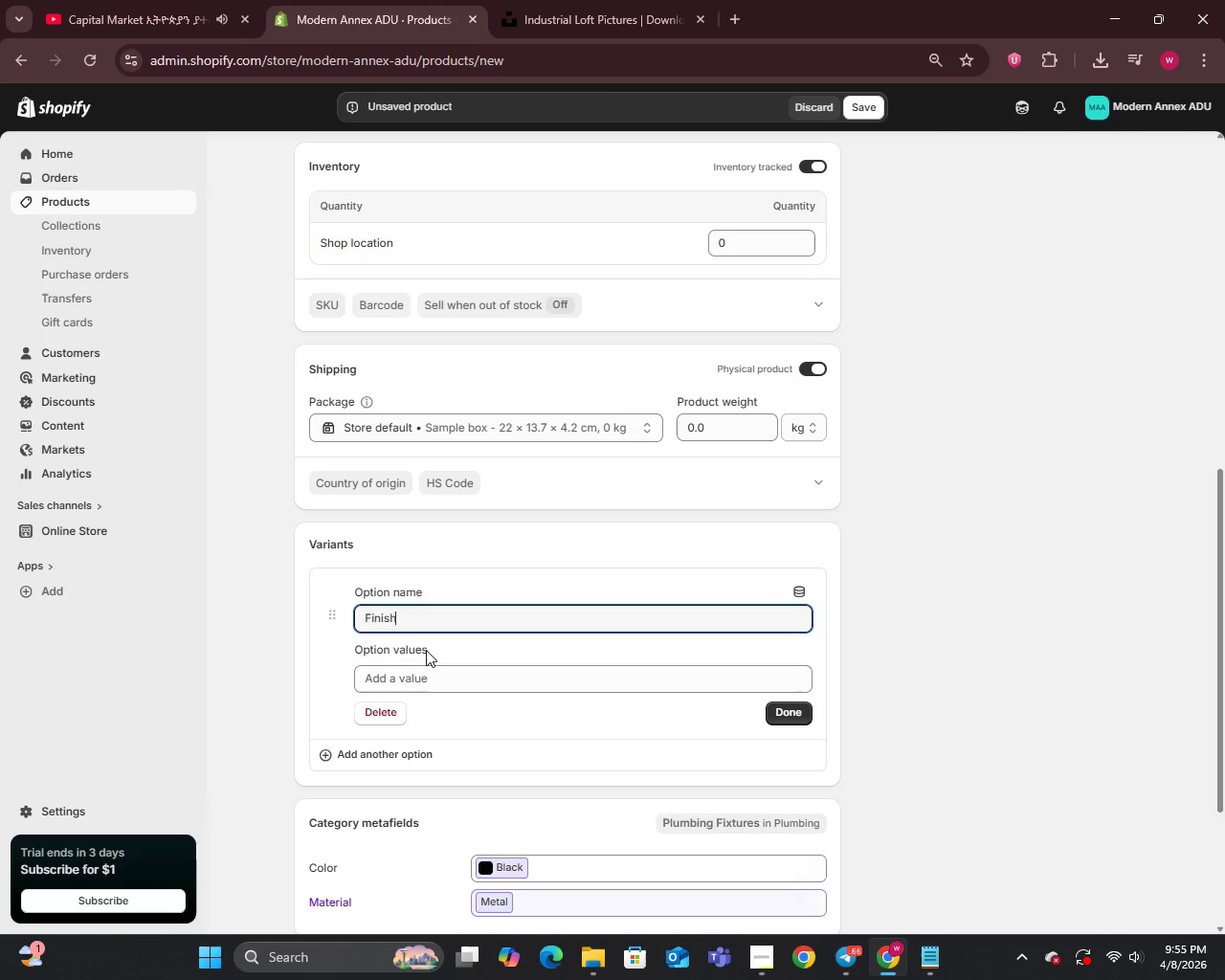 
left_click([415, 681])
 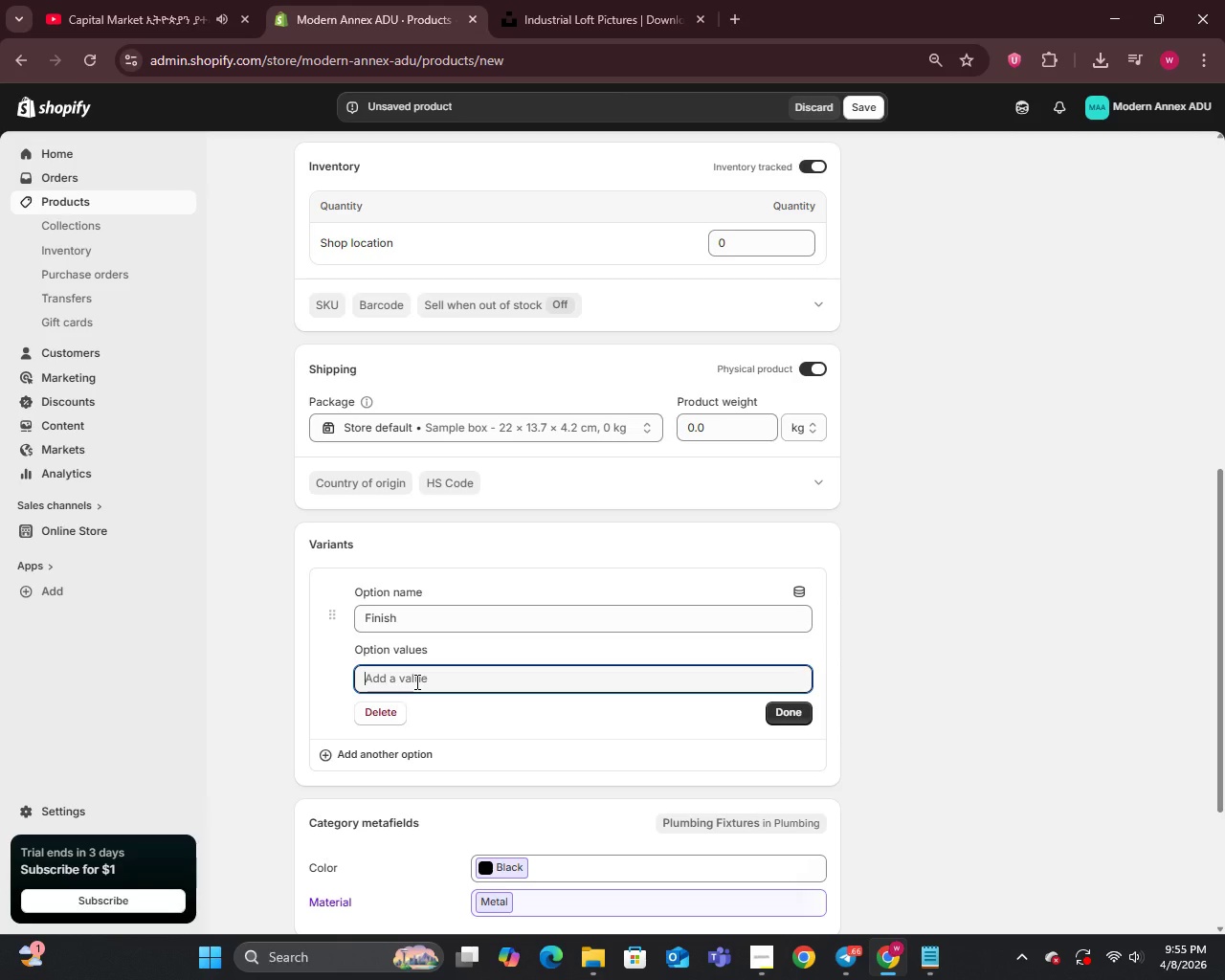 
type(Matte Black)
 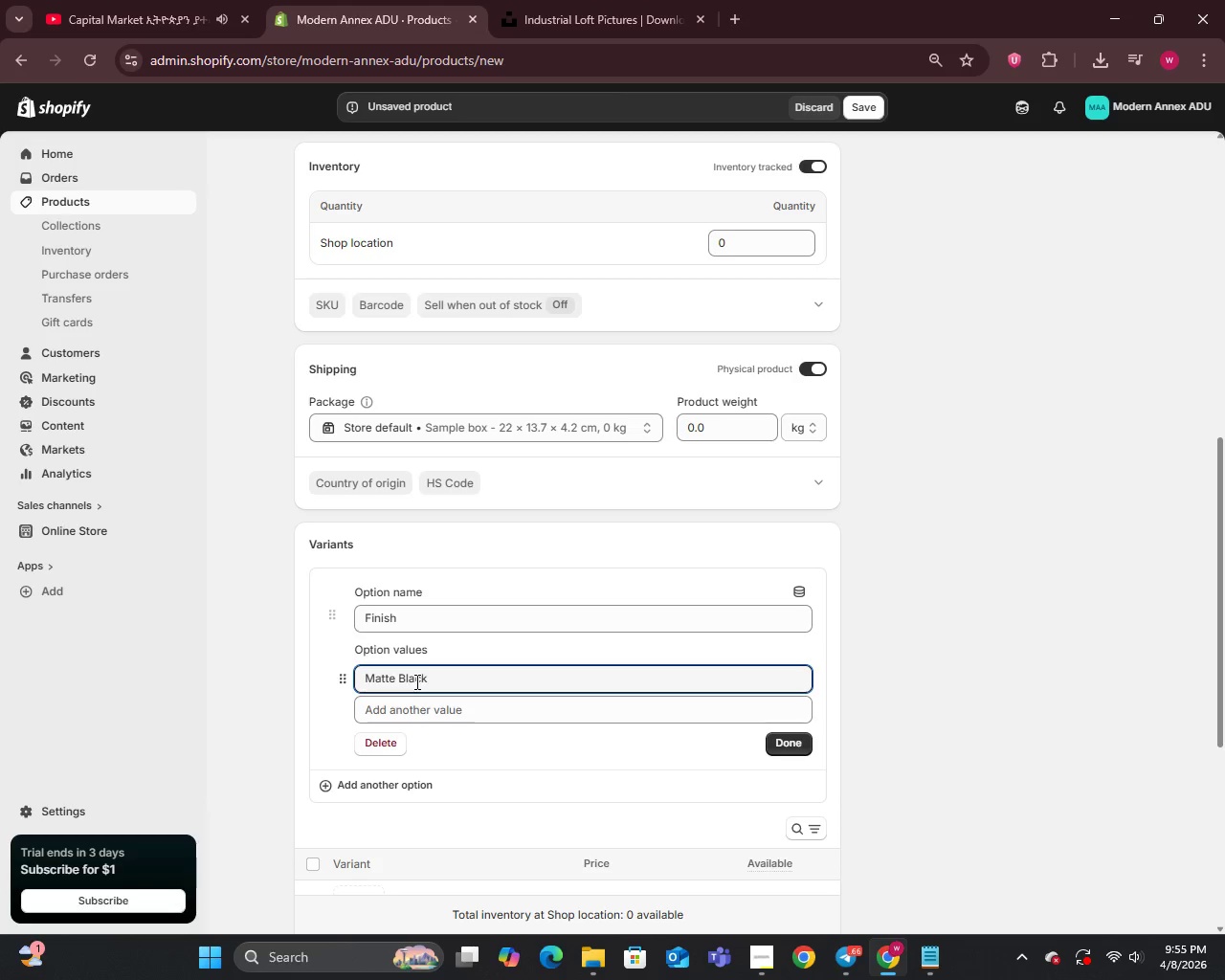 
key(Enter)
 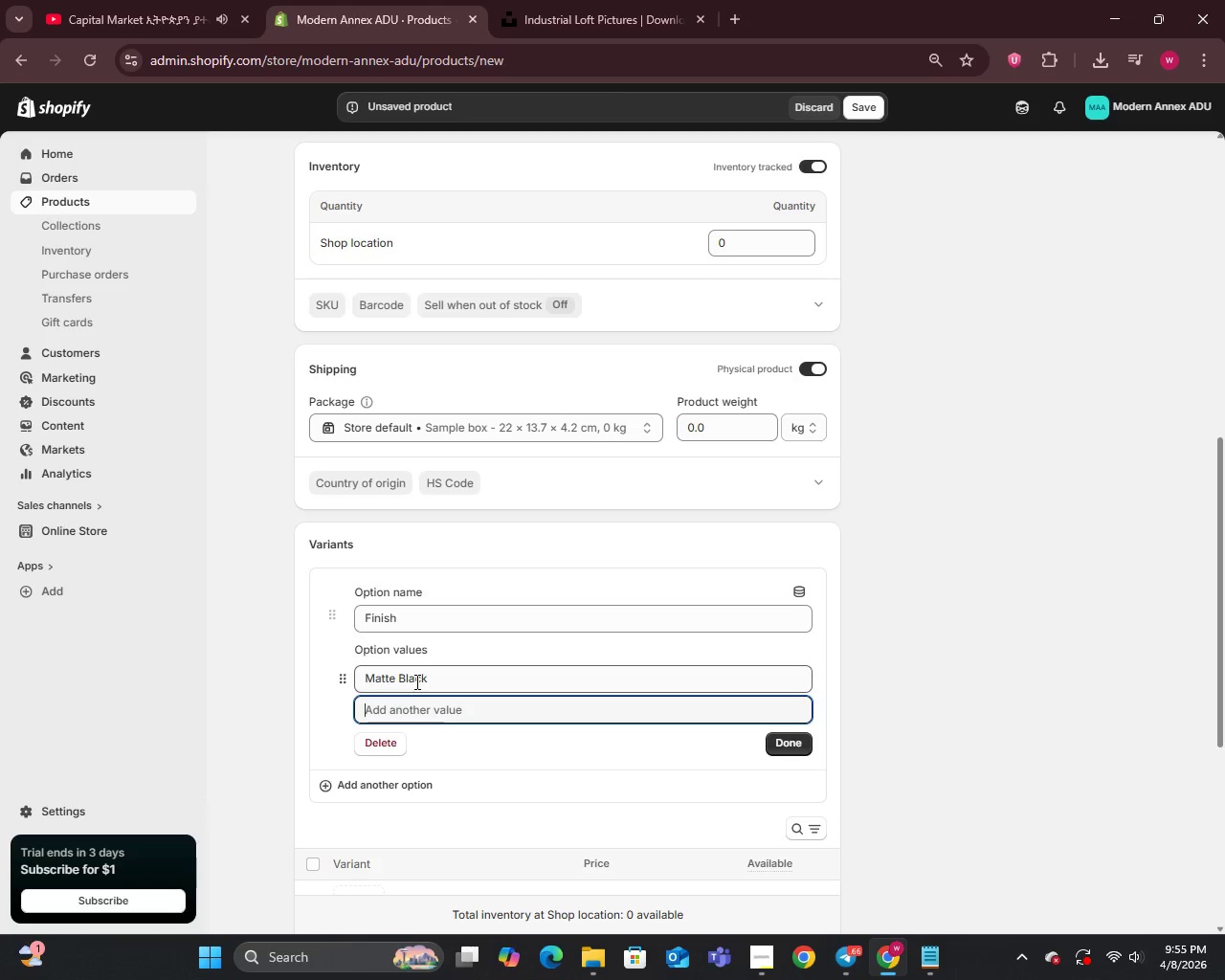 
type(BRUSH)
 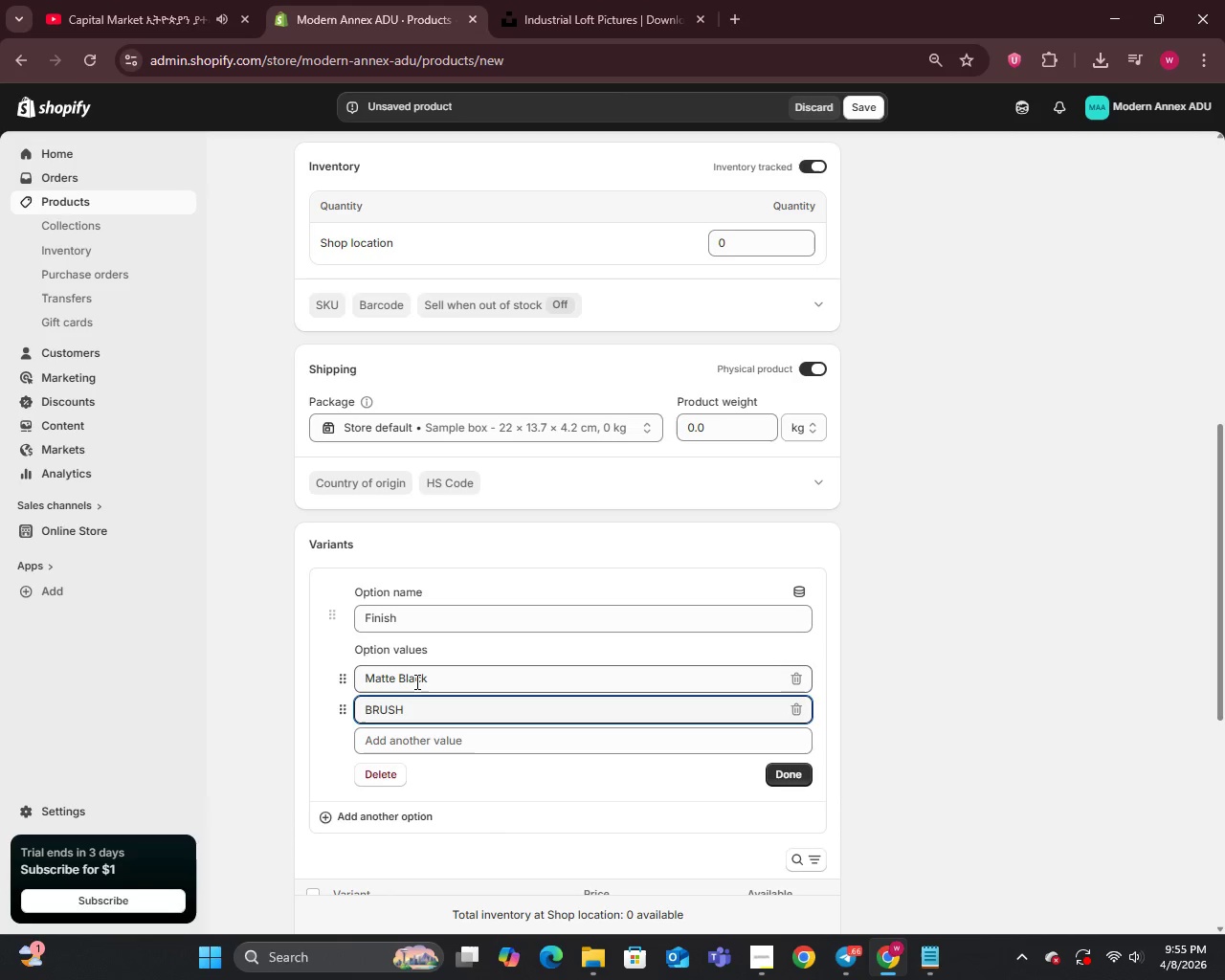 
key(Backspace)
key(Backspace)
key(Backspace)
key(Backspace)
type(rushed Brass)
 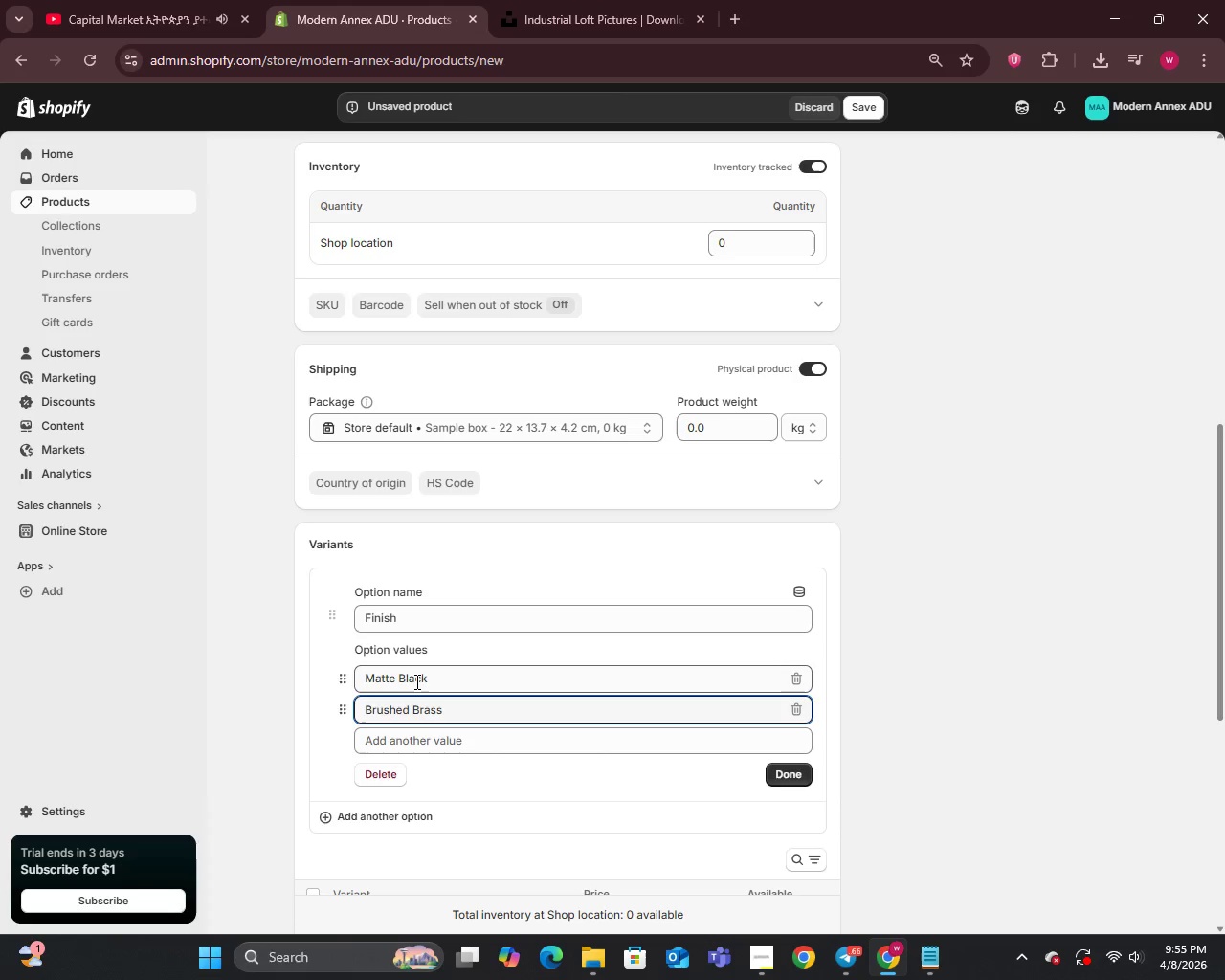 
key(Enter)
 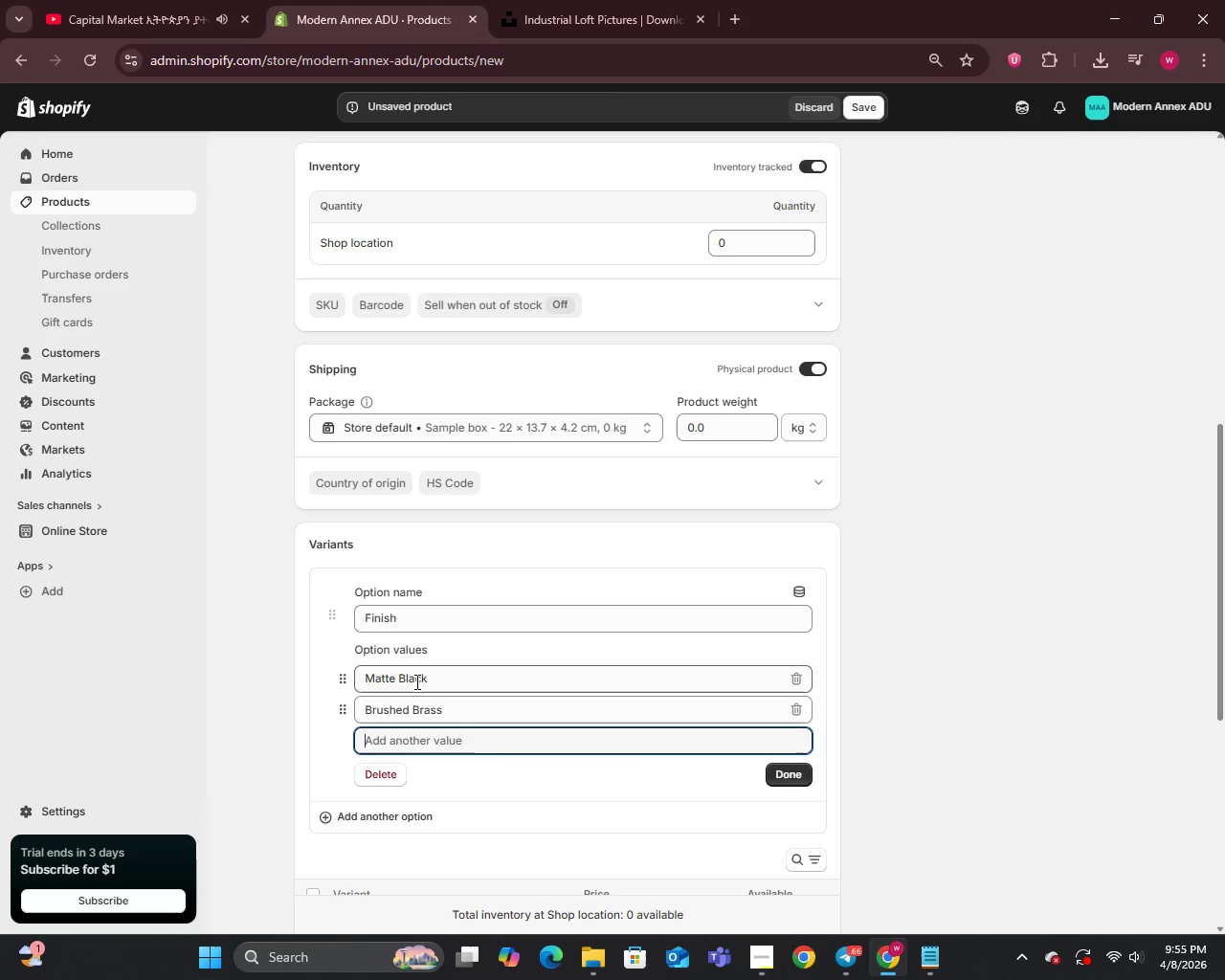 
type(Satin Nickel)
 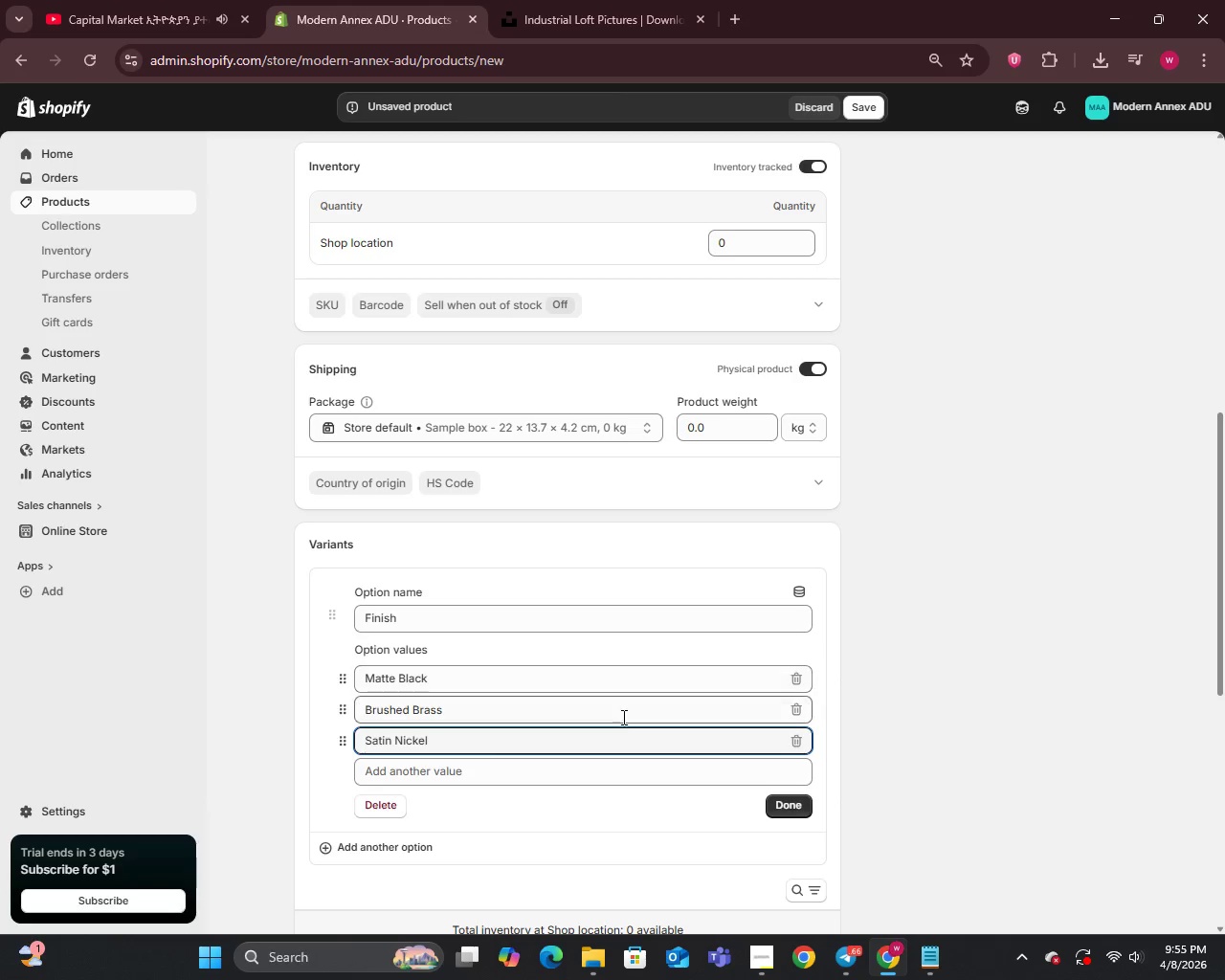 
wait(5.28)
 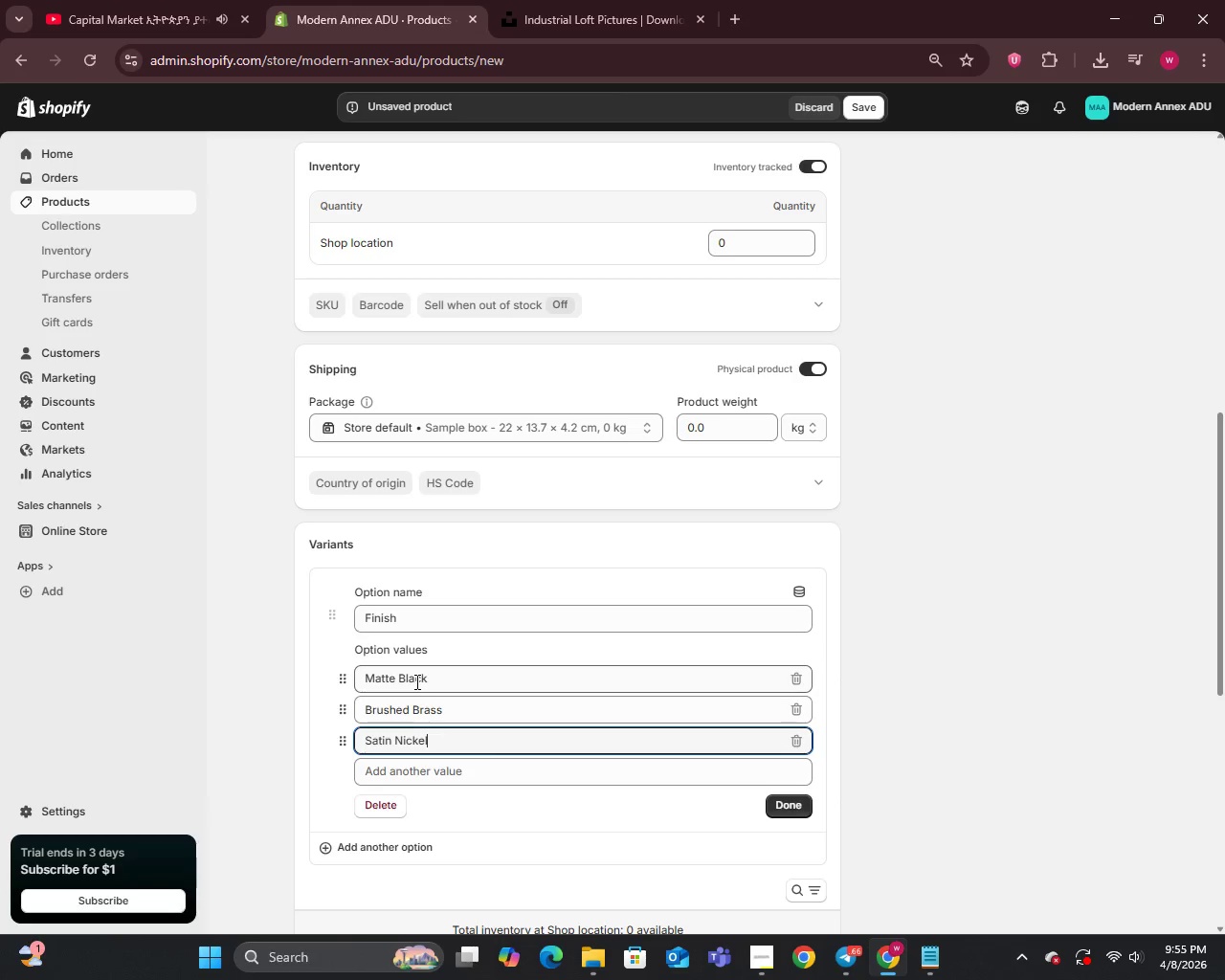 
left_click([790, 806])
 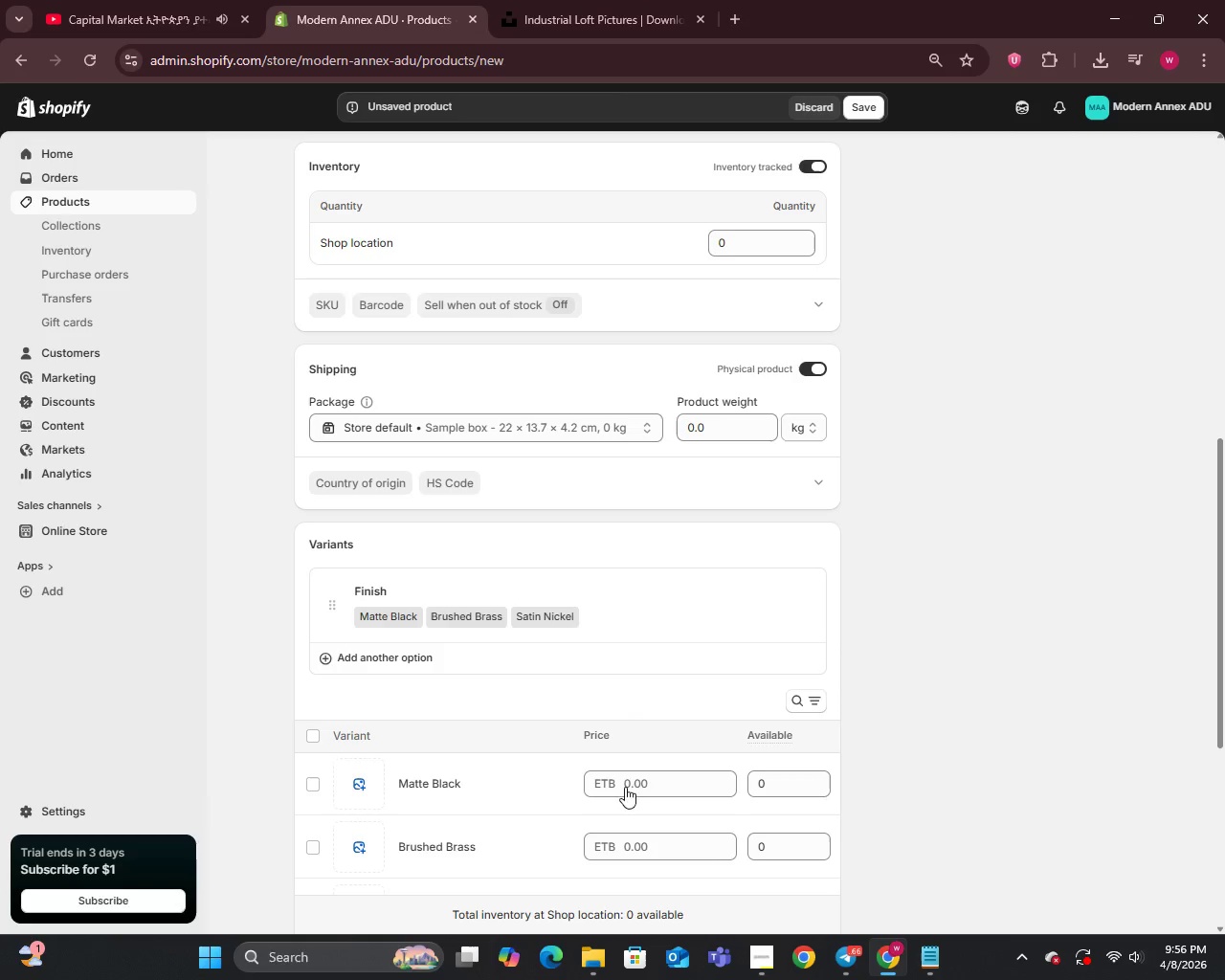 
left_click([627, 778])
 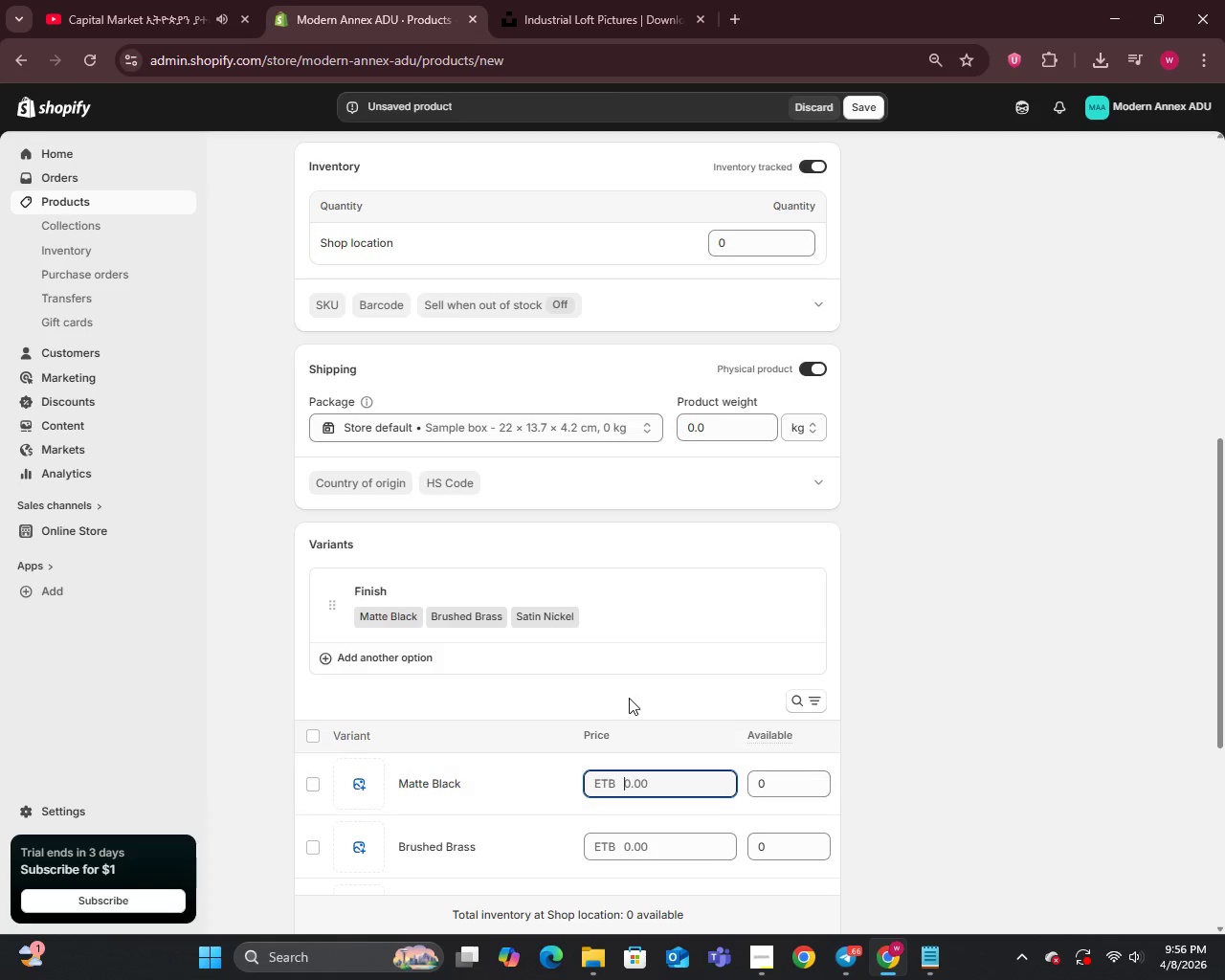 
scroll: coordinate [630, 692], scroll_direction: down, amount: 4.0
 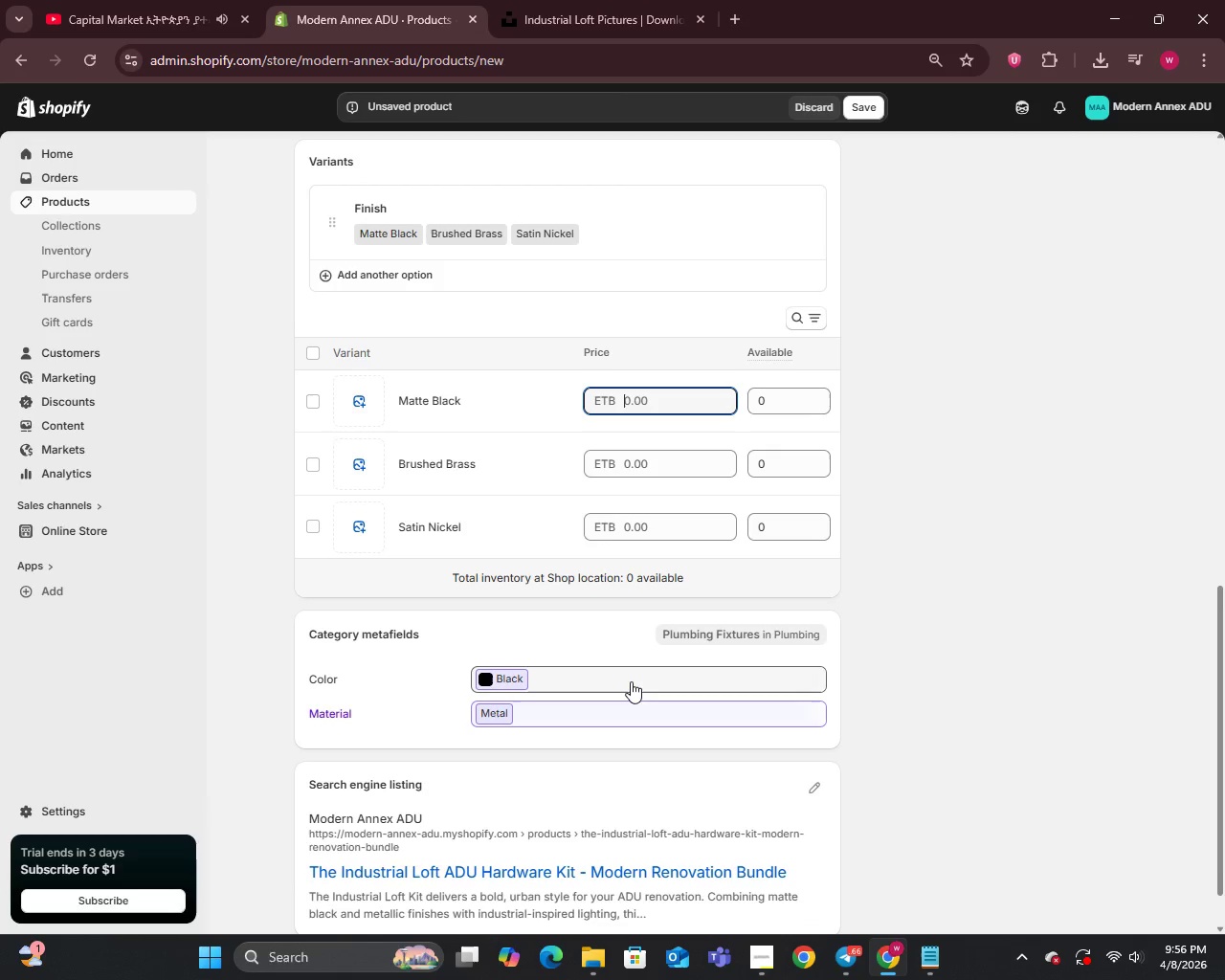 
scroll: coordinate [631, 681], scroll_direction: up, amount: 1.0
 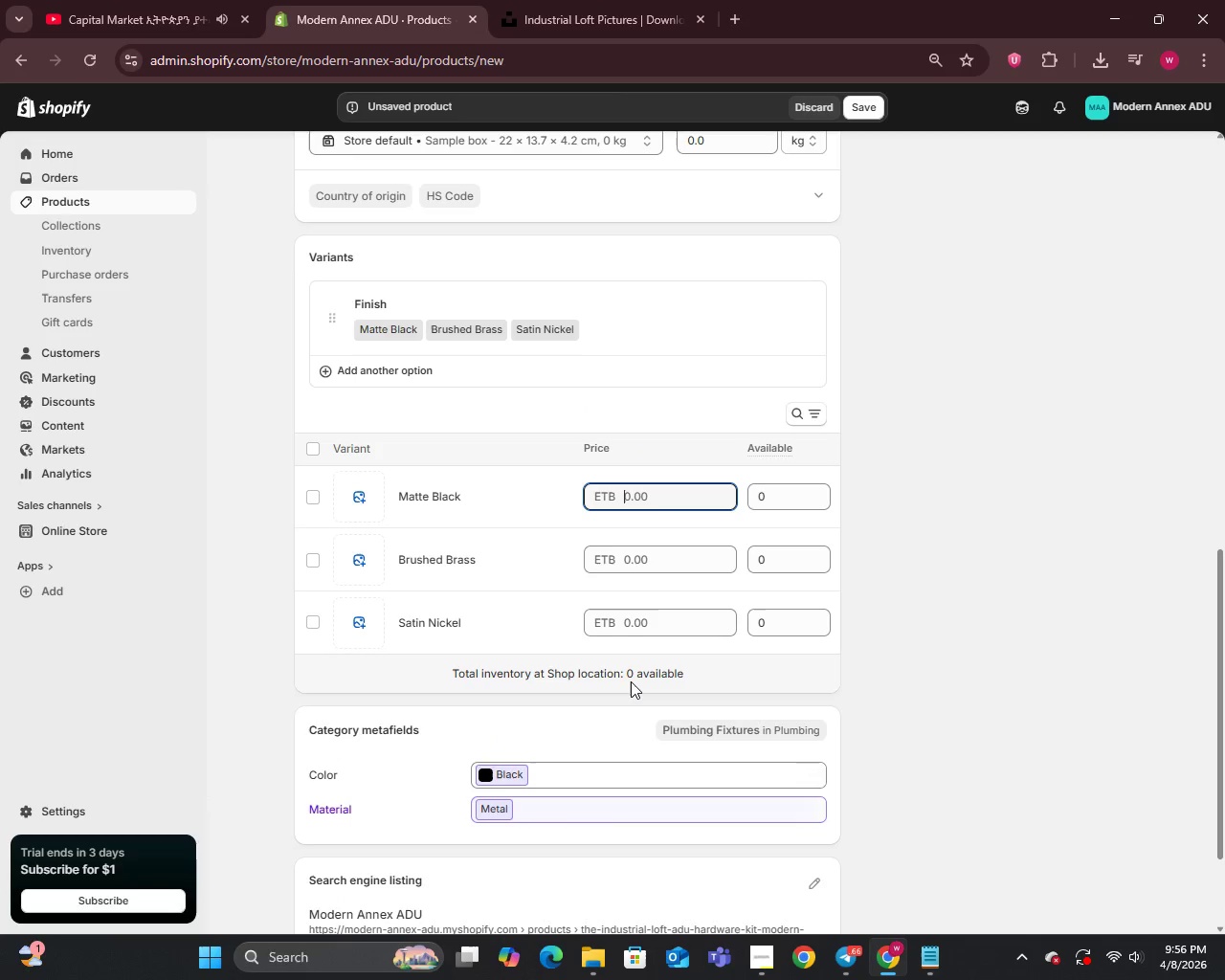 
type(39)
key(Backspace)
type(29)
 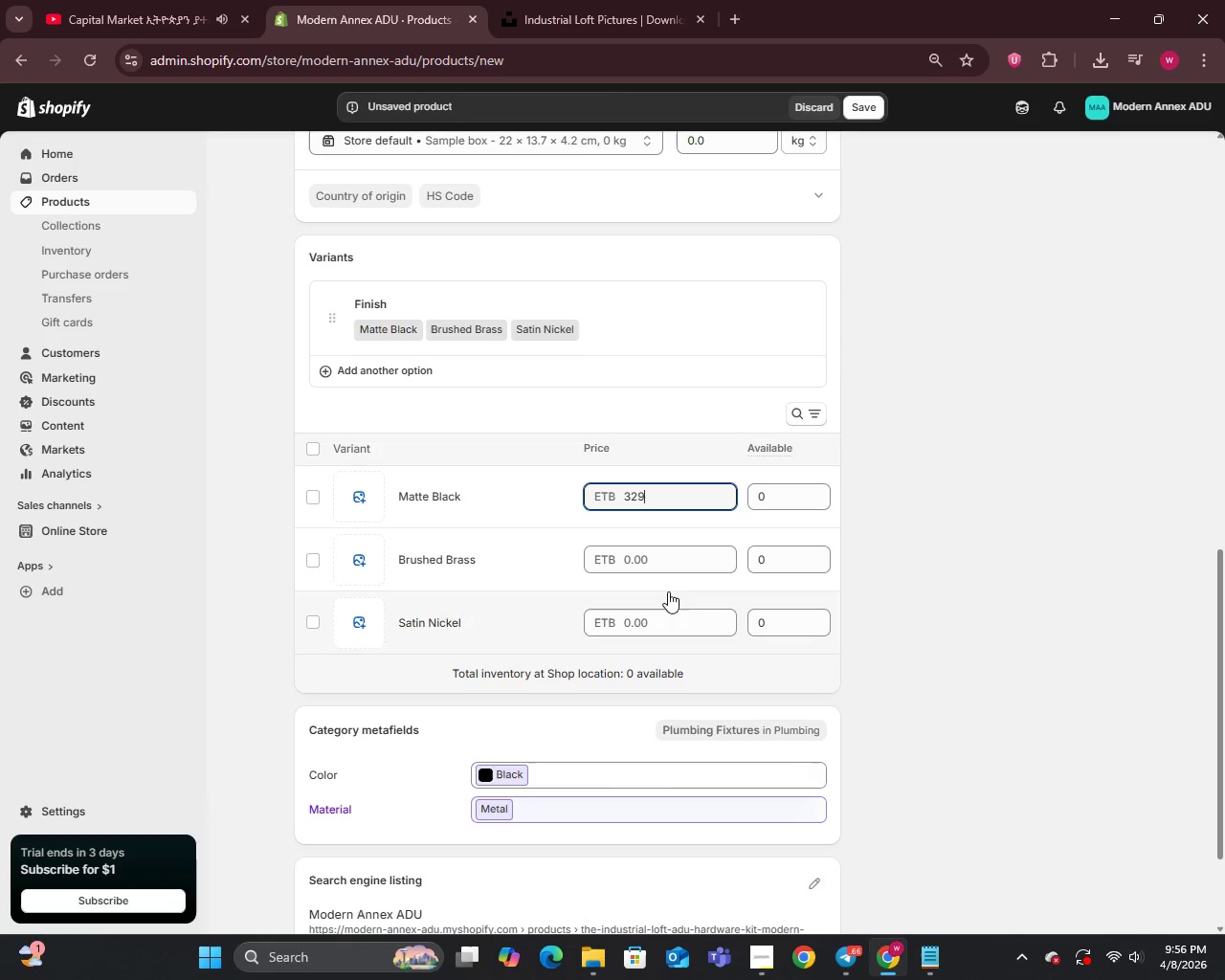 
left_click([672, 551])
 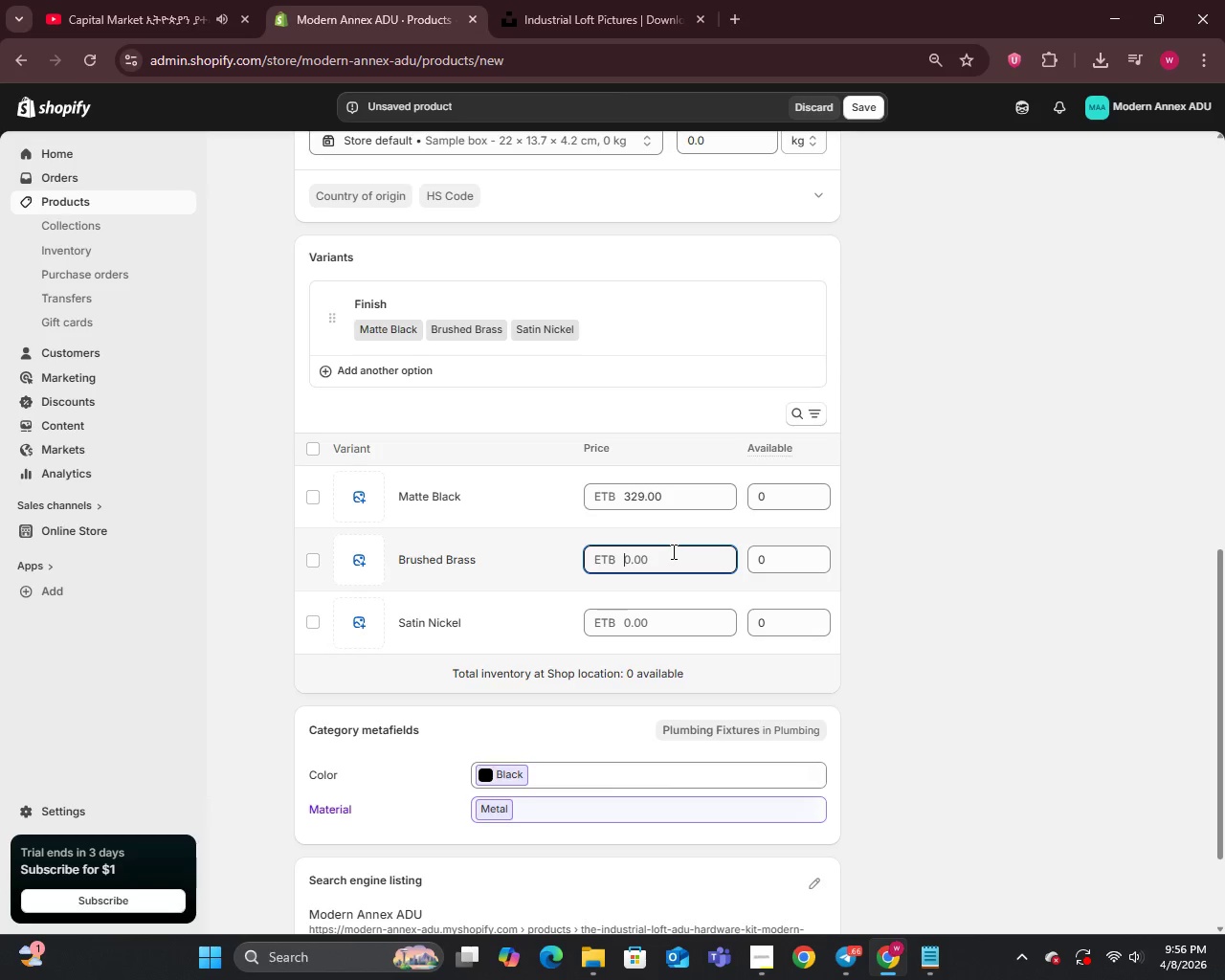 
type(349)
 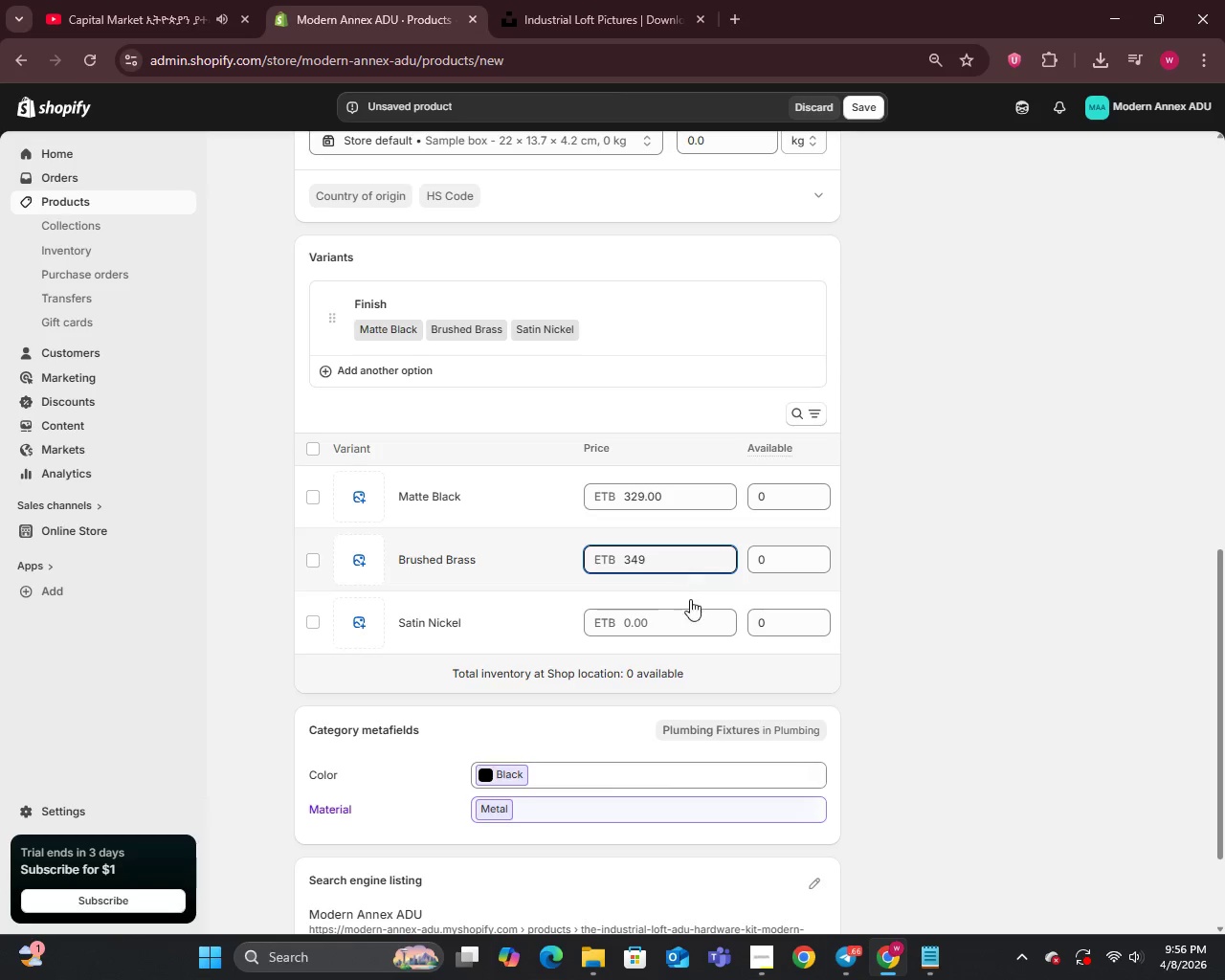 
left_click([657, 629])
 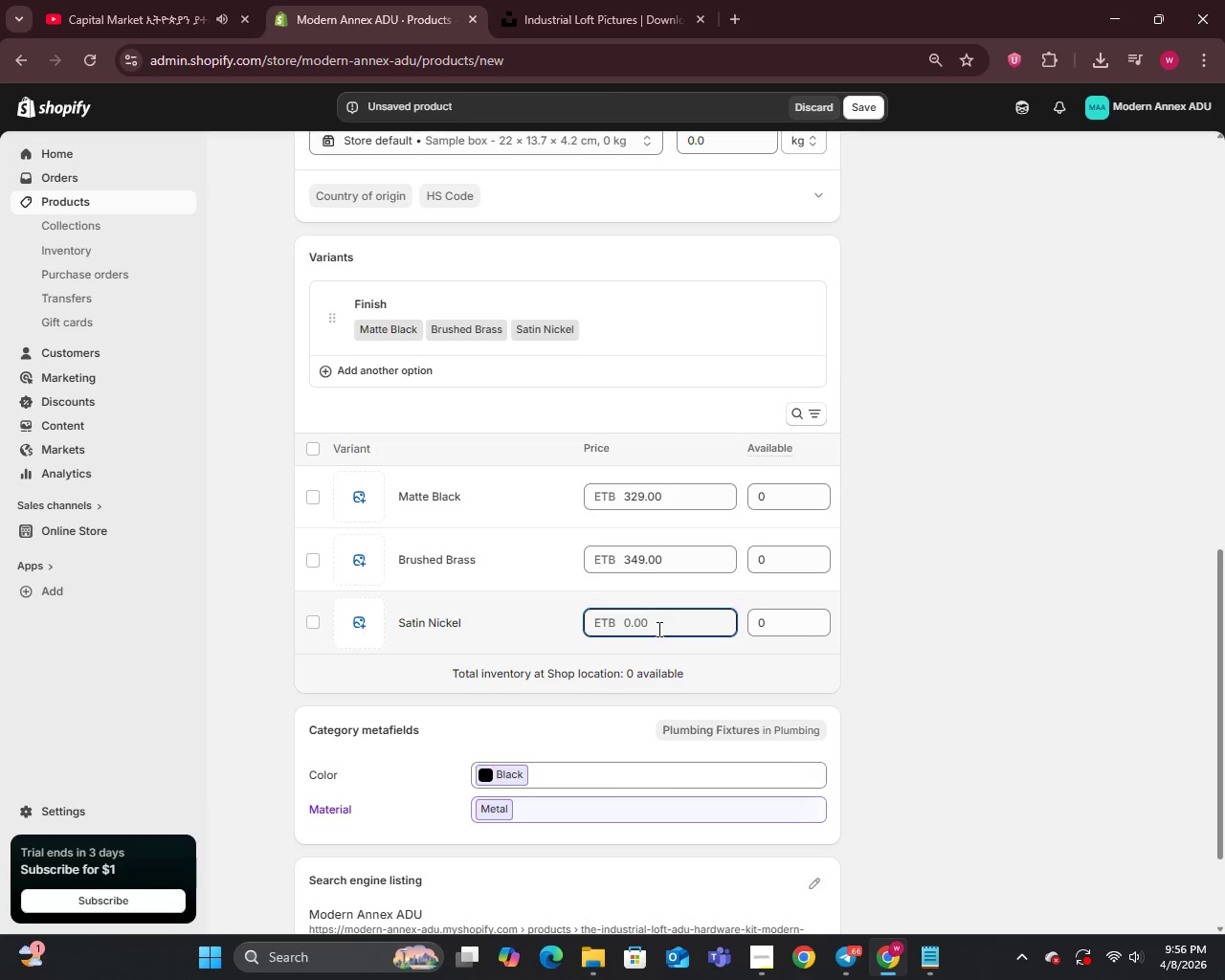 
type(339)
 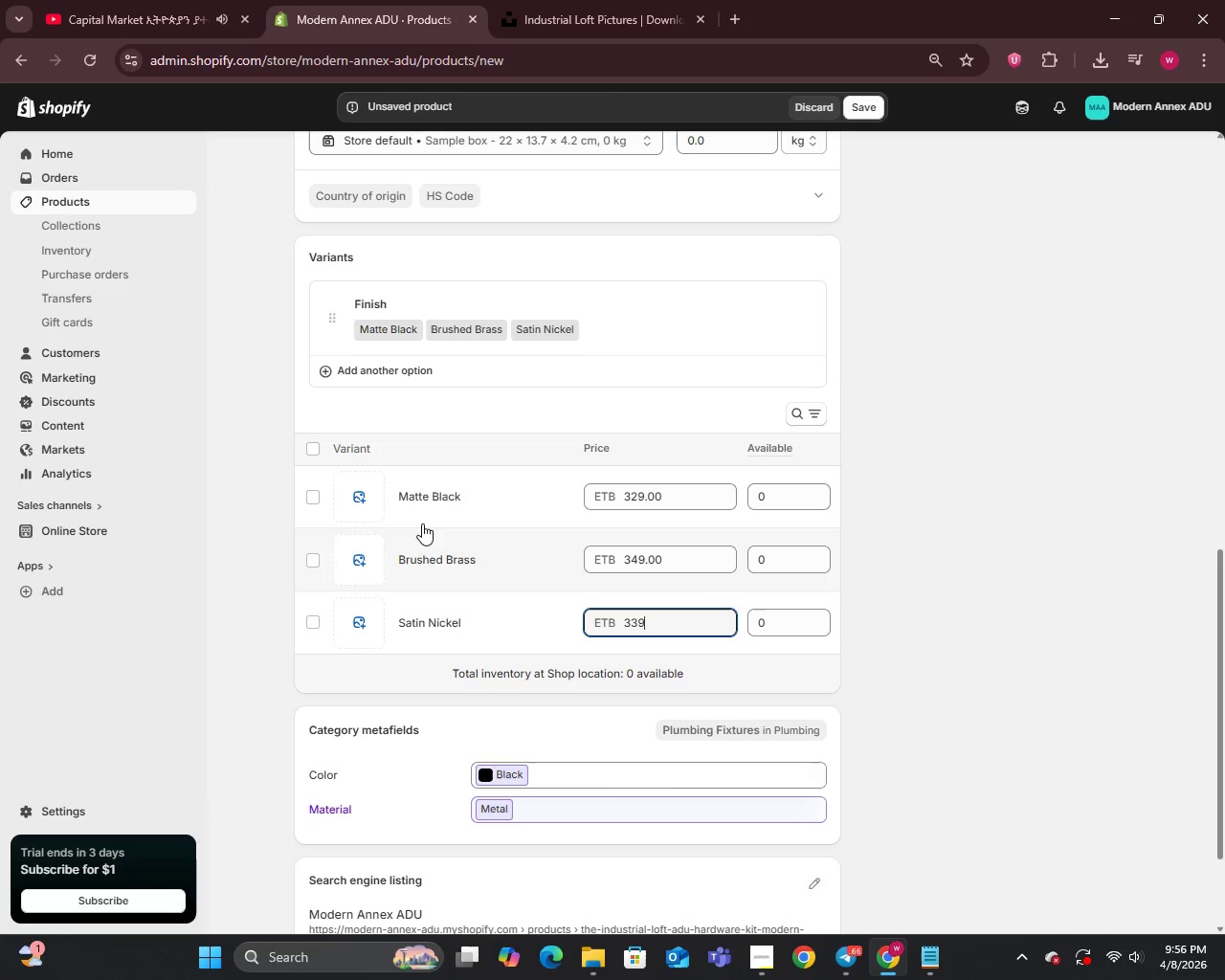 
left_click([436, 498])
 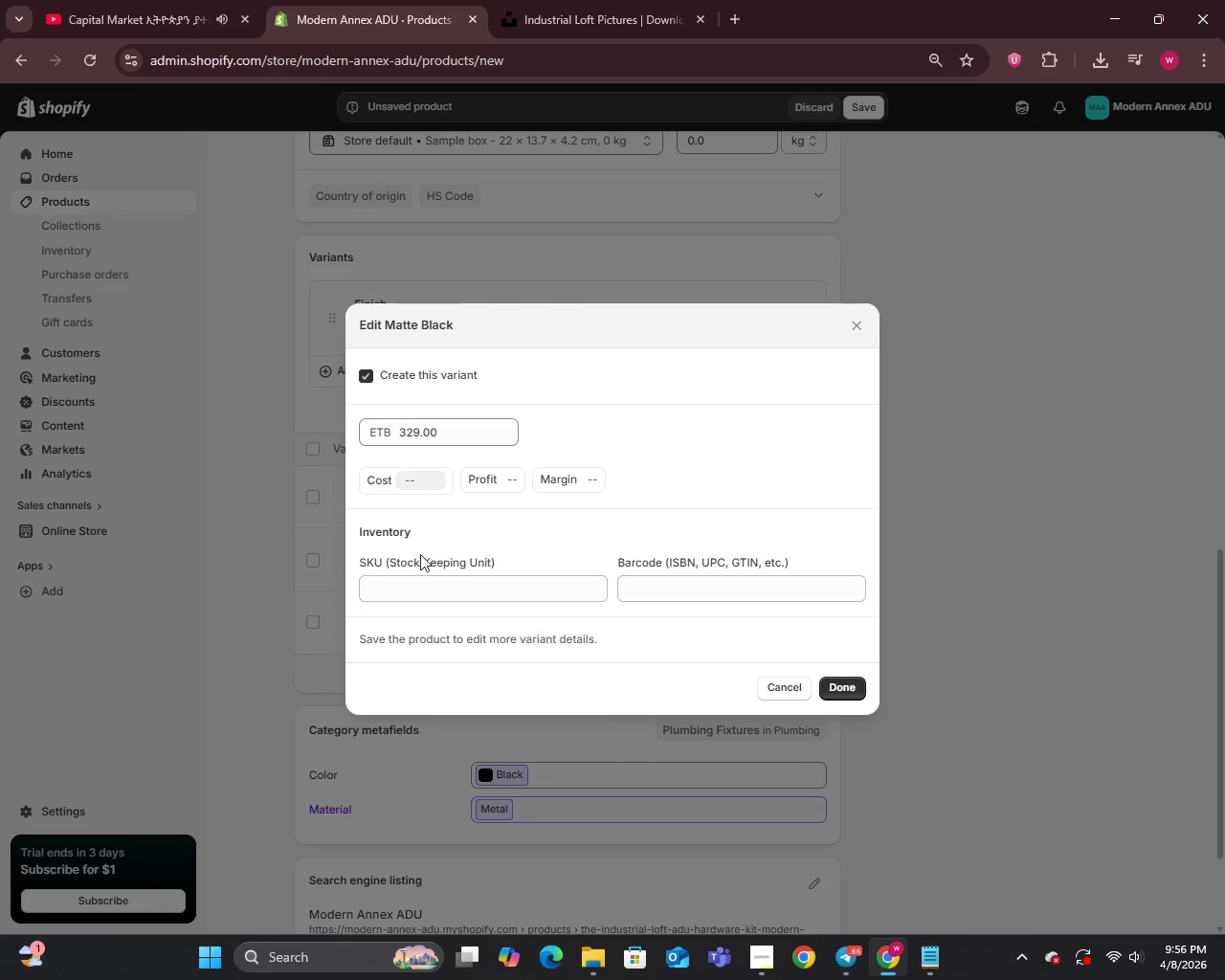 
left_click([417, 582])
 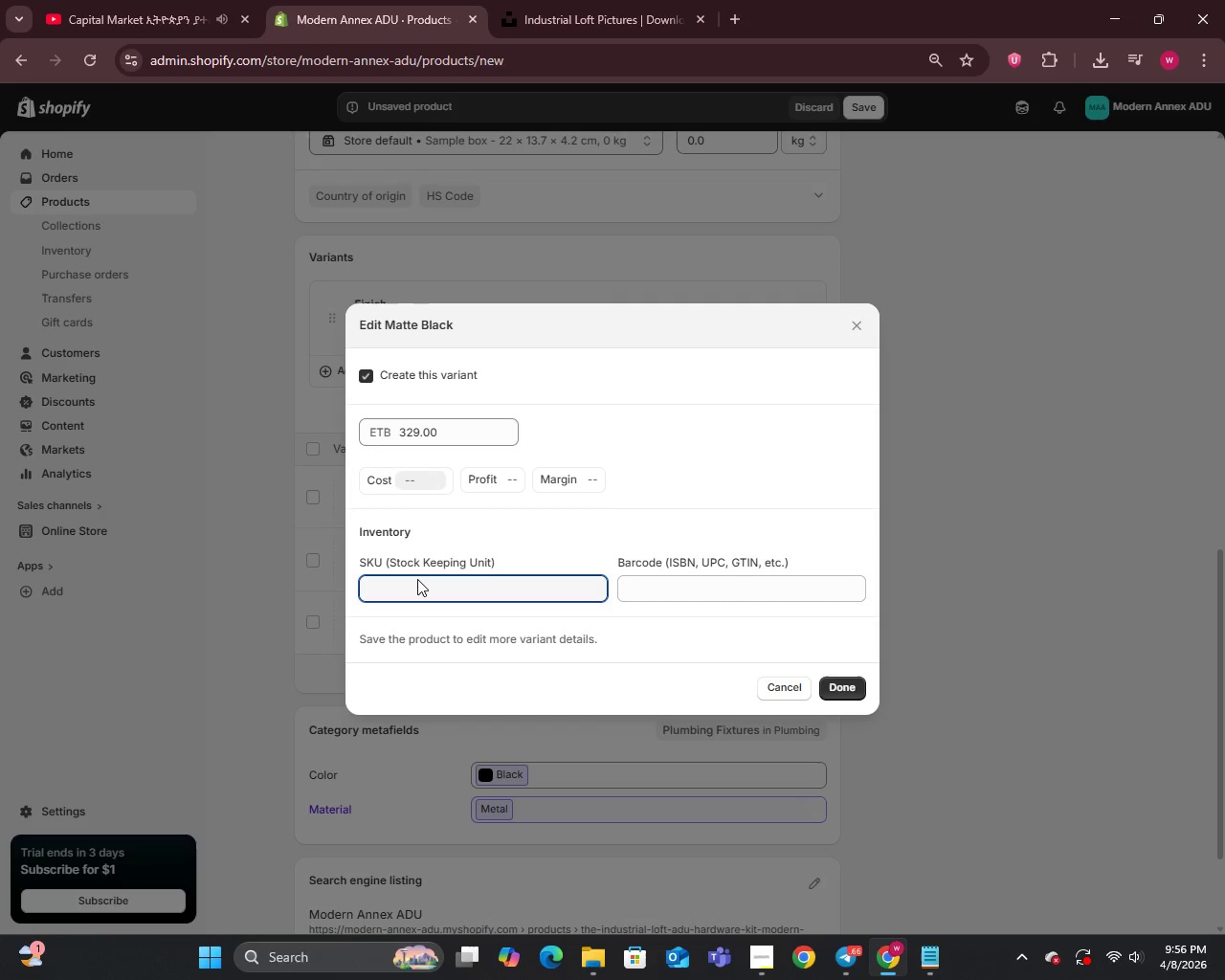 
wait(16.22)
 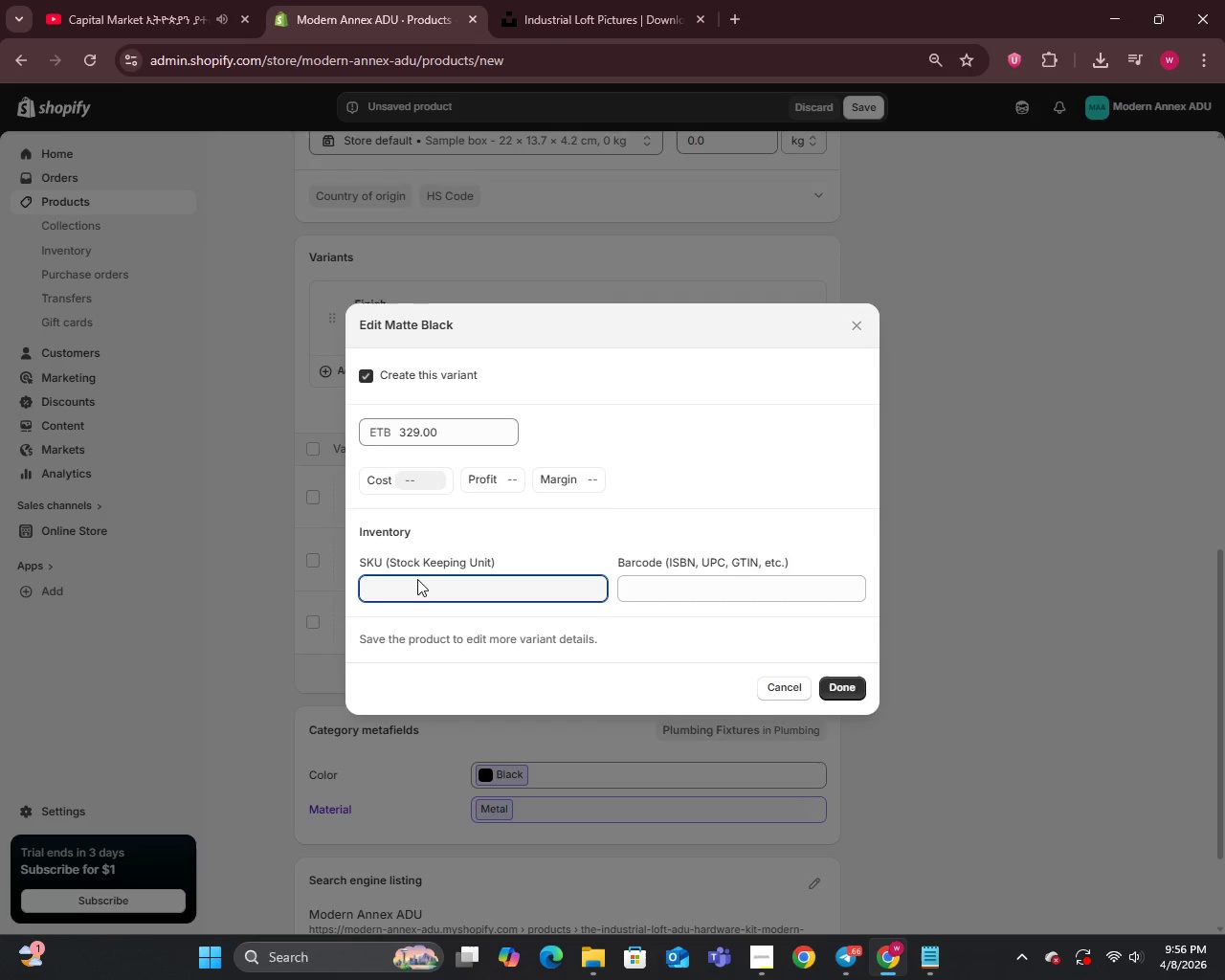 
type(IL-BLK)
 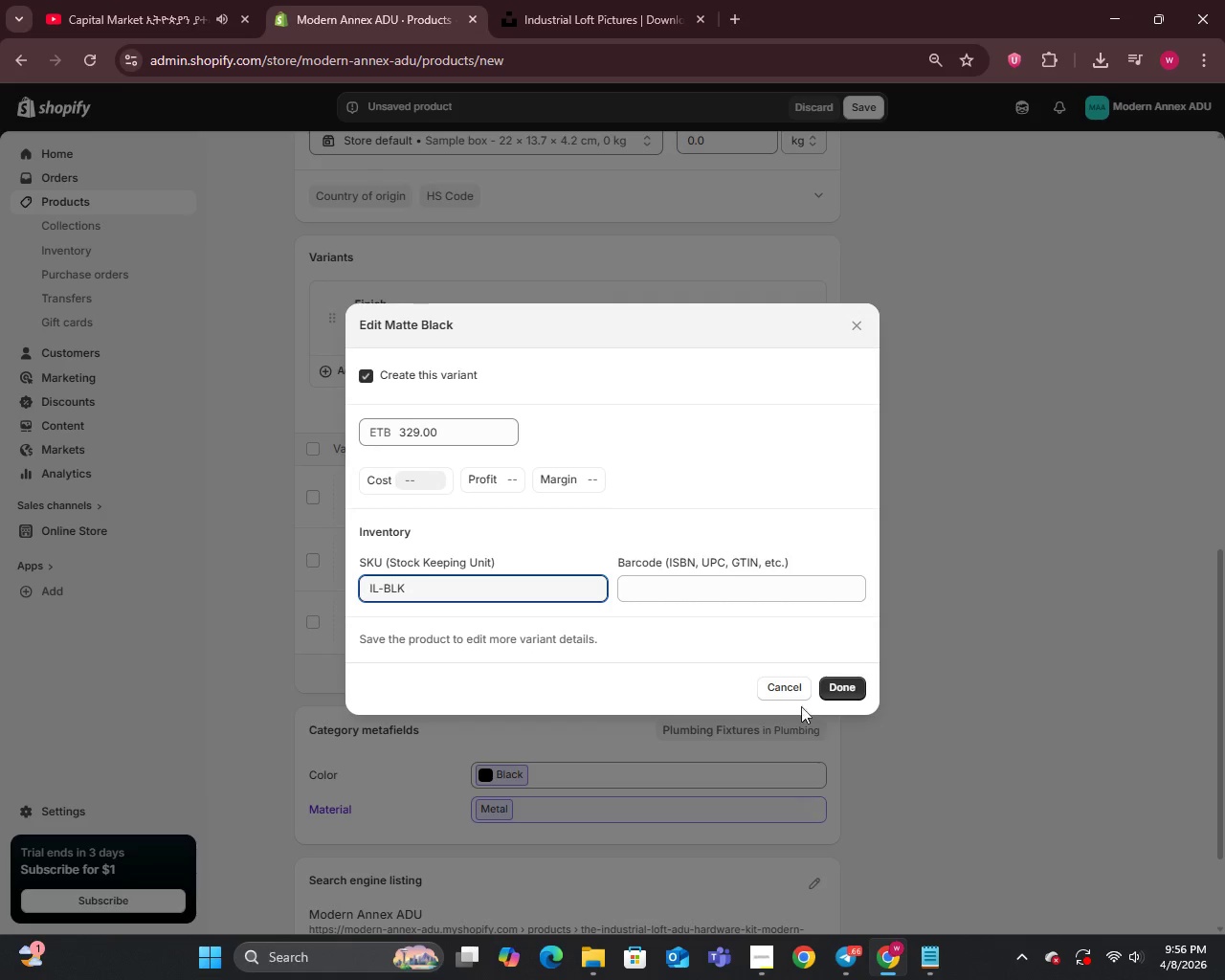 
left_click([849, 691])
 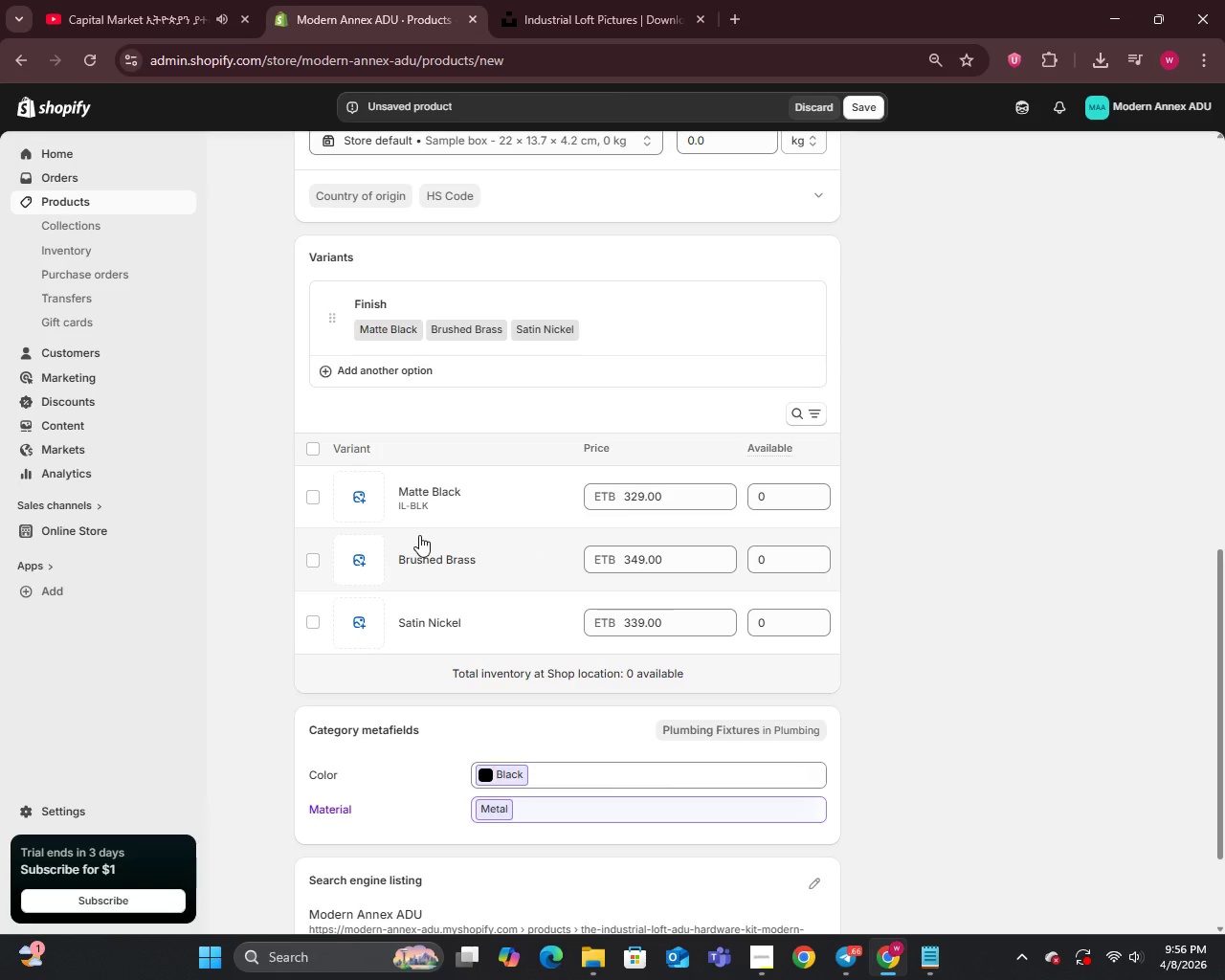 
left_click([417, 558])
 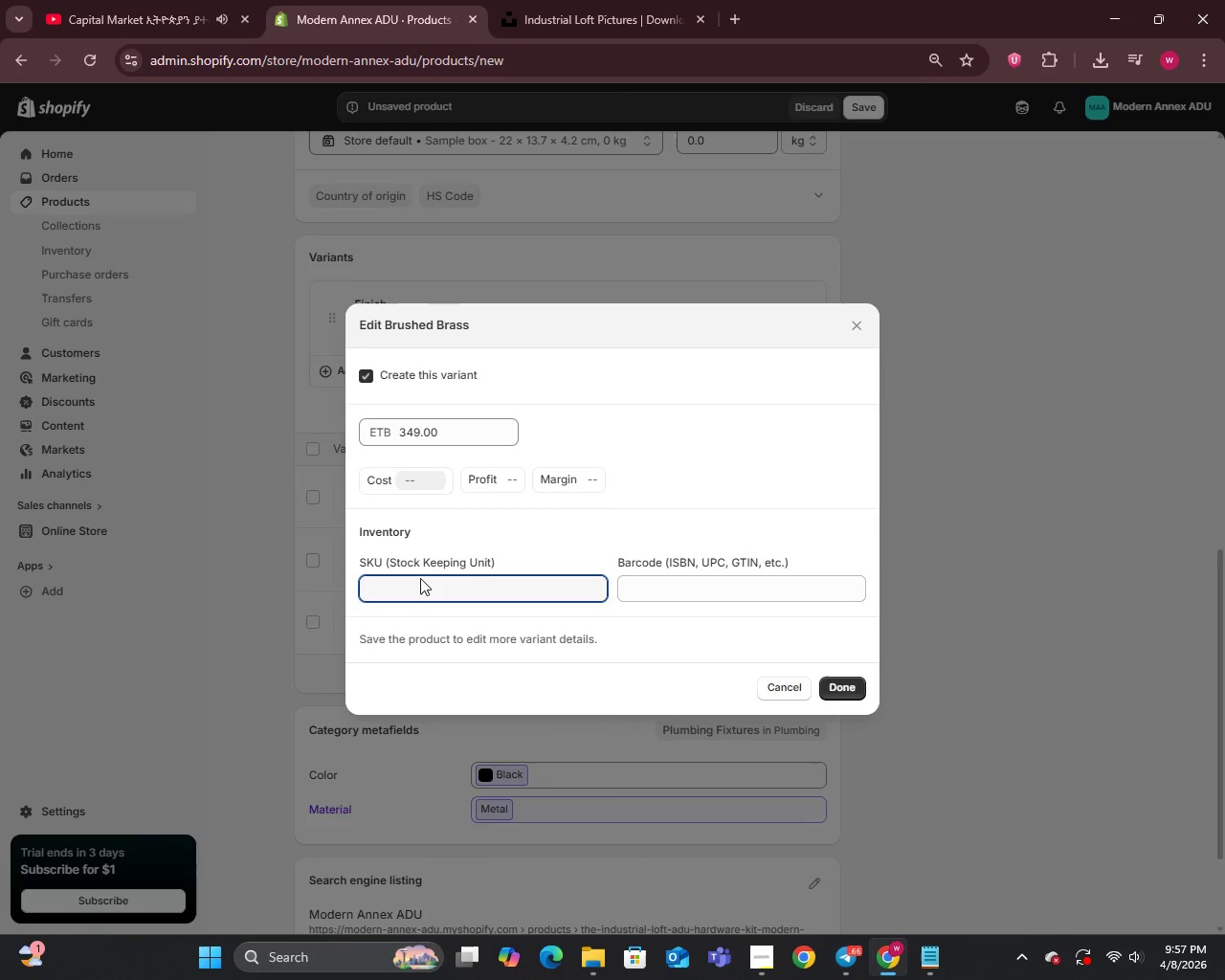 
type(i)
key(Backspace)
type(IL-BRASS)
 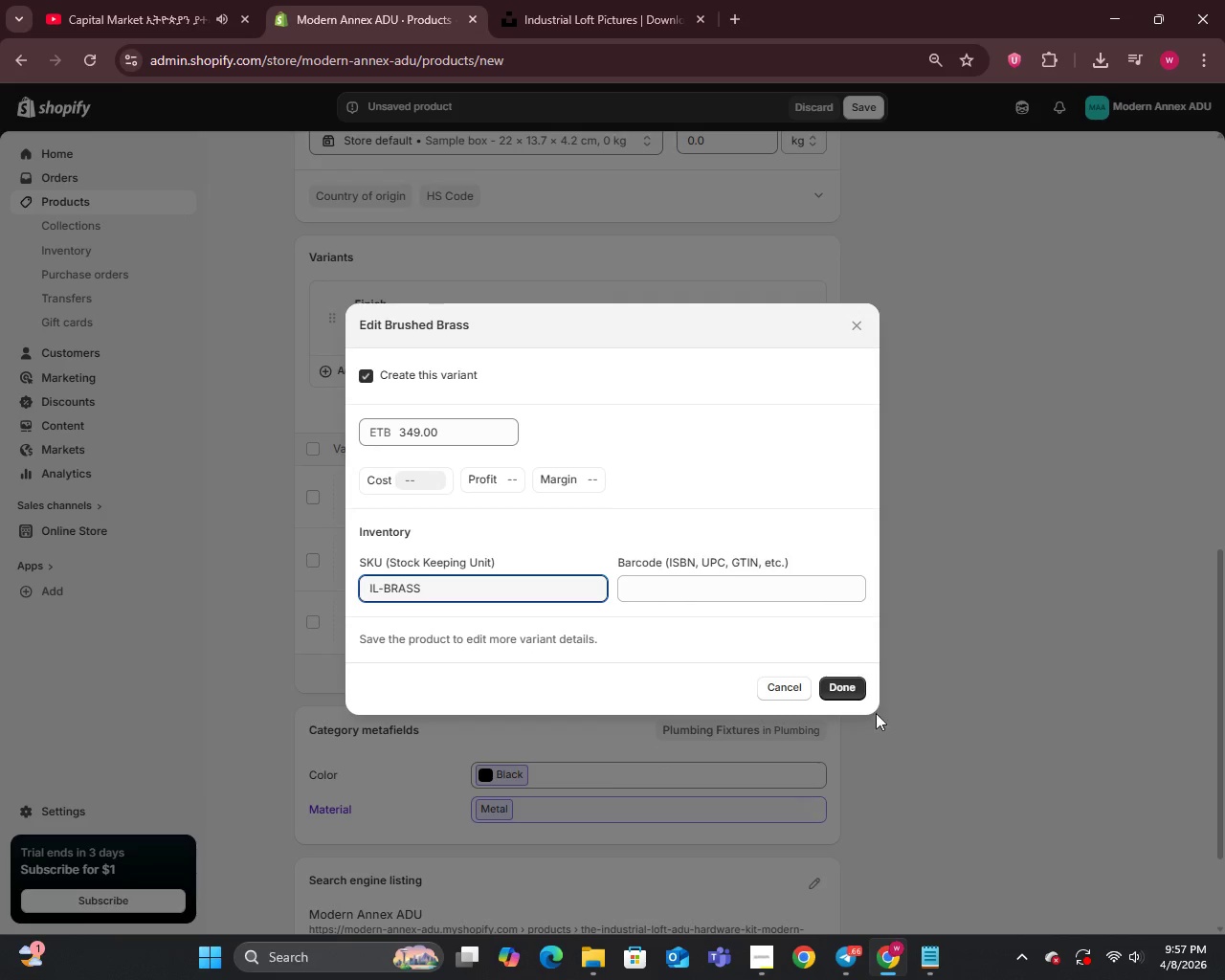 
left_click([849, 682])
 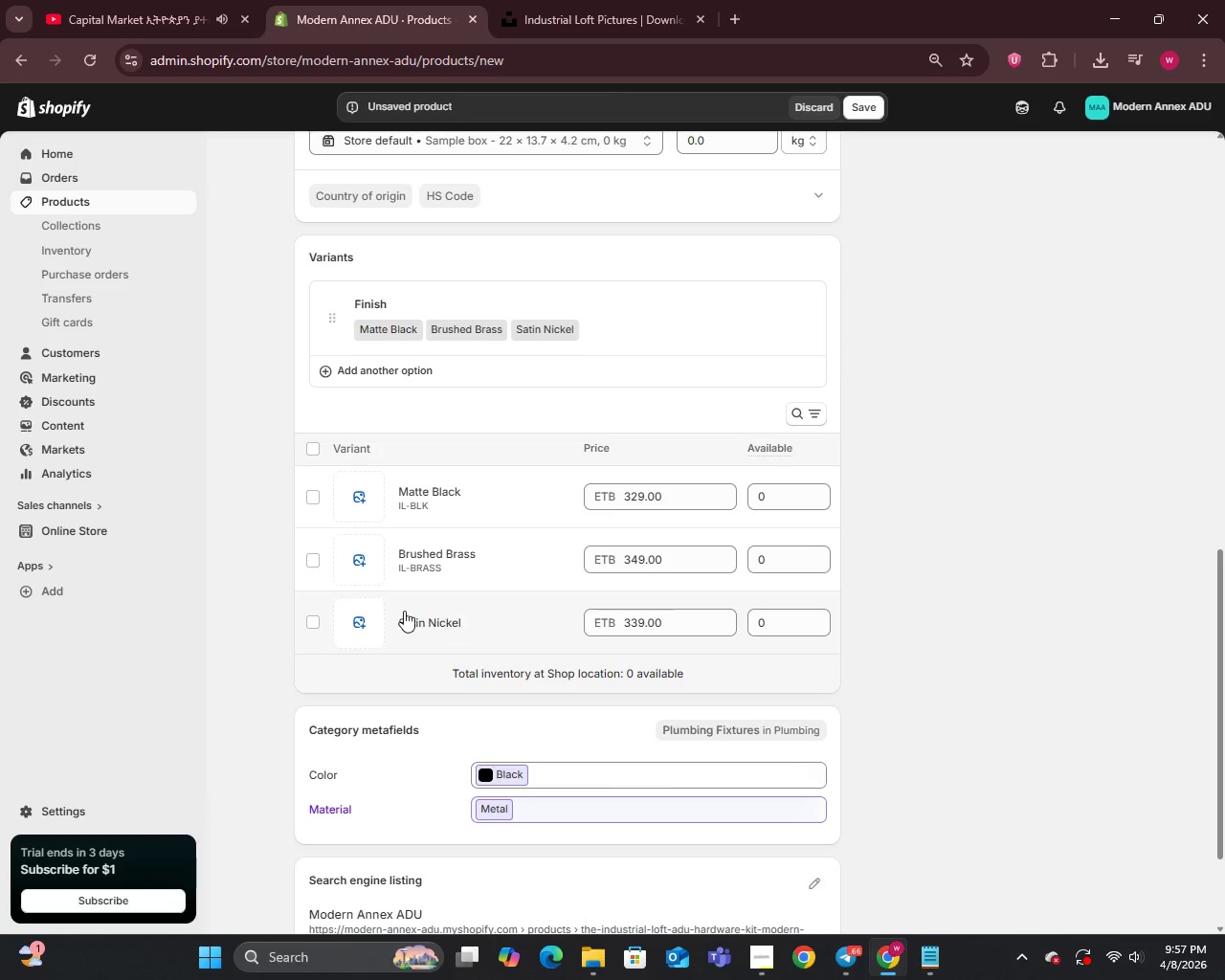 
left_click([410, 618])
 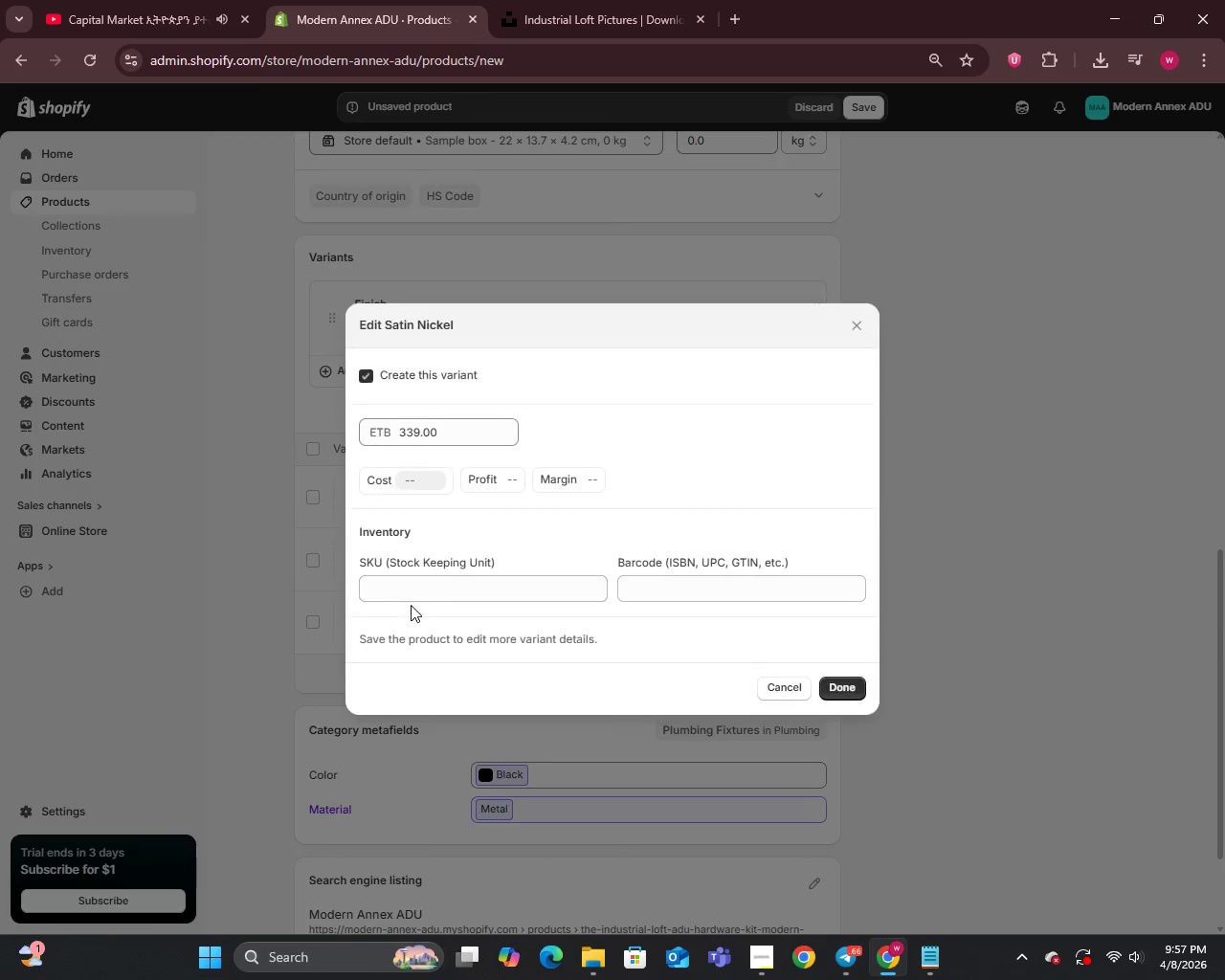 
left_click([415, 596])
 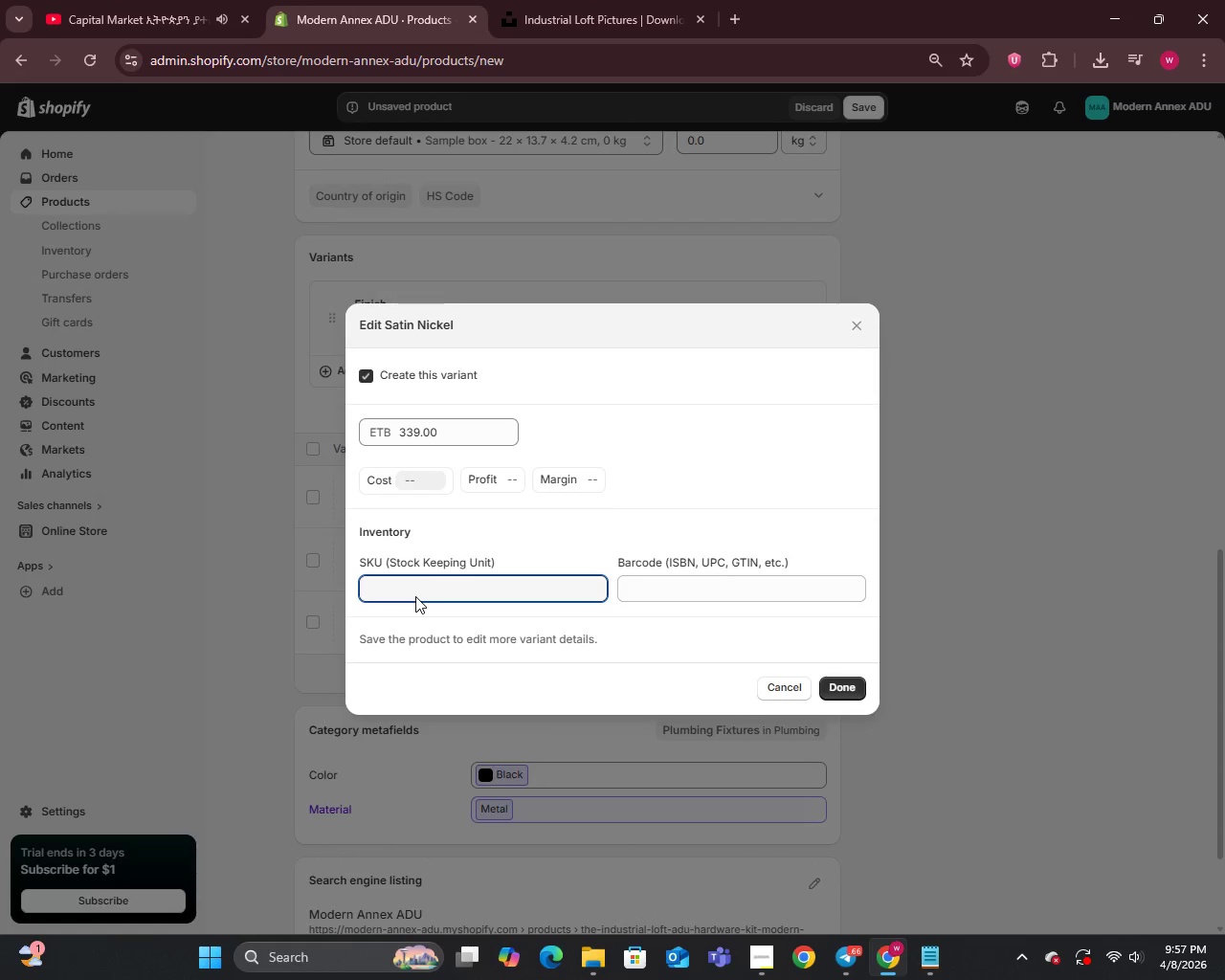 
type(IL-NICKEL)
 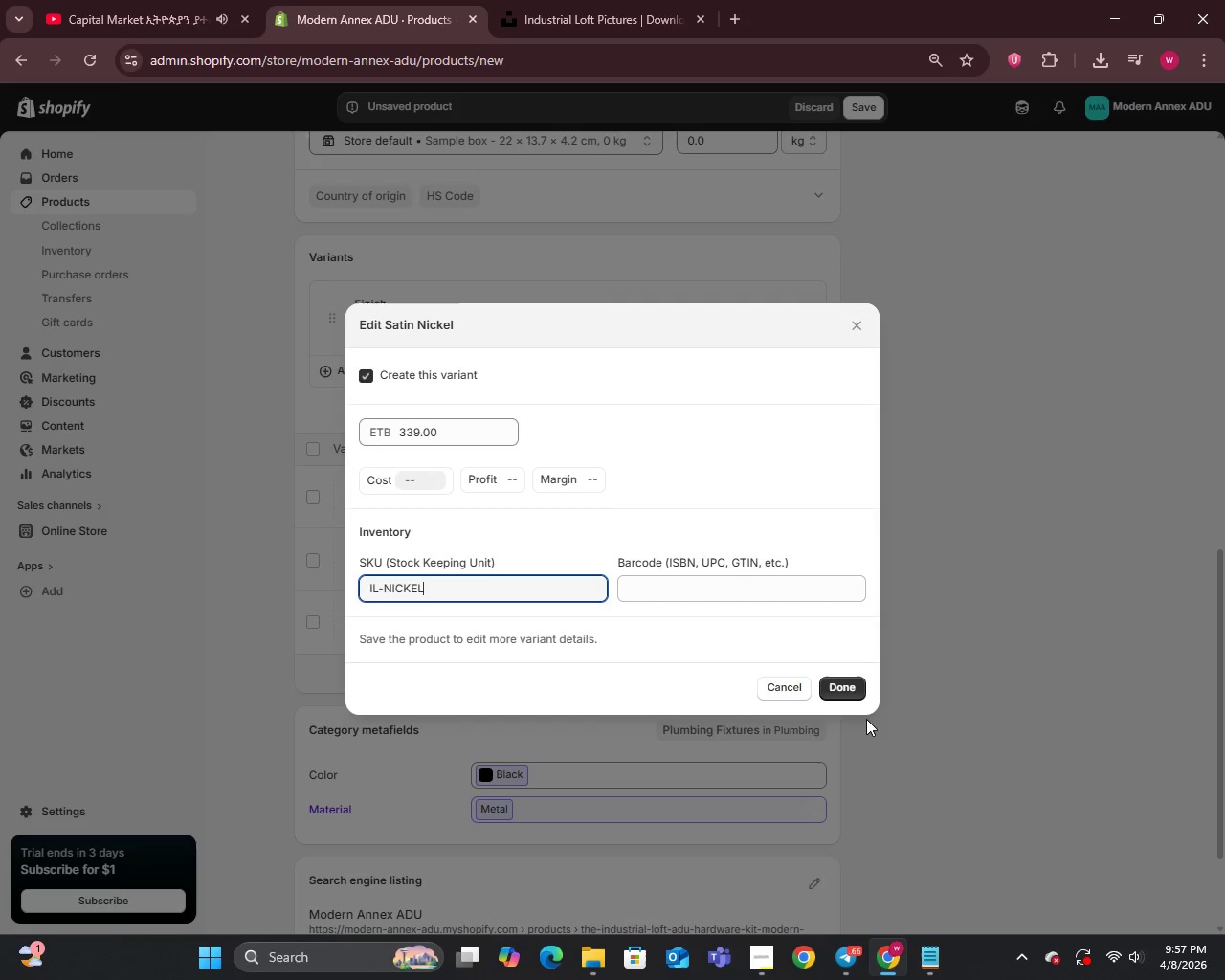 
left_click([844, 685])
 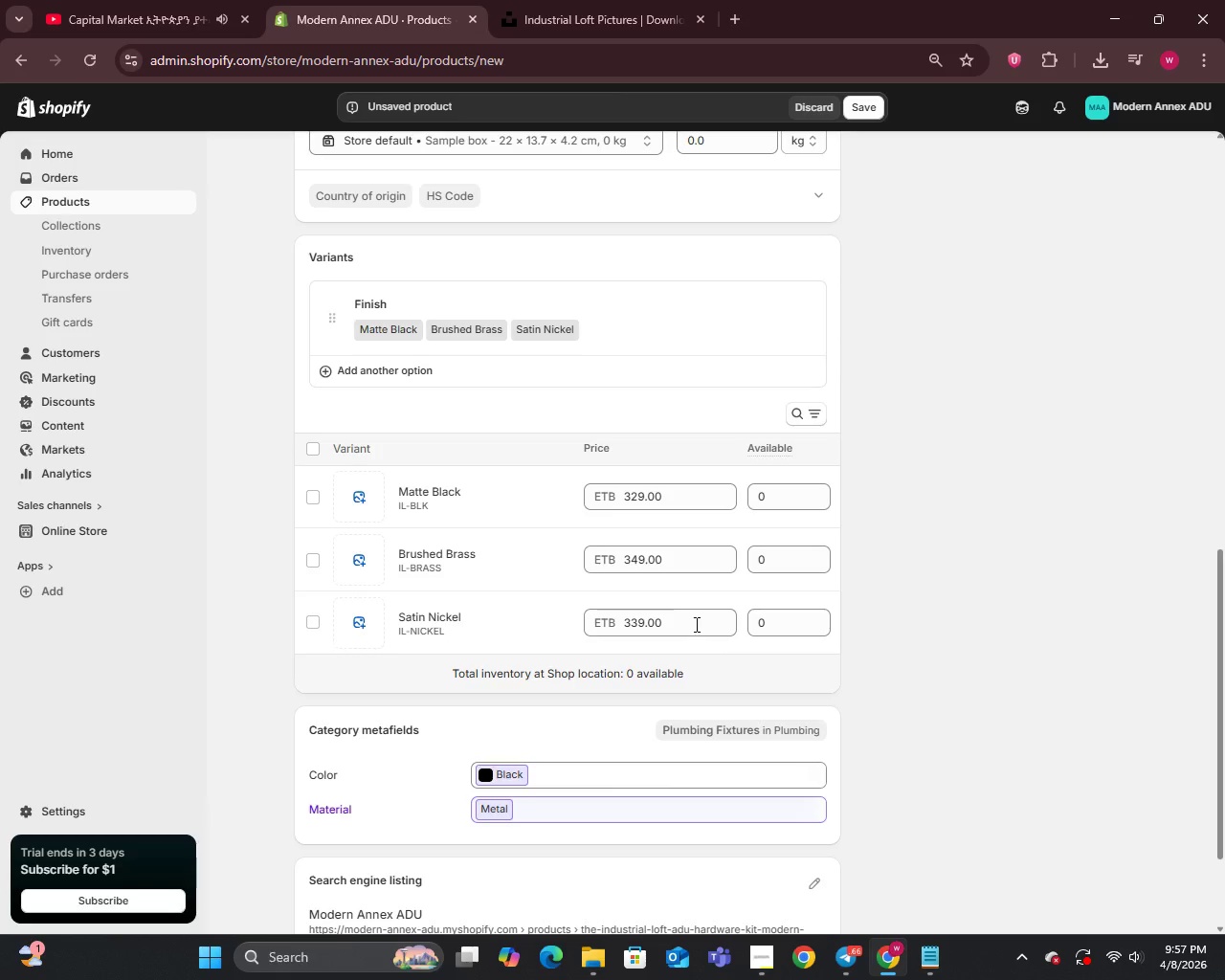 
scroll: coordinate [679, 458], scroll_direction: down, amount: 11.0
 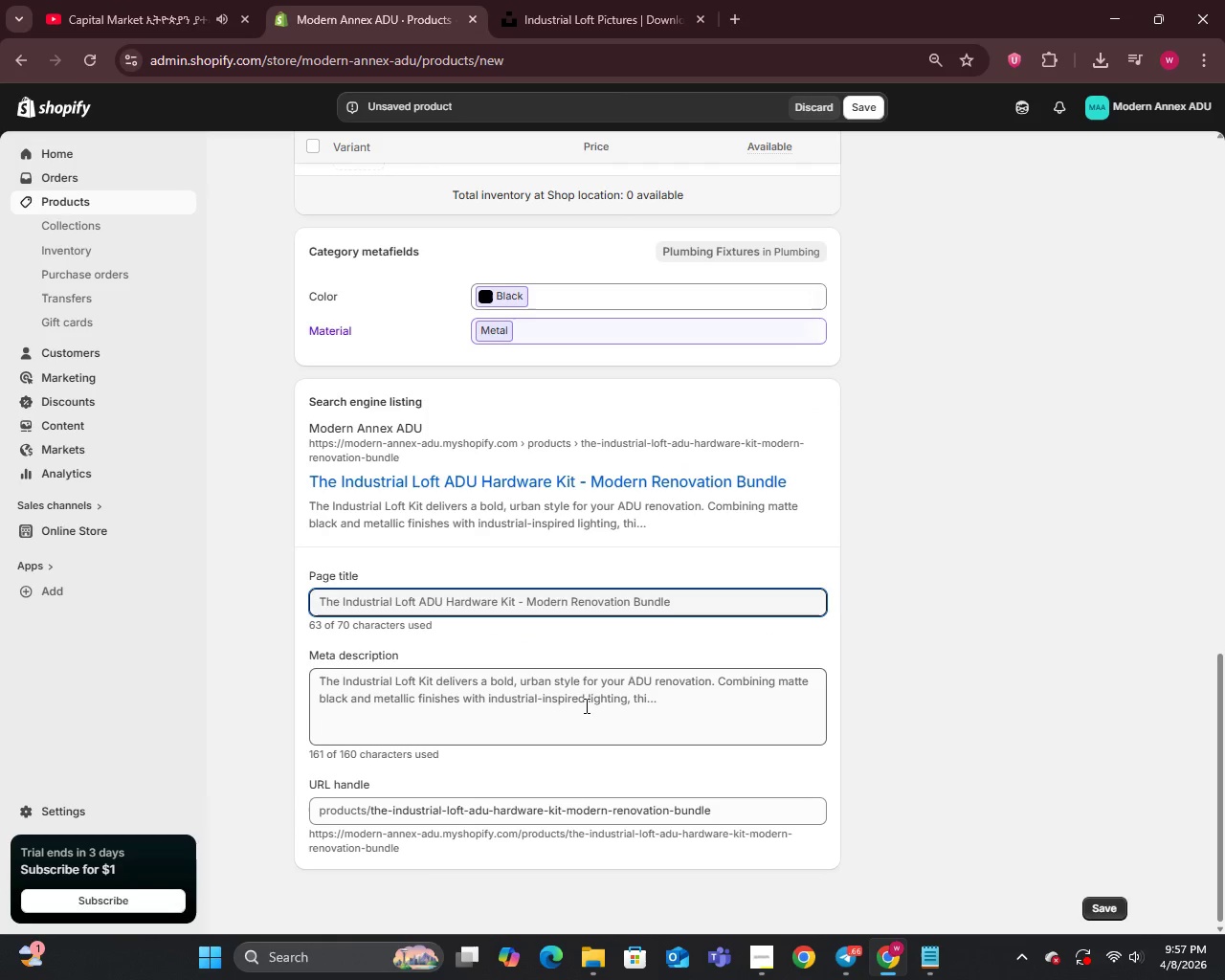 
left_click([585, 710])
 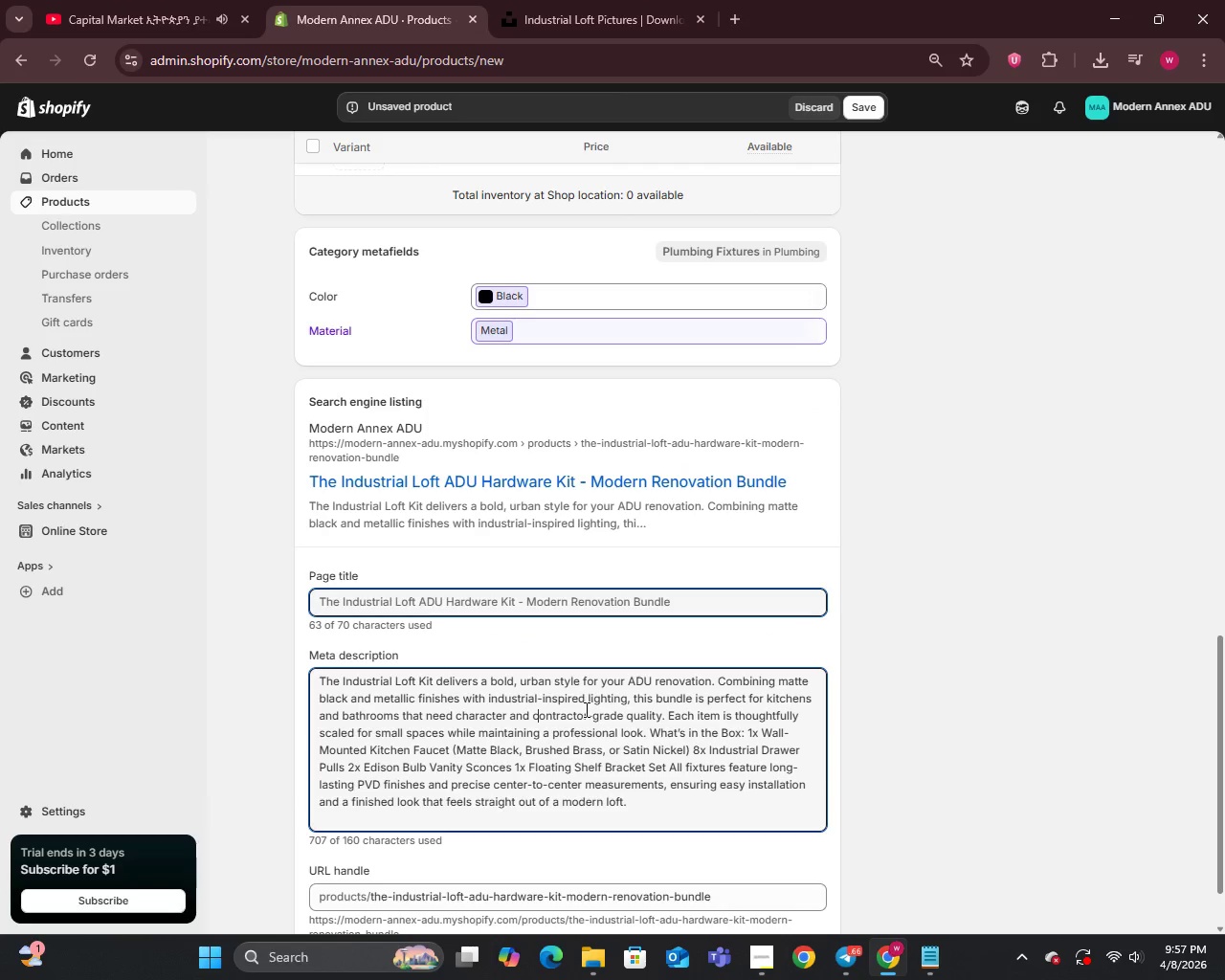 
key(Control+A)
 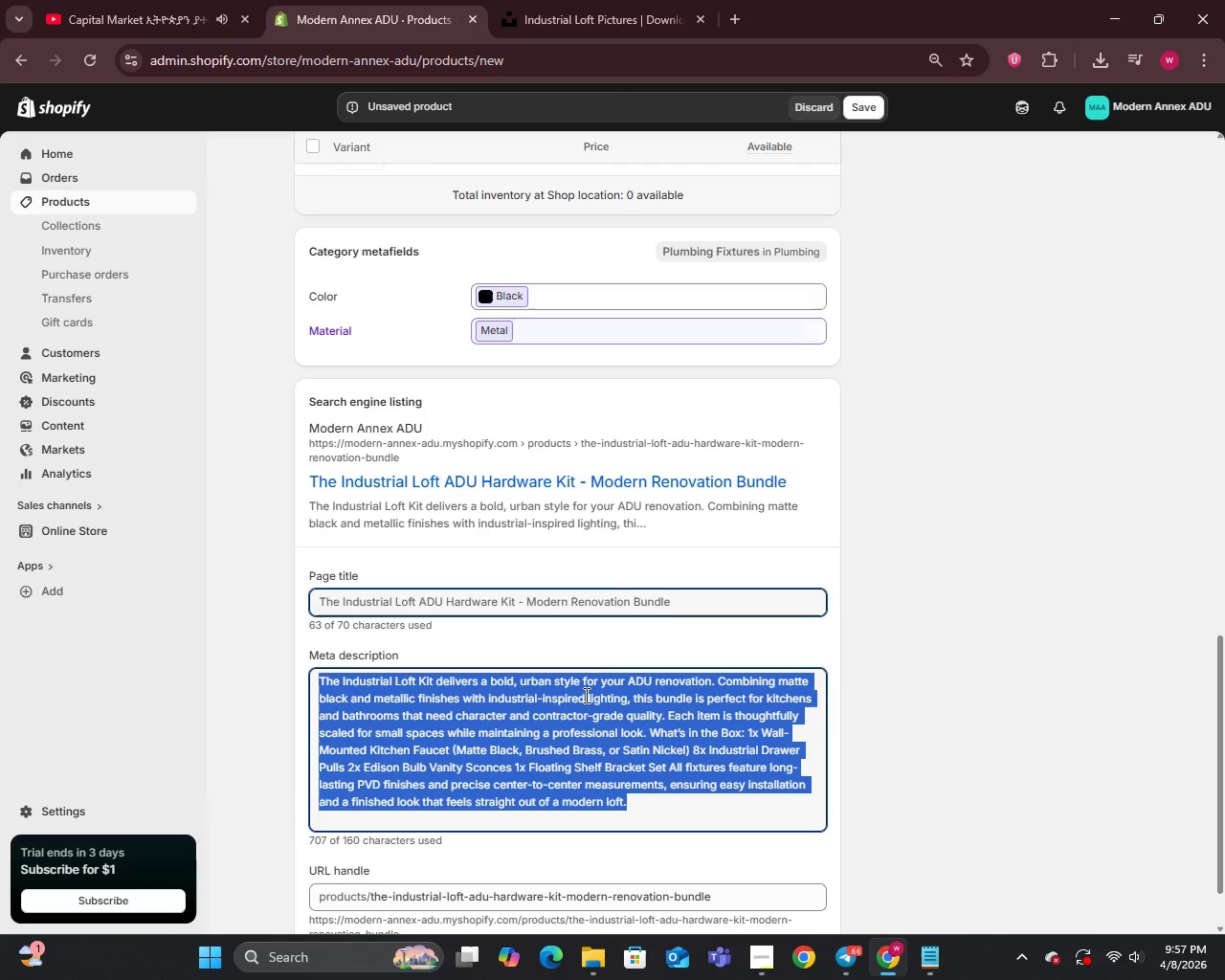 
key(Backspace)
 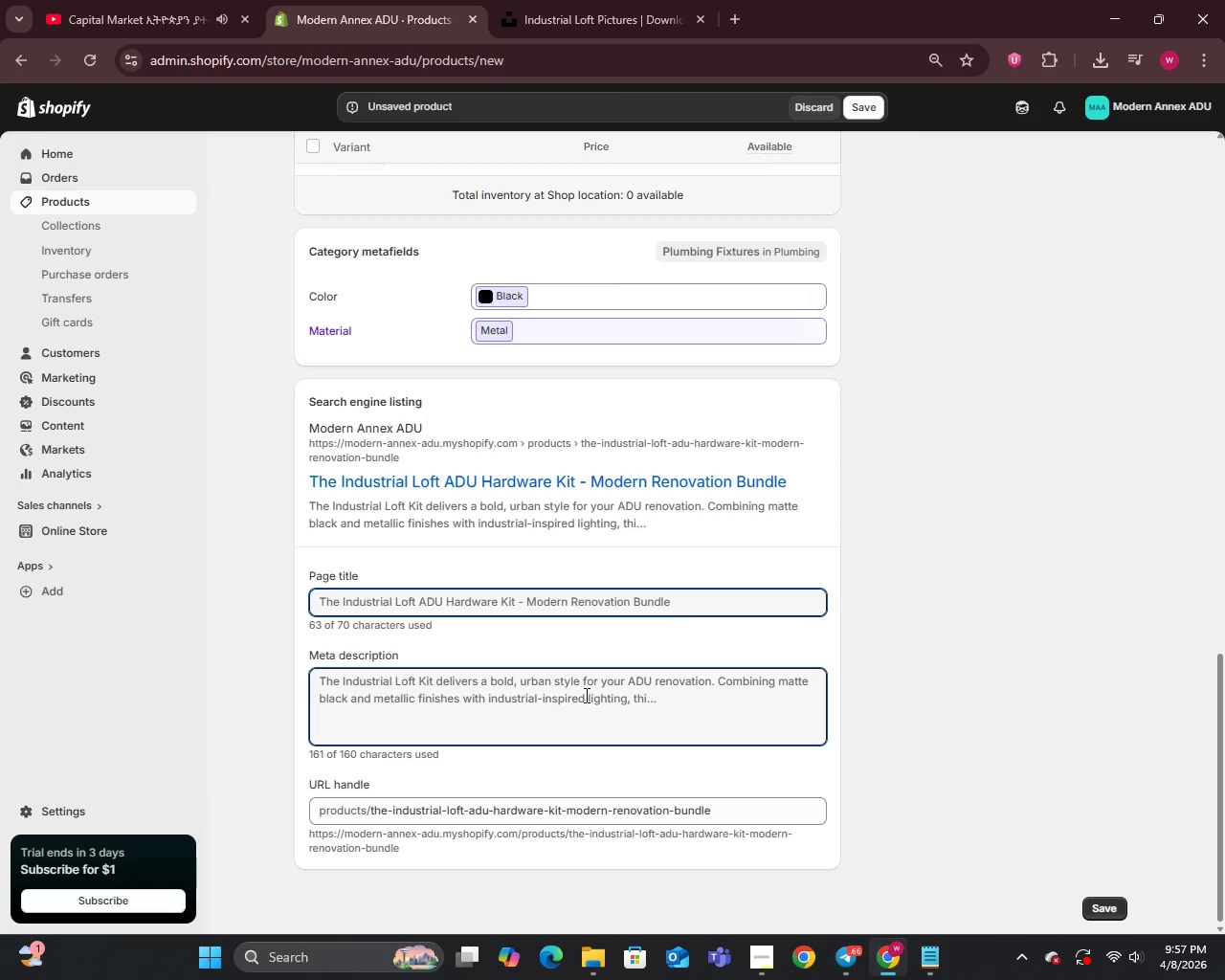 
wait(7.17)
 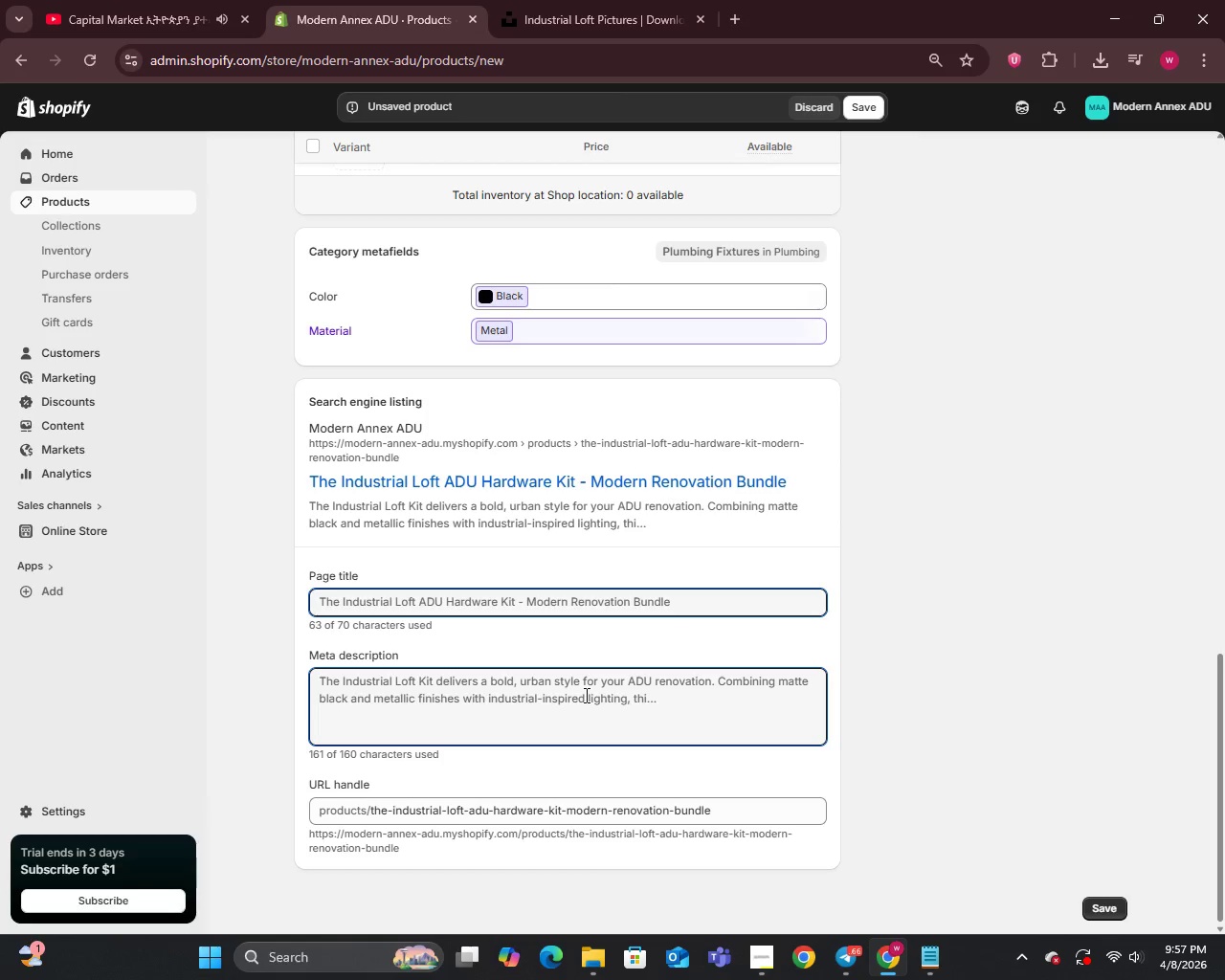 
type(u)
key(Backspace)
type(u)
key(Backspace)
type(Urban style contractor grae)
 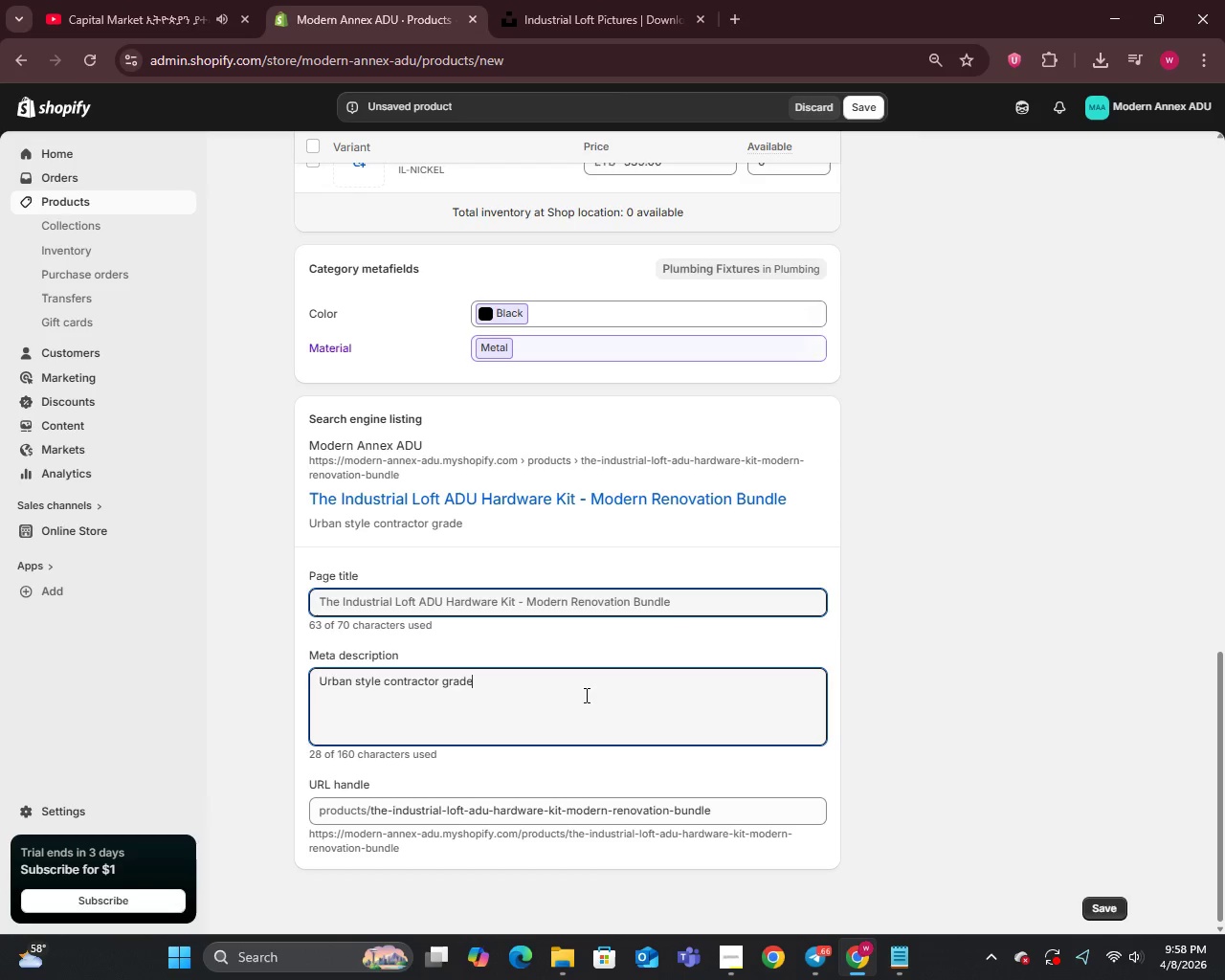 
hold_key(key=D, duration=0.31)
 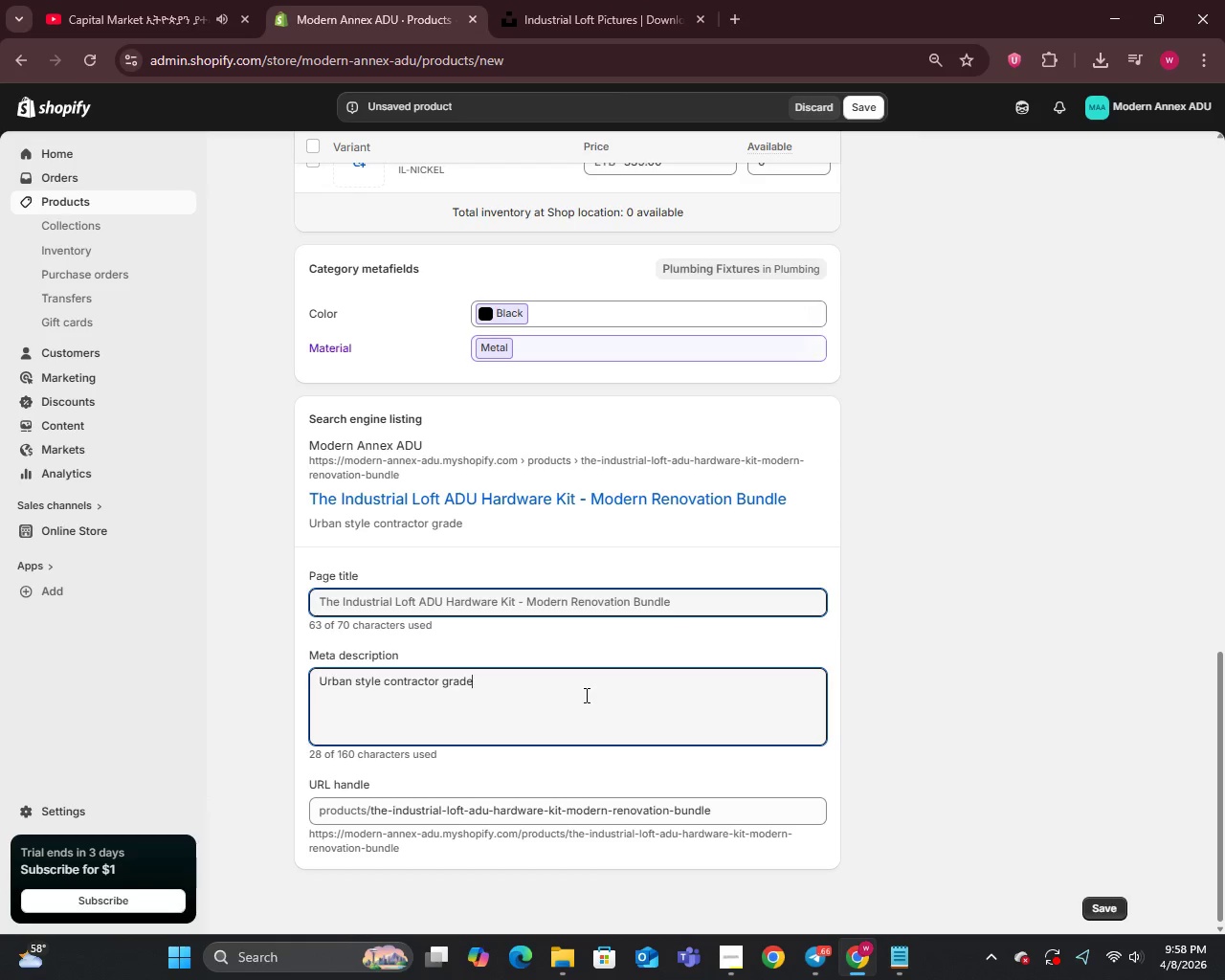 
wait(8.31)
 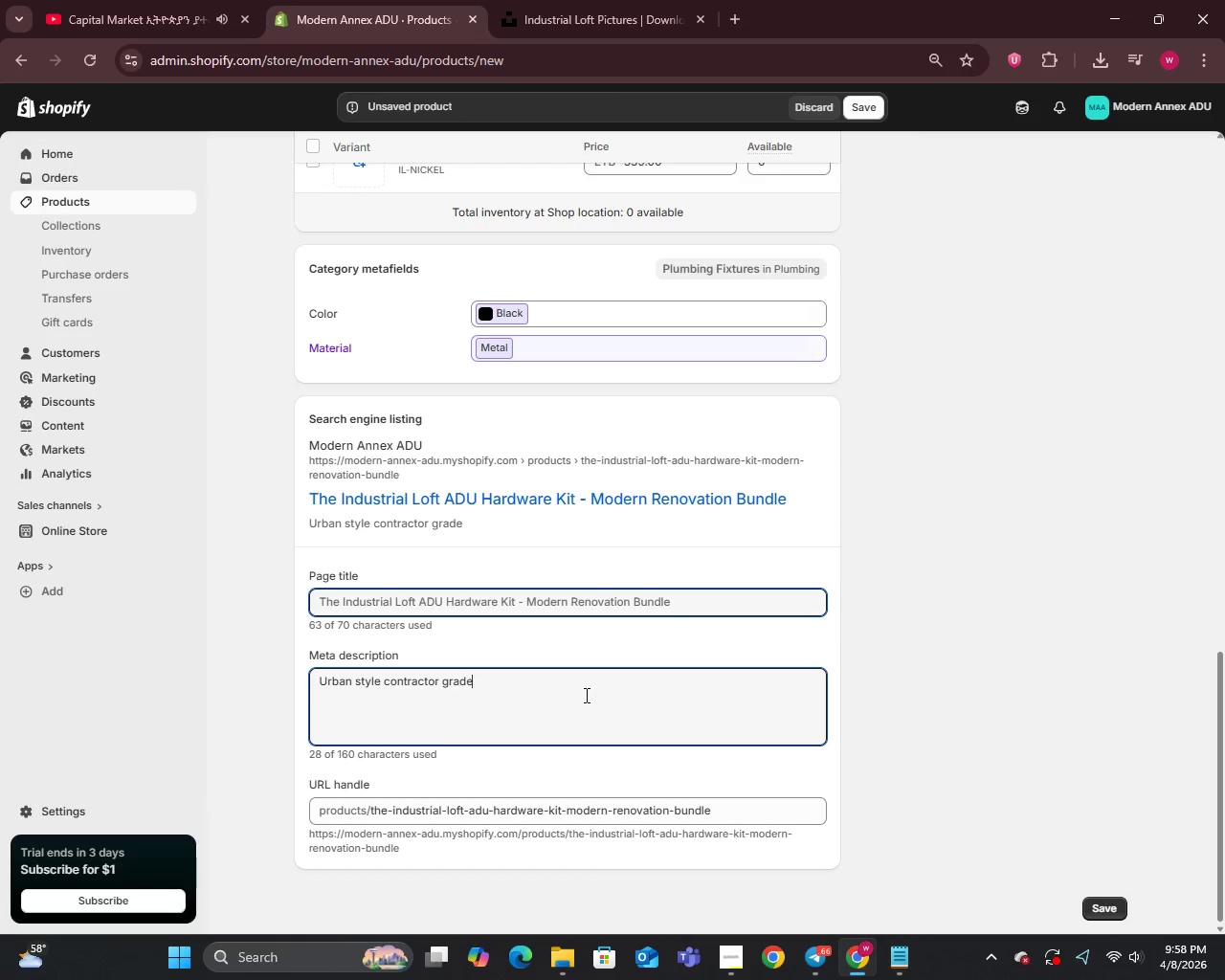 
type( fixtures for small ADUs)
 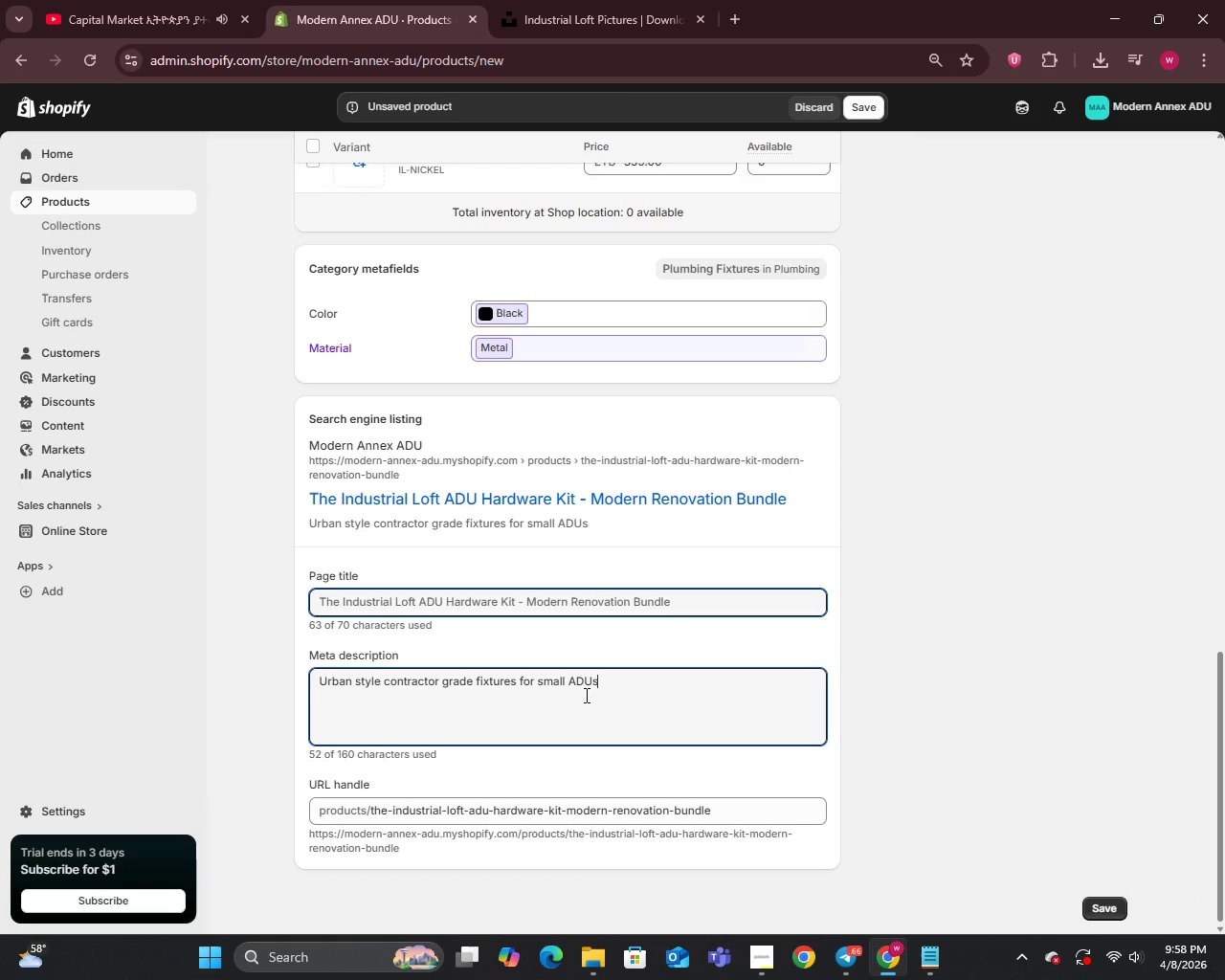 
type(. I )
key(Backspace)
type(nc)
 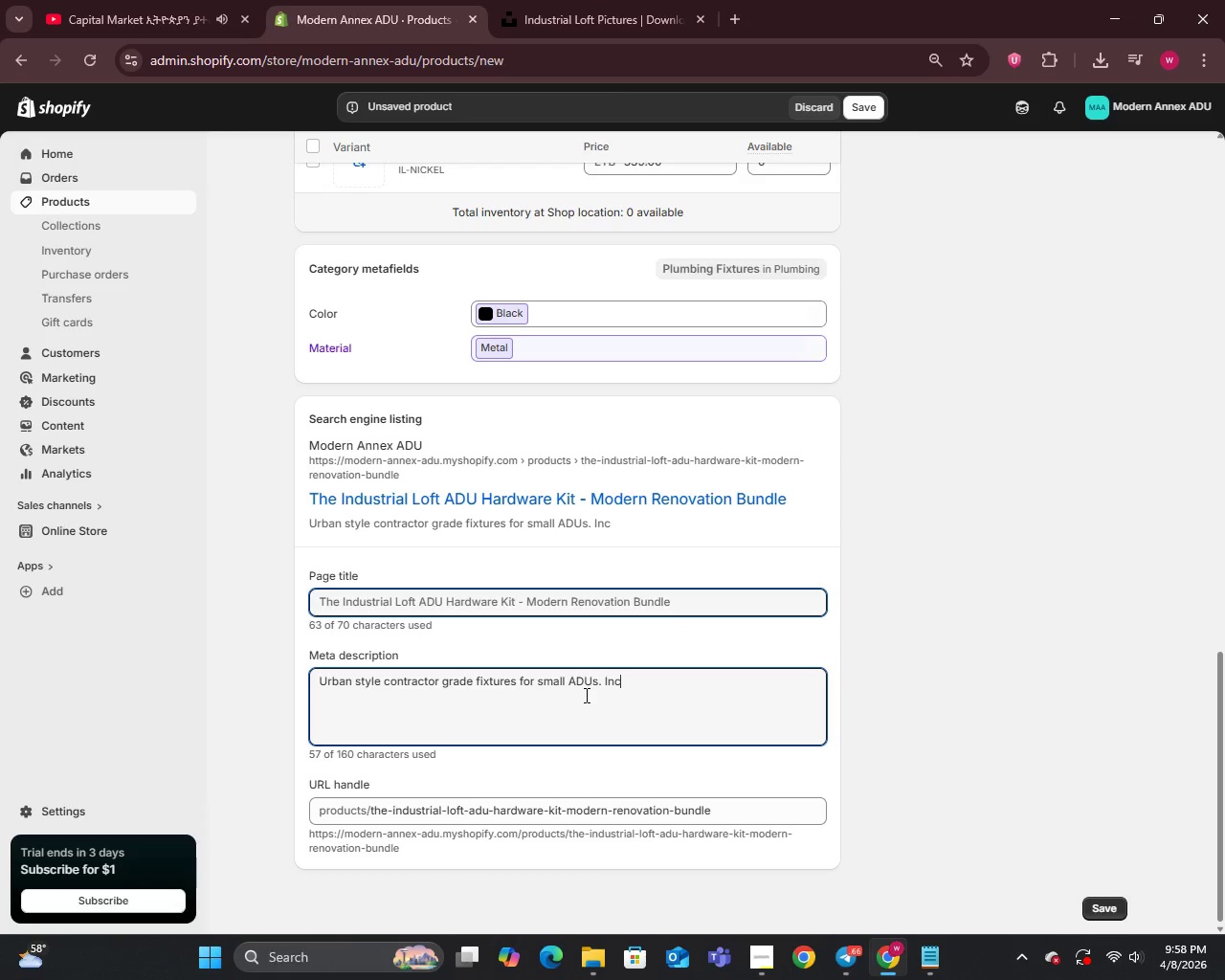 
type(ludes faucent, industrial)
 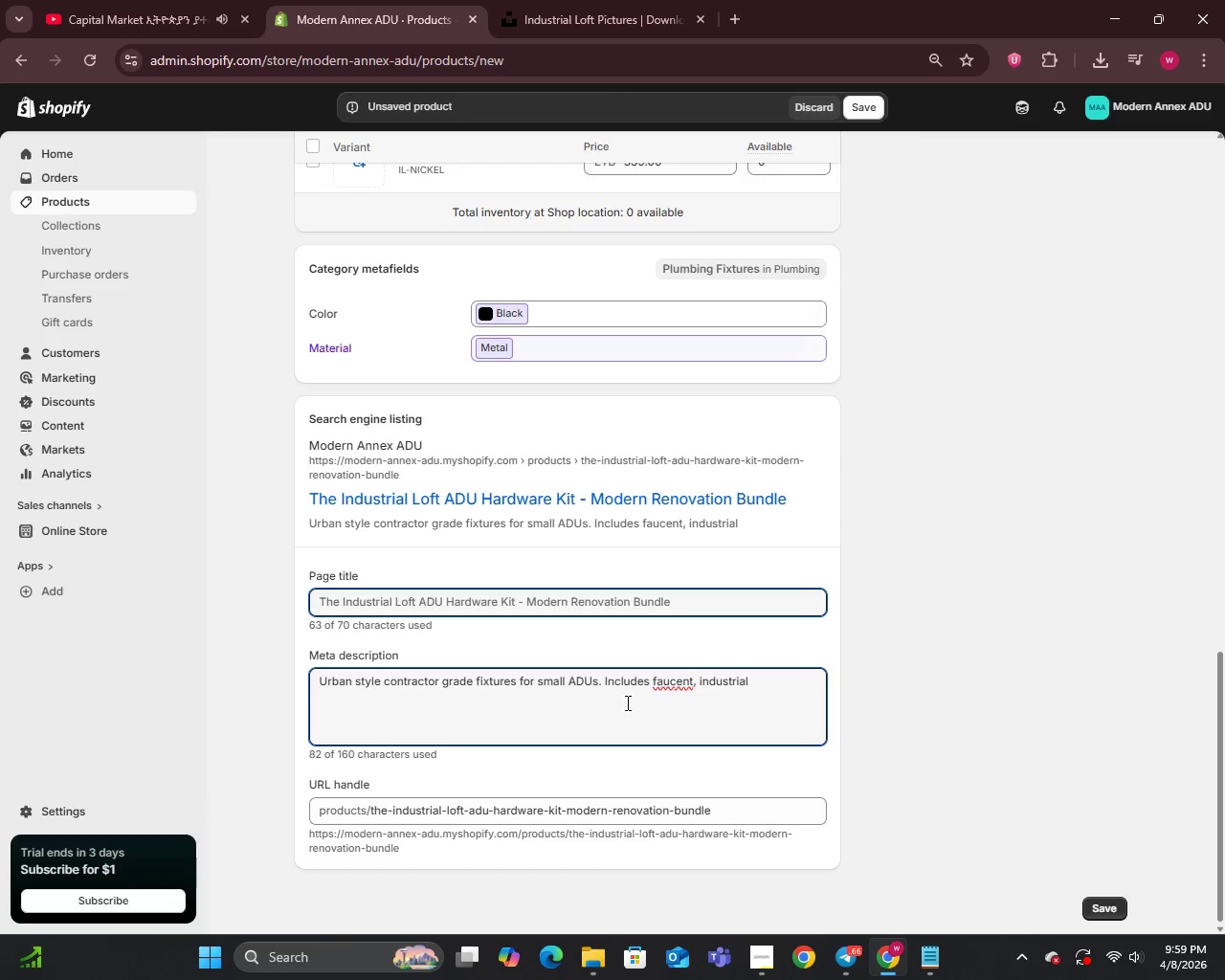 
wait(5.36)
 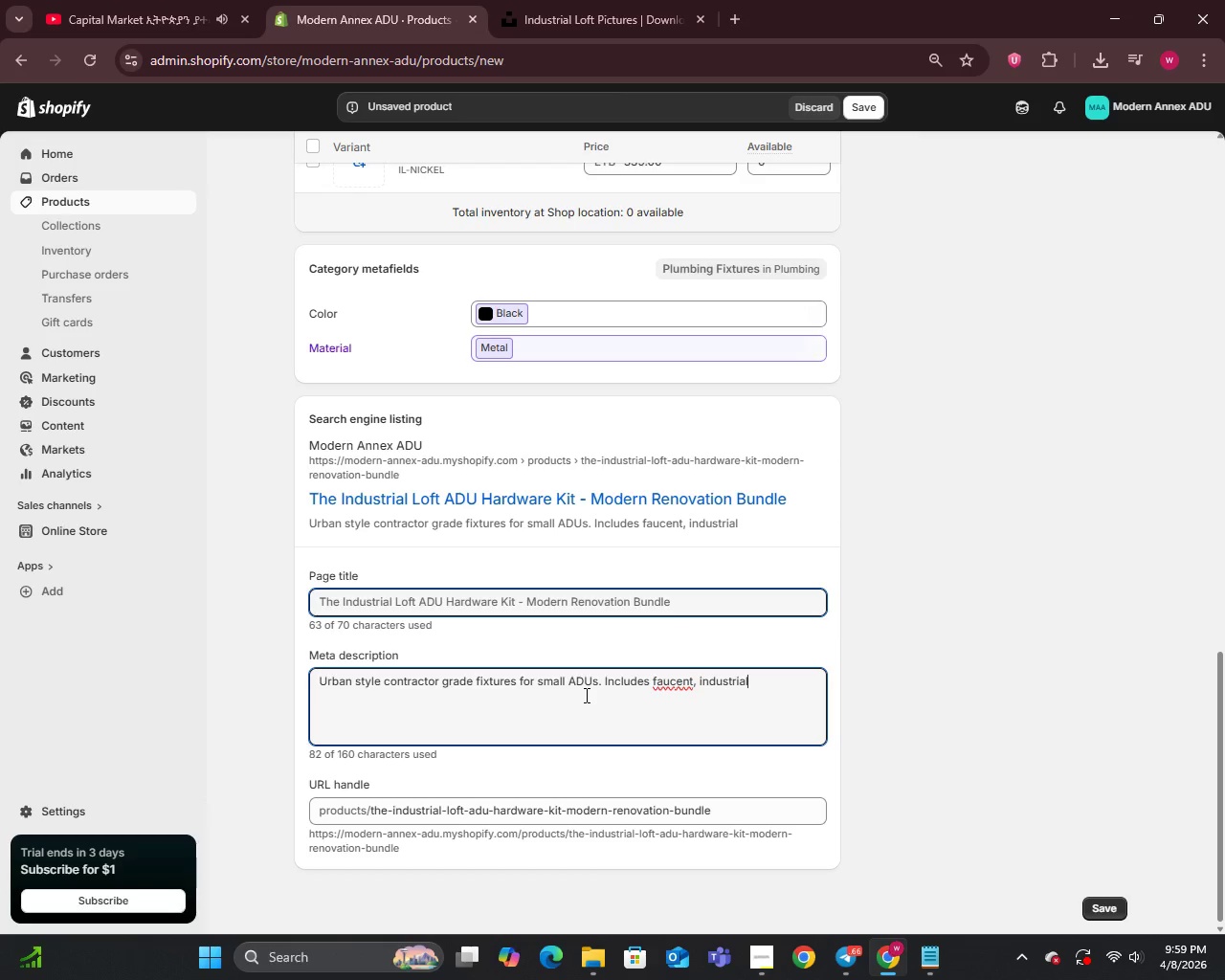 
left_click([690, 683])
 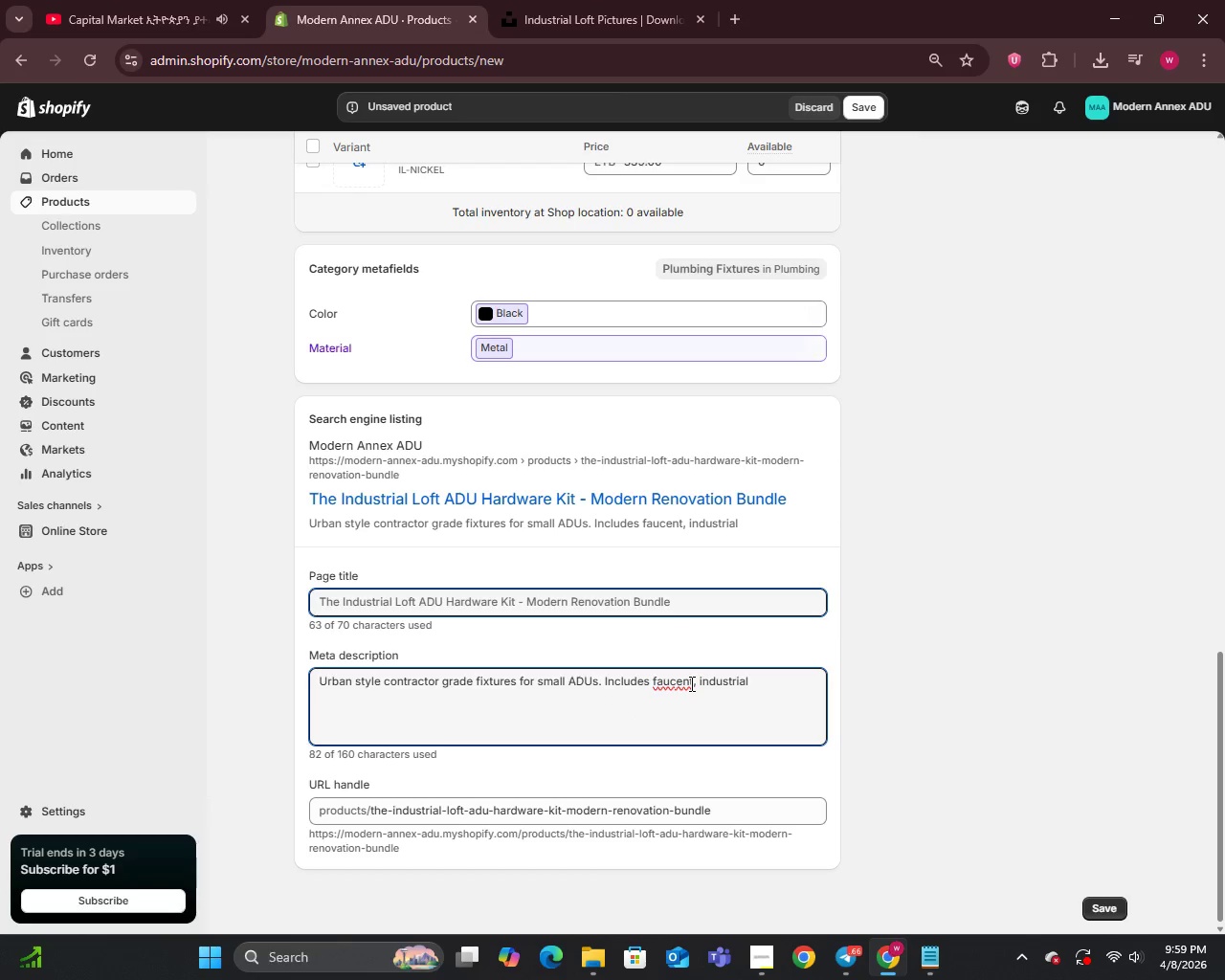 
key(Backspace)
 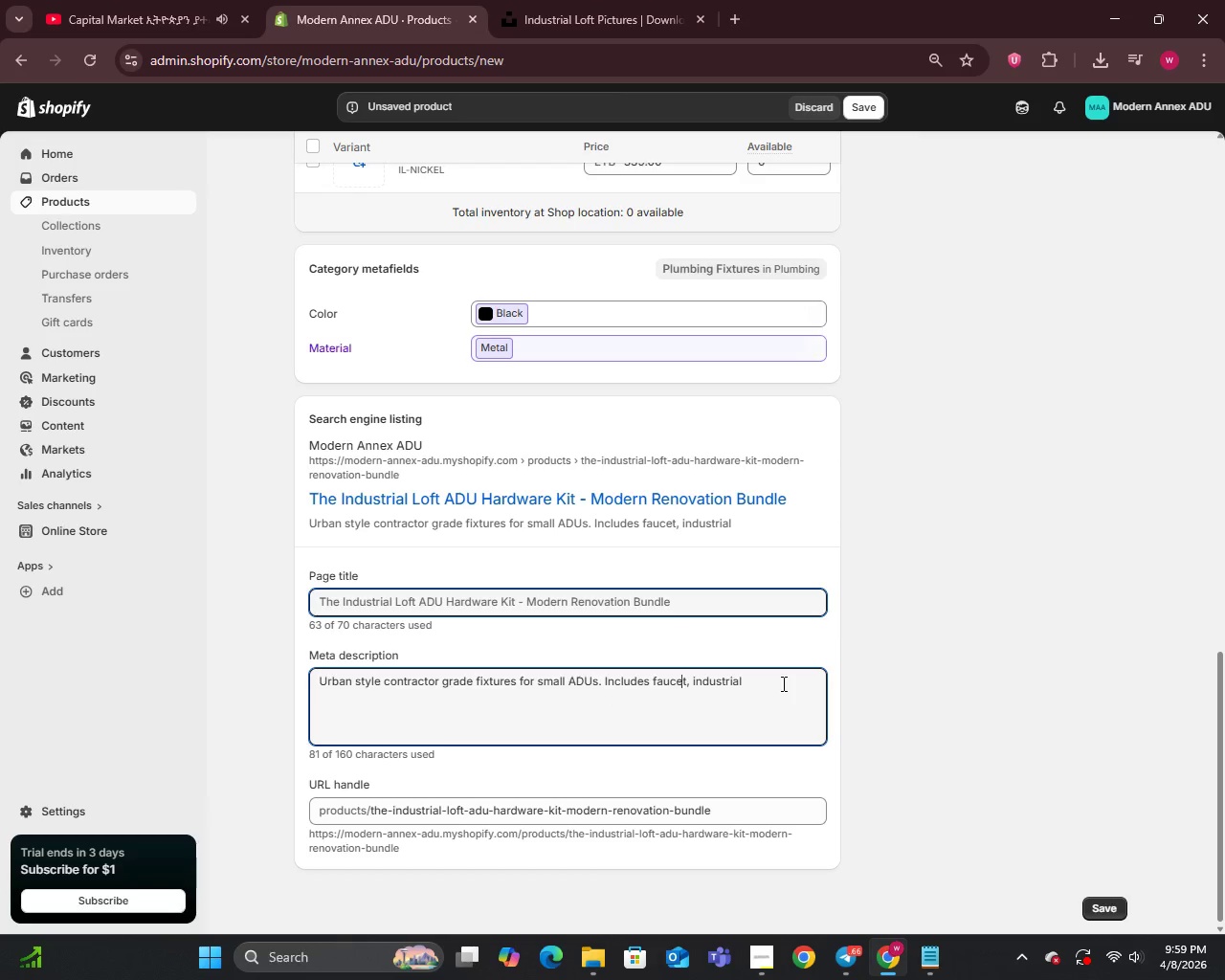 
left_click([754, 690])
 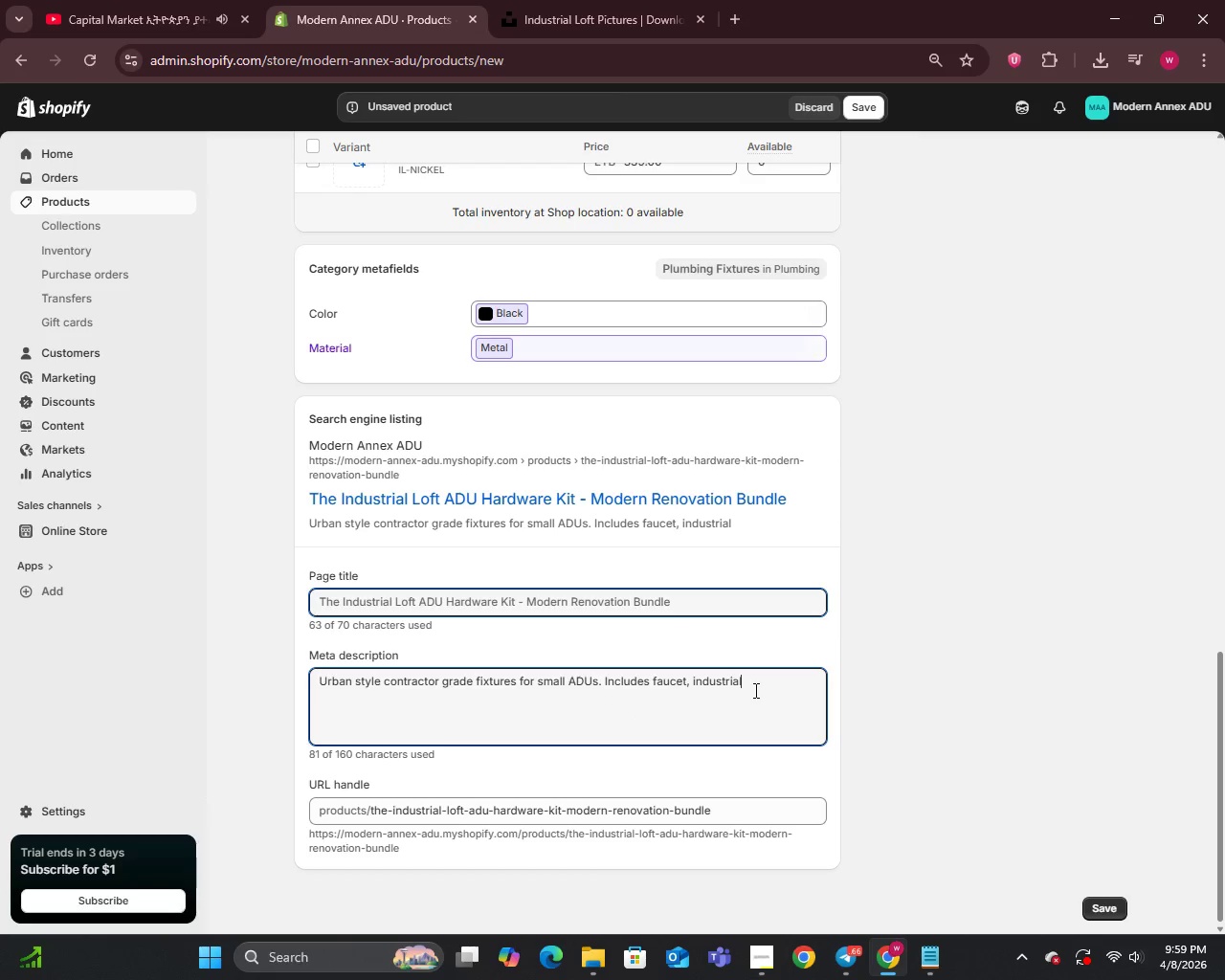 
type( drawer pulls, and Edison lighting for a sleek loft look.)
 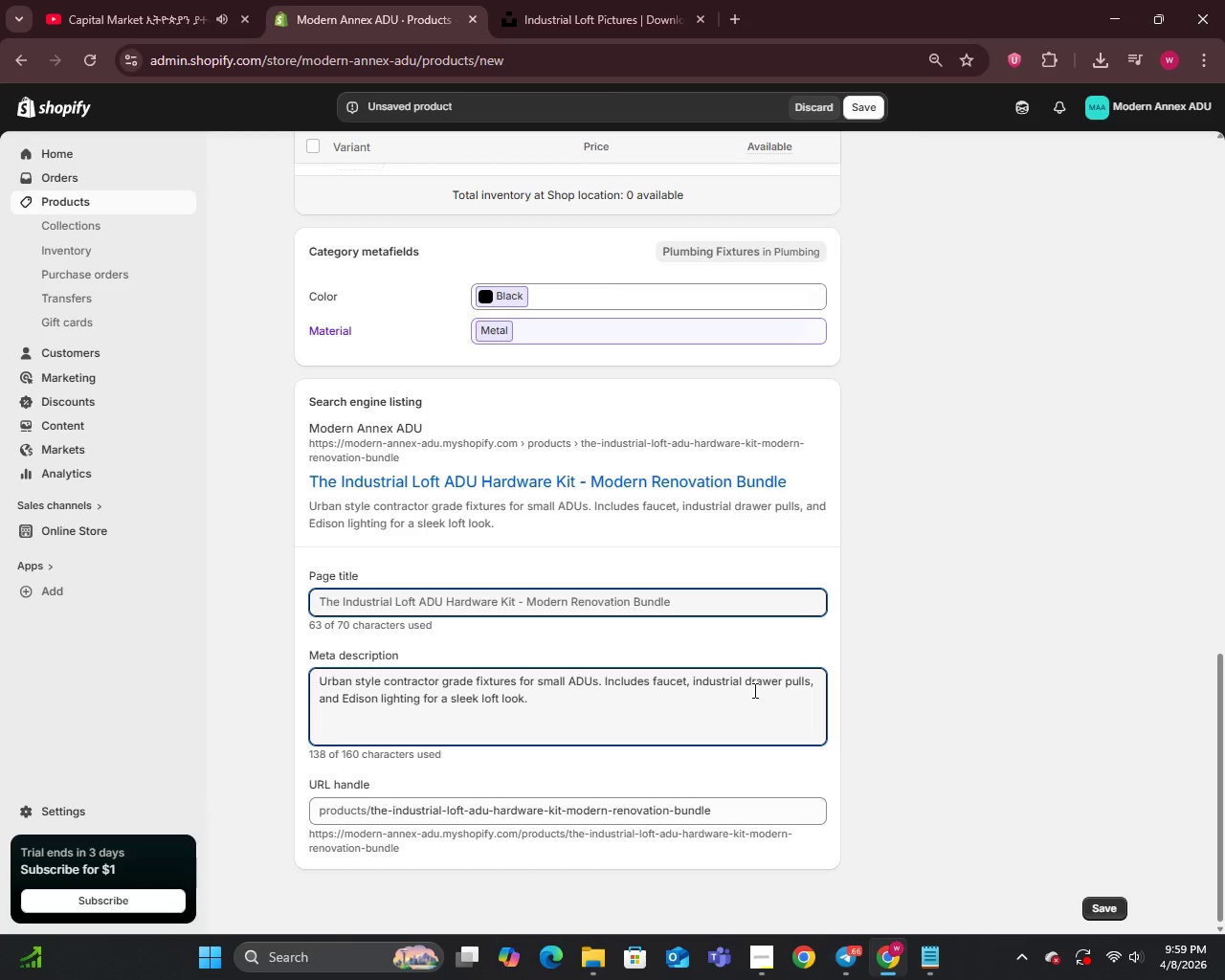 
wait(5.48)
 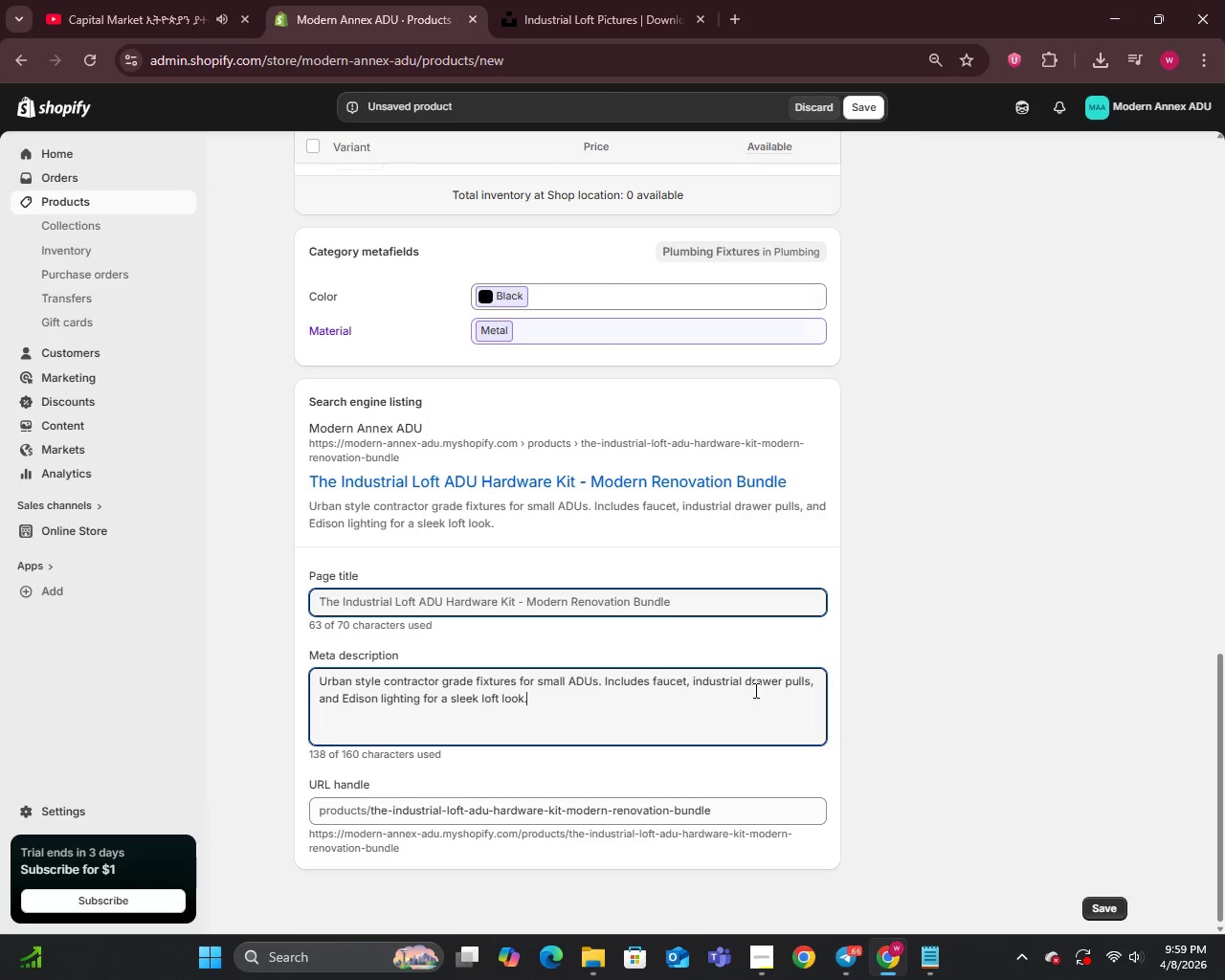 
scroll: coordinate [748, 675], scroll_direction: down, amount: 1.0
 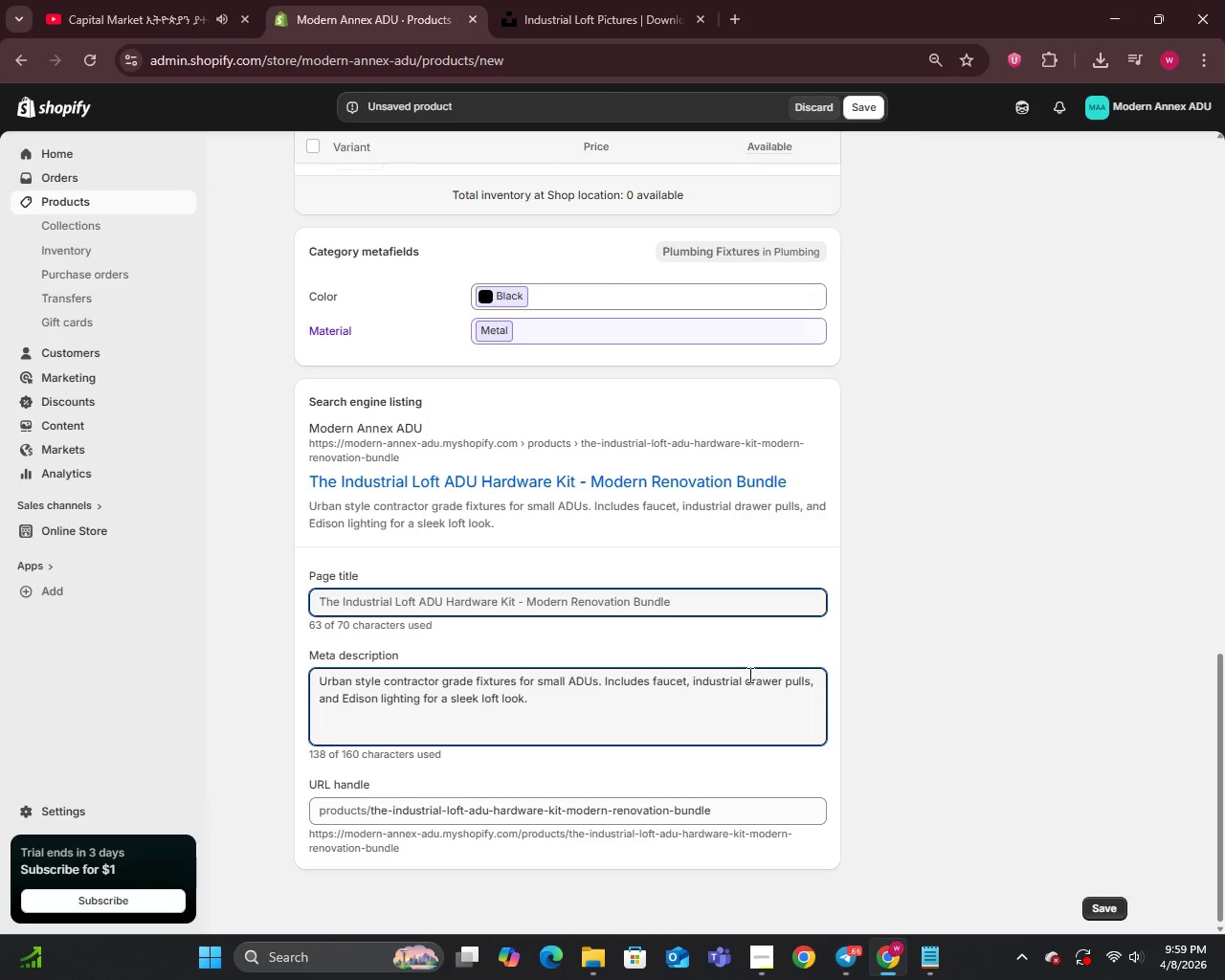 
scroll: coordinate [748, 675], scroll_direction: up, amount: 14.0
 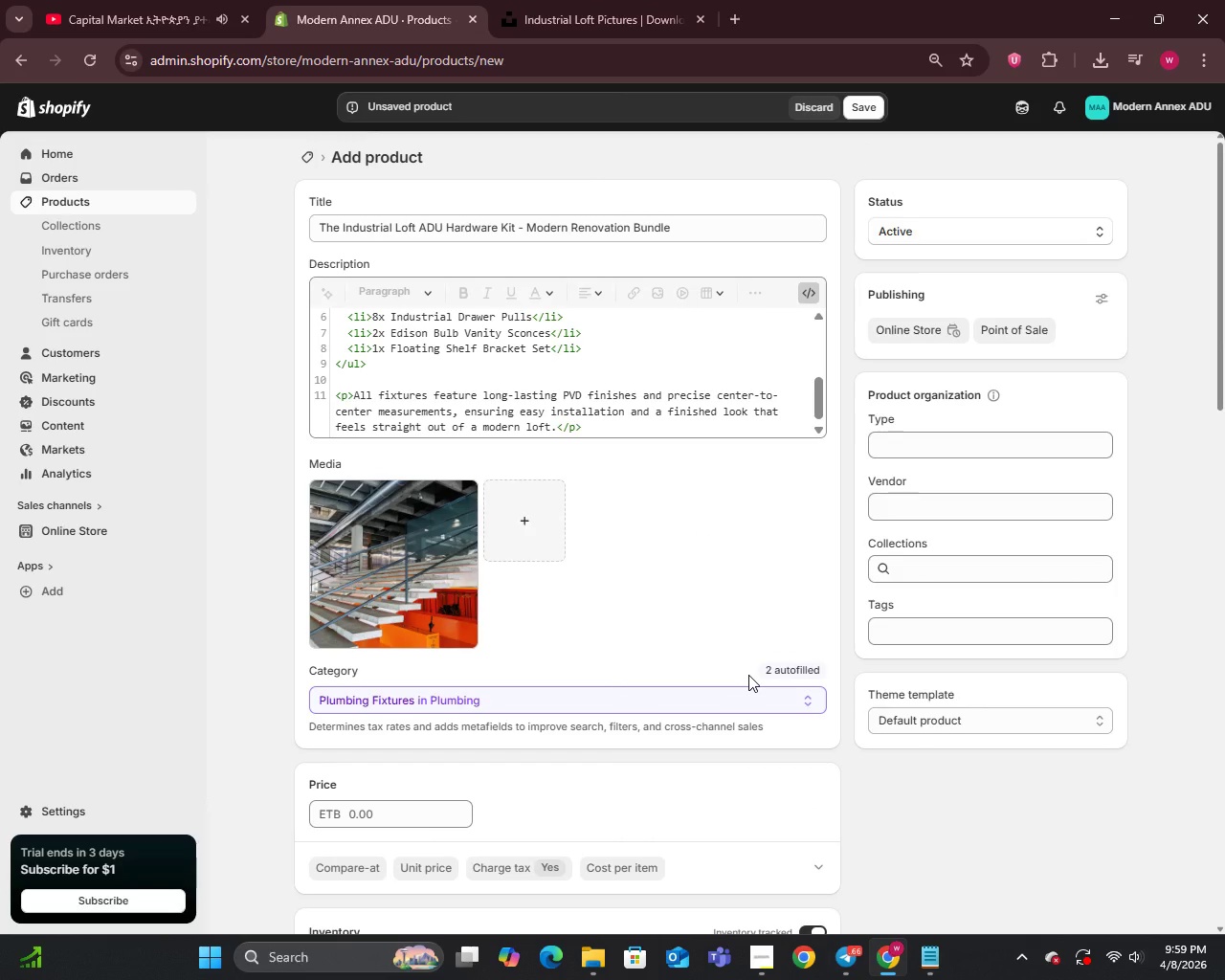 
scroll: coordinate [748, 675], scroll_direction: down, amount: 4.0
 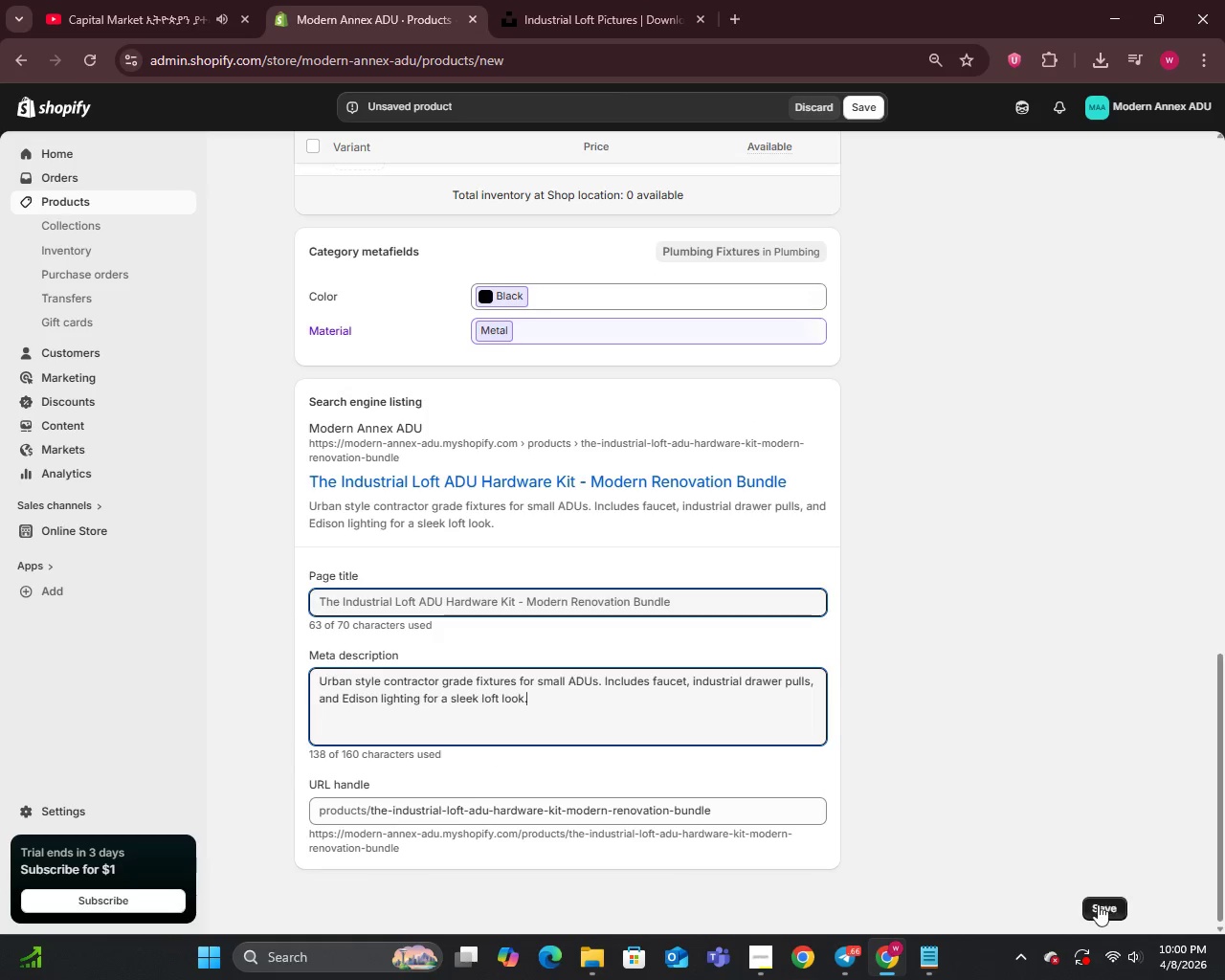 
left_click([1098, 904])
 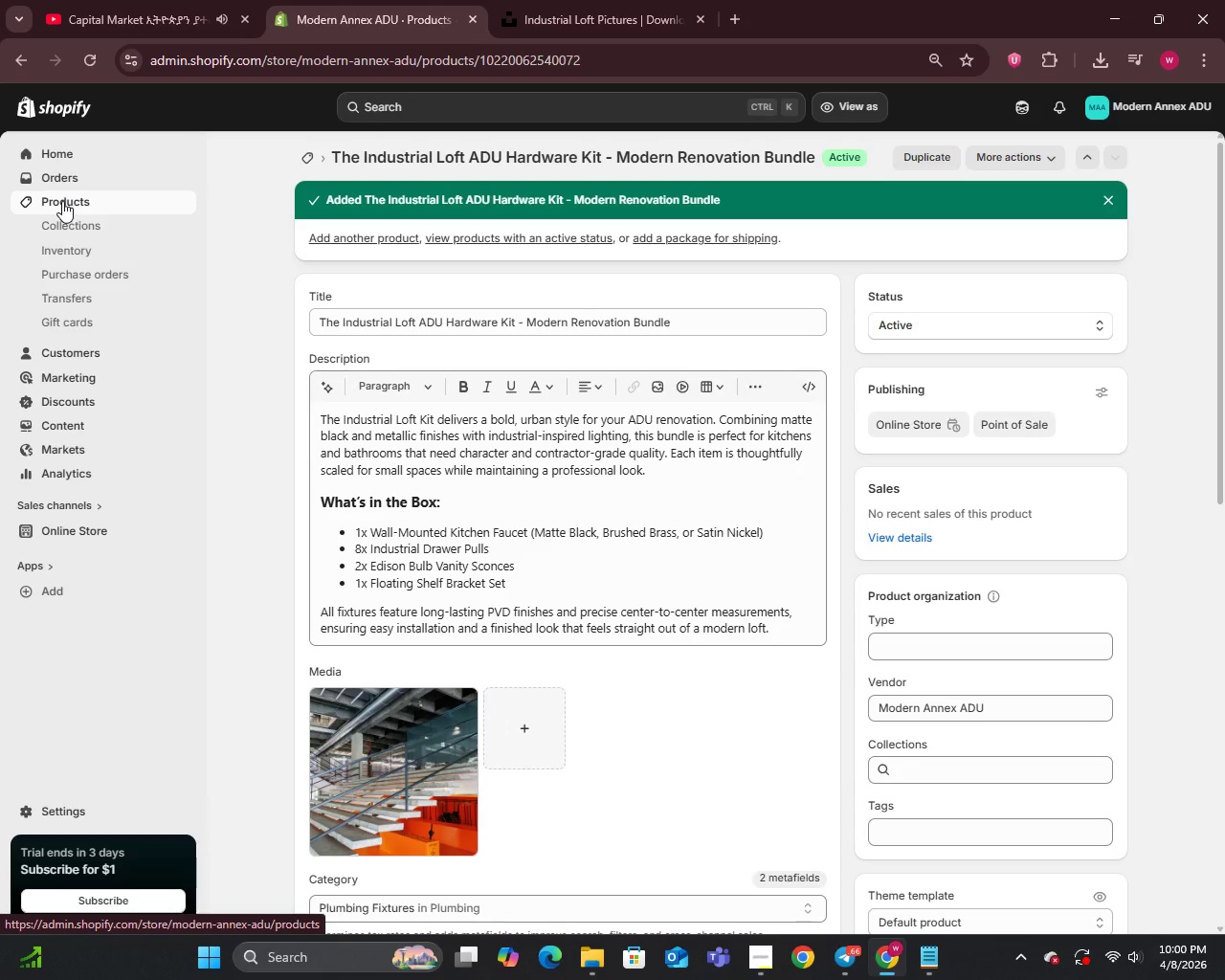 
wait(30.61)
 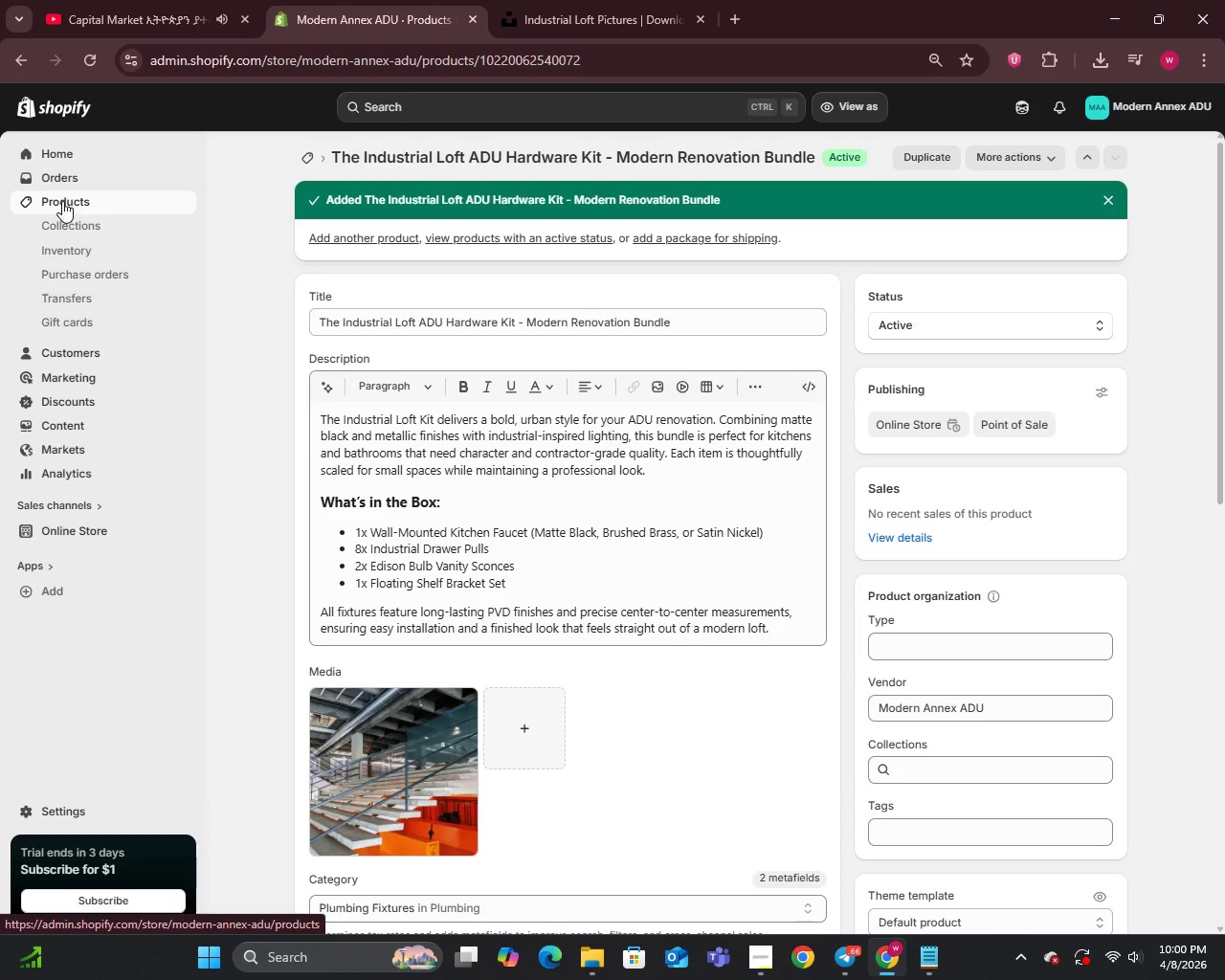 
left_click([62, 201])
 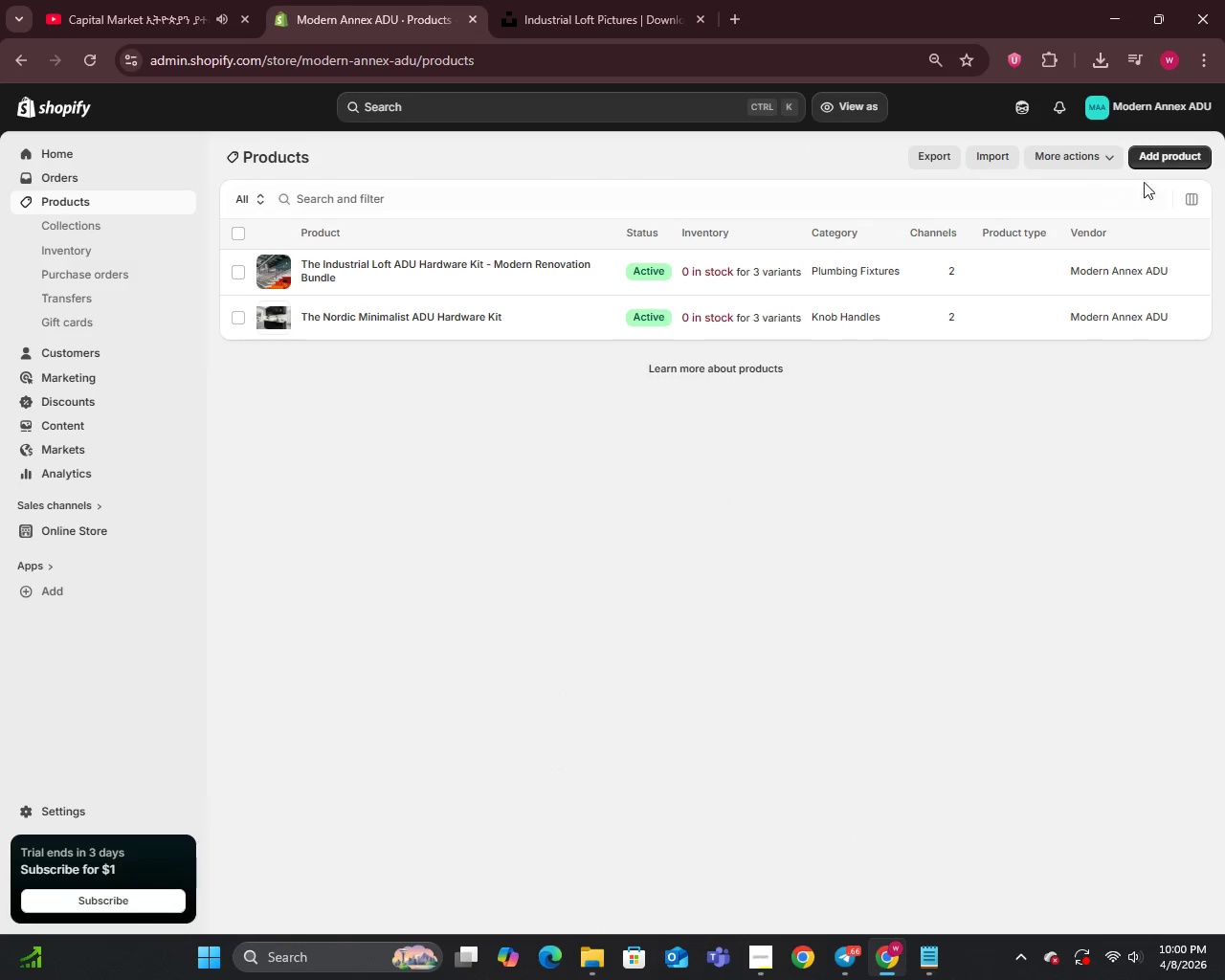 
wait(5.12)
 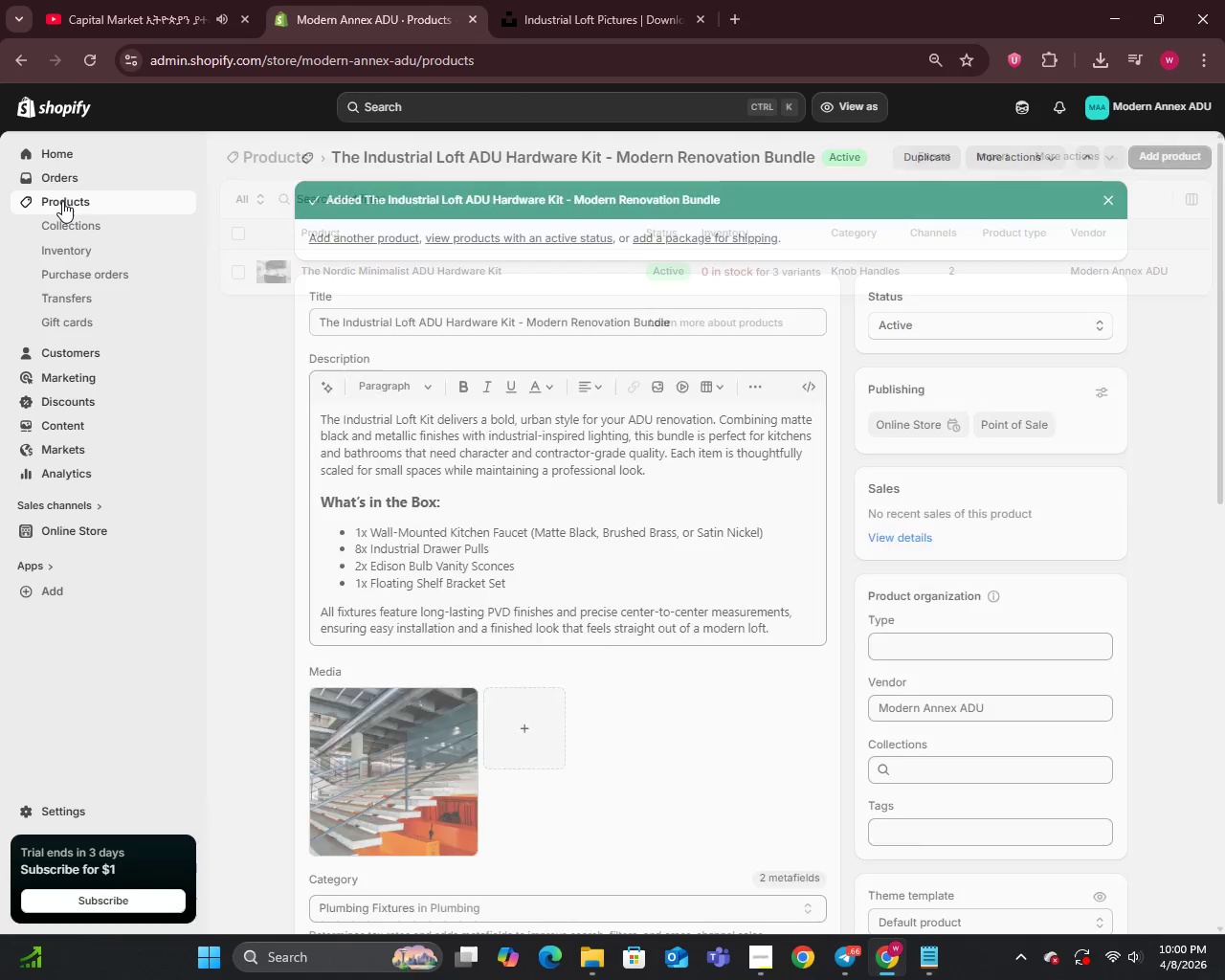 
left_click([1157, 151])
 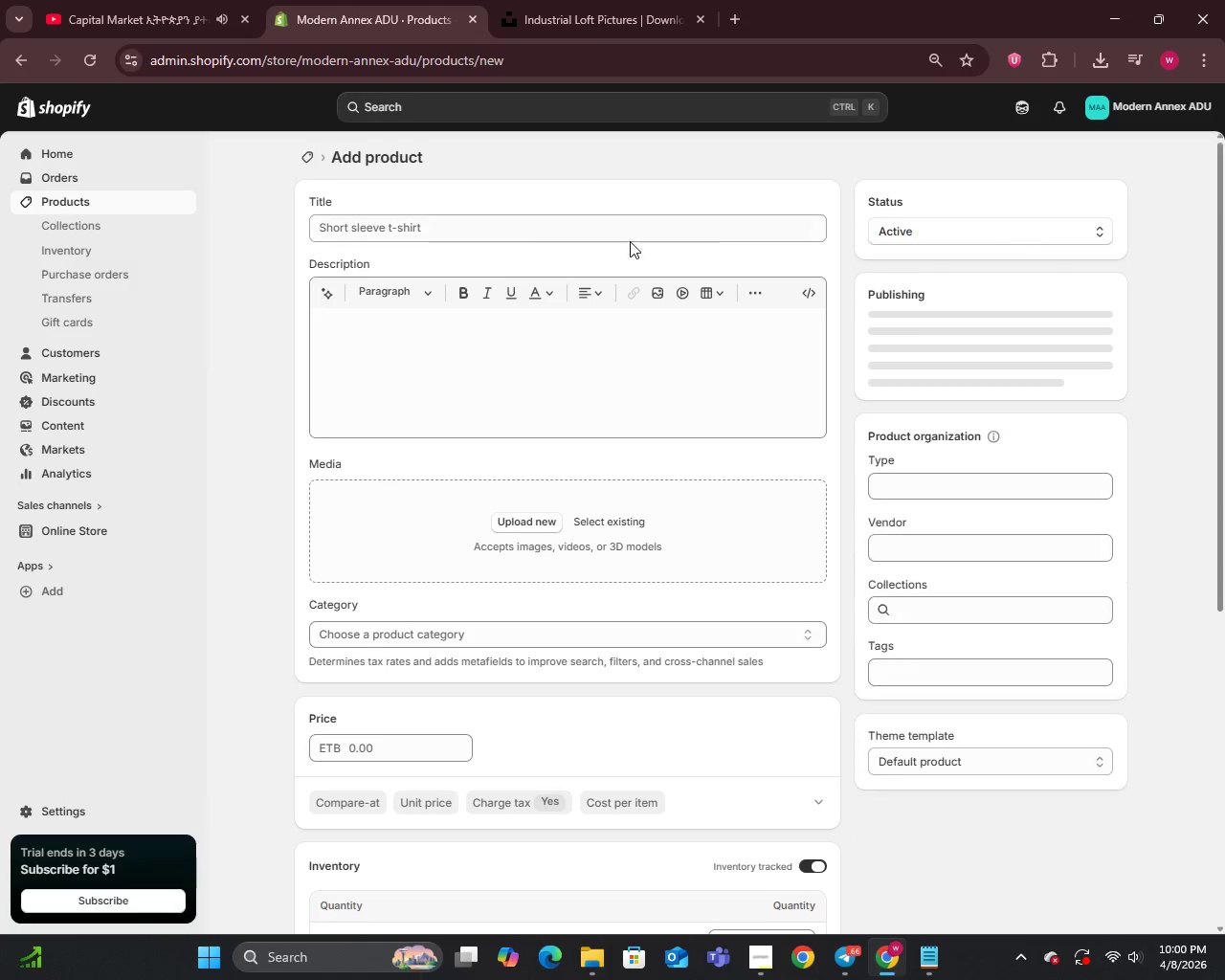 
left_click([408, 220])
 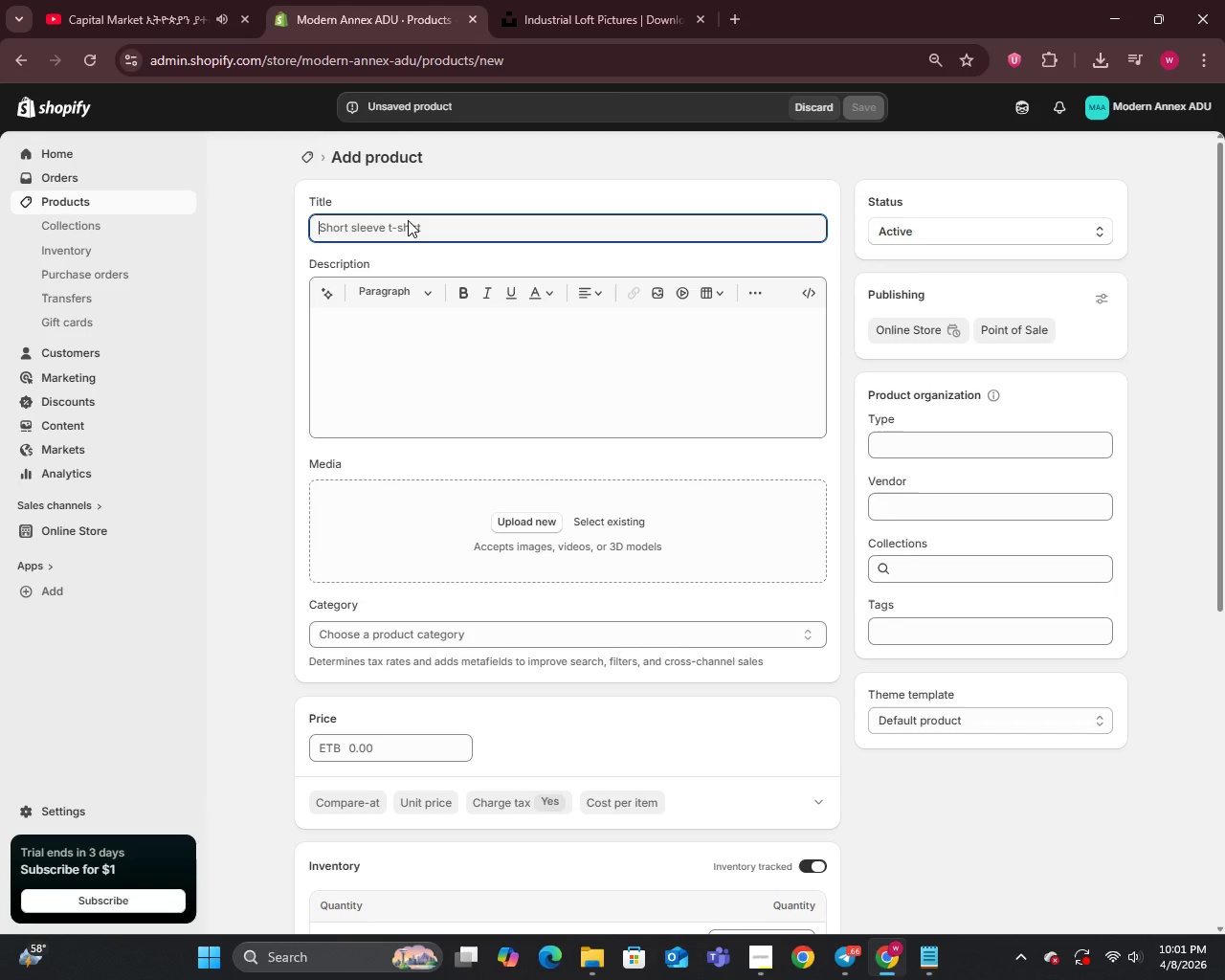 
wait(44.34)
 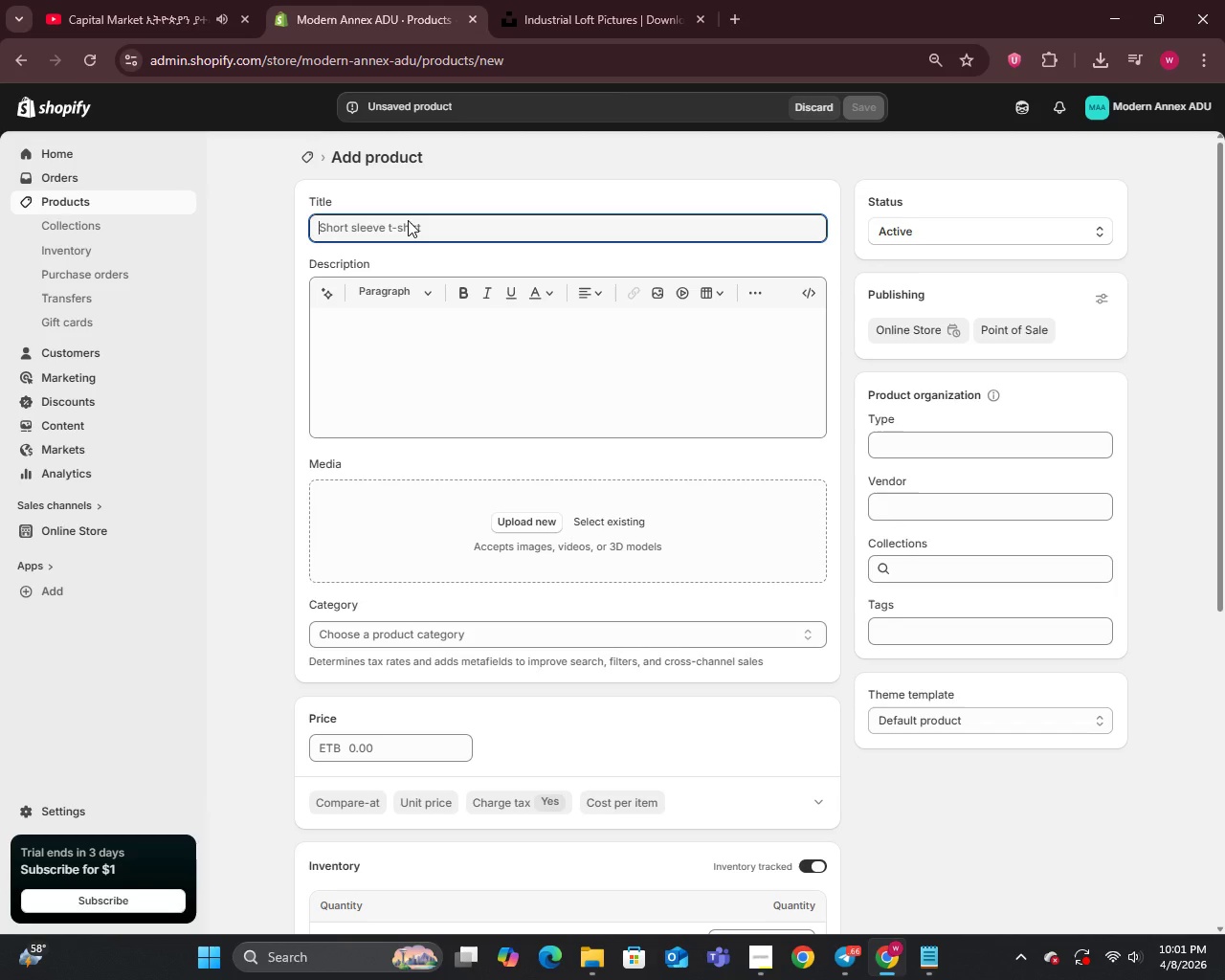 
type(The Coastal Cottage K)
 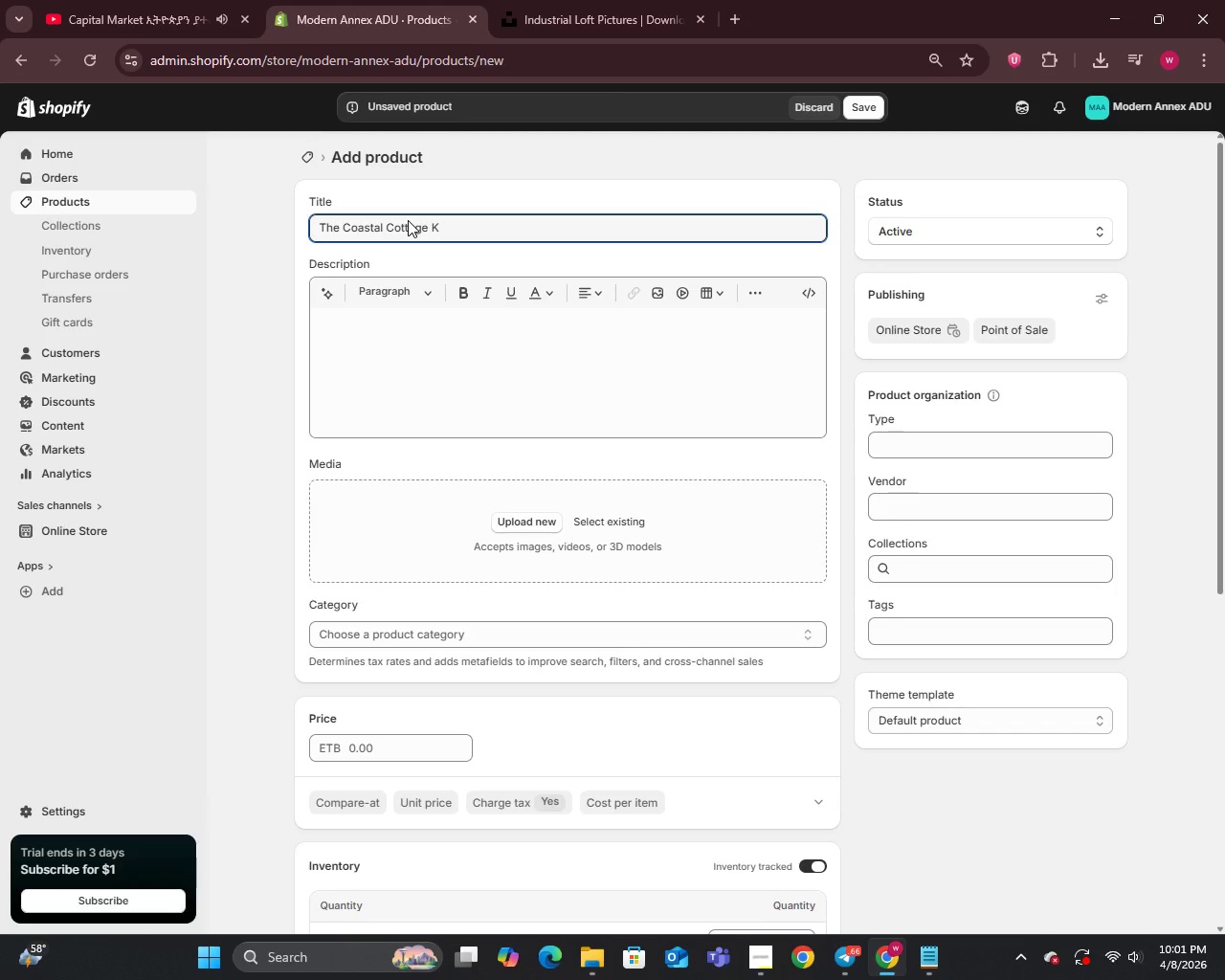 
wait(5.05)
 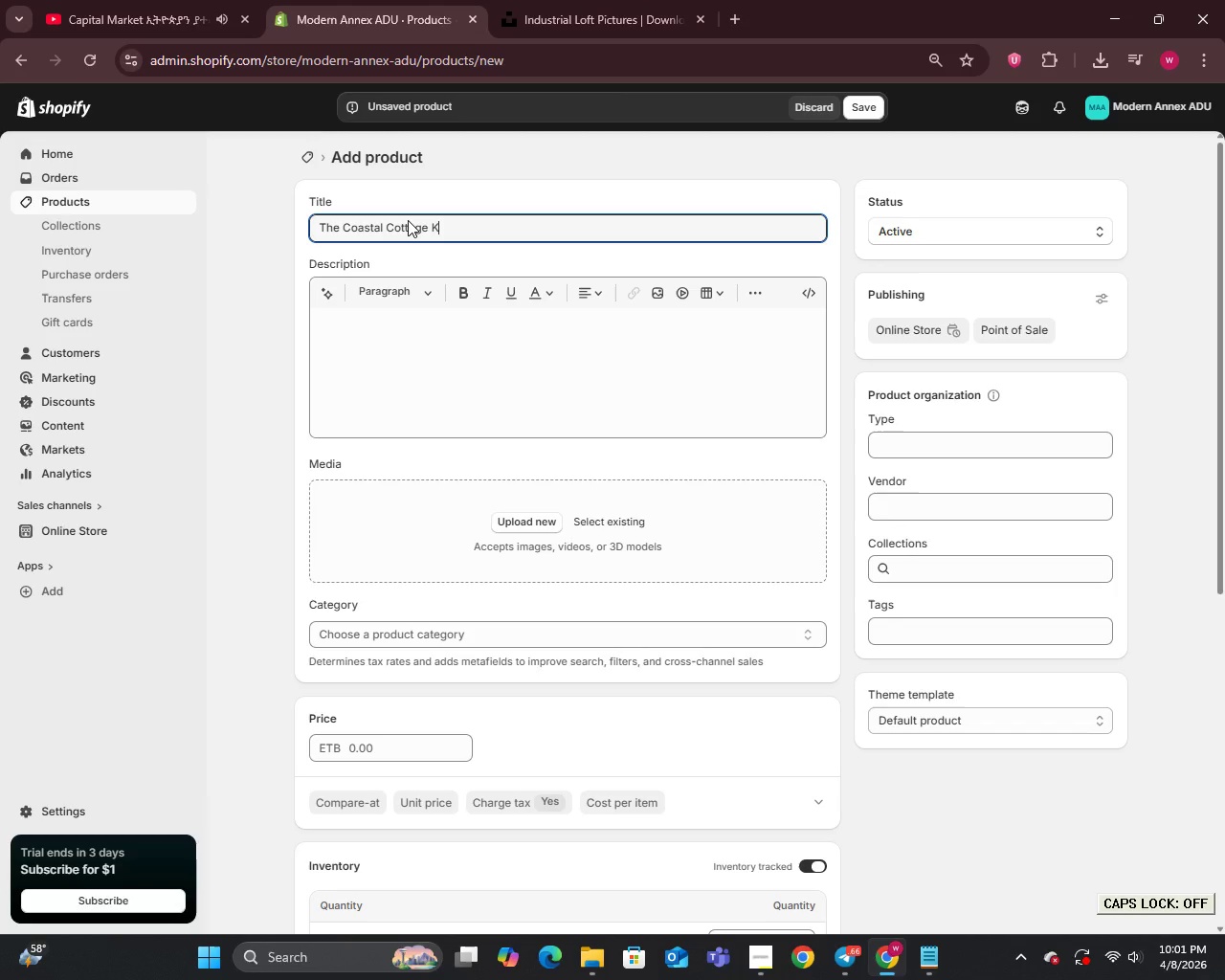 
key(Backspace)
type(a)
key(Backspace)
type(ADH Hardware Kit - Modern Renovation Bundle)
 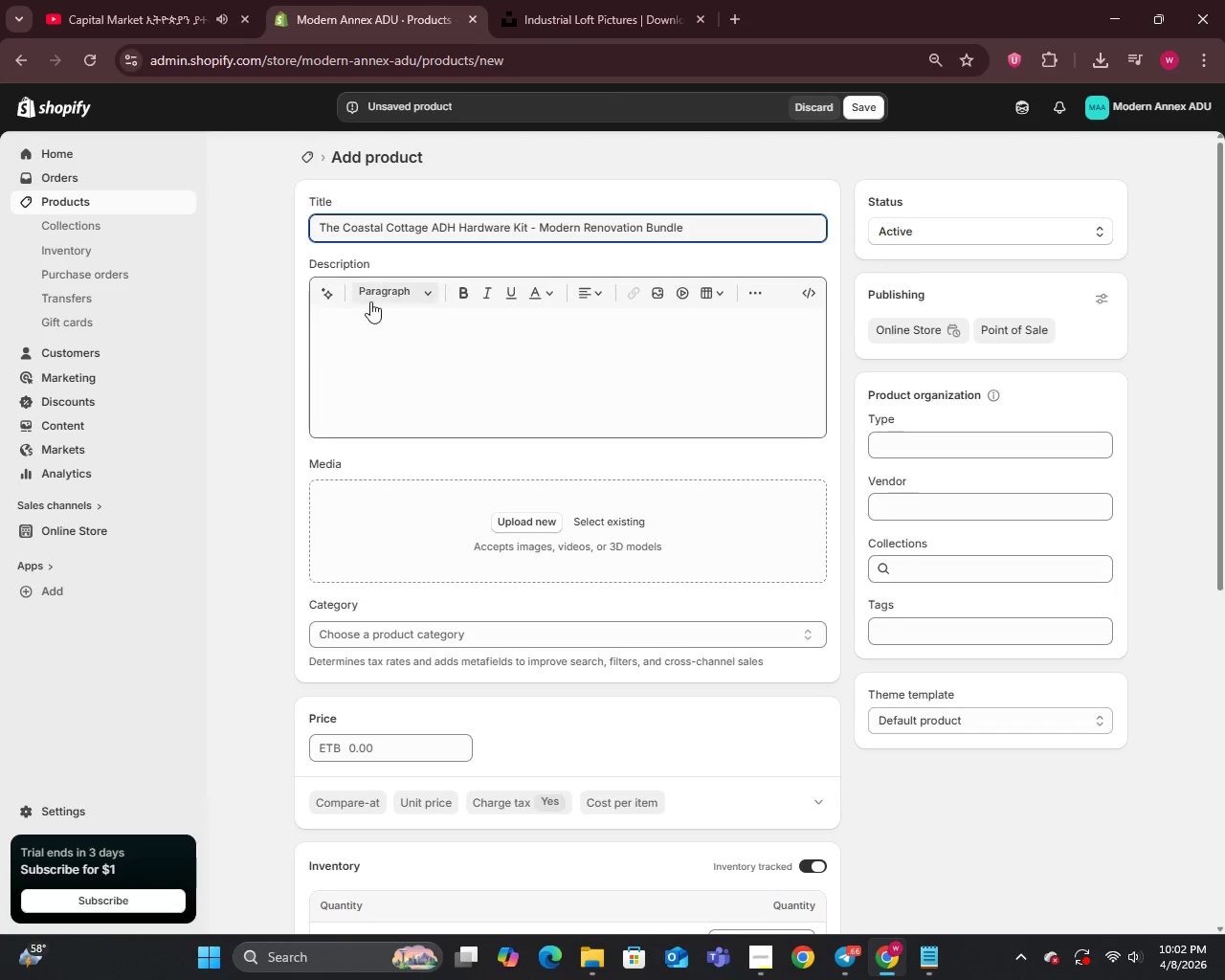 
left_click([369, 331])
 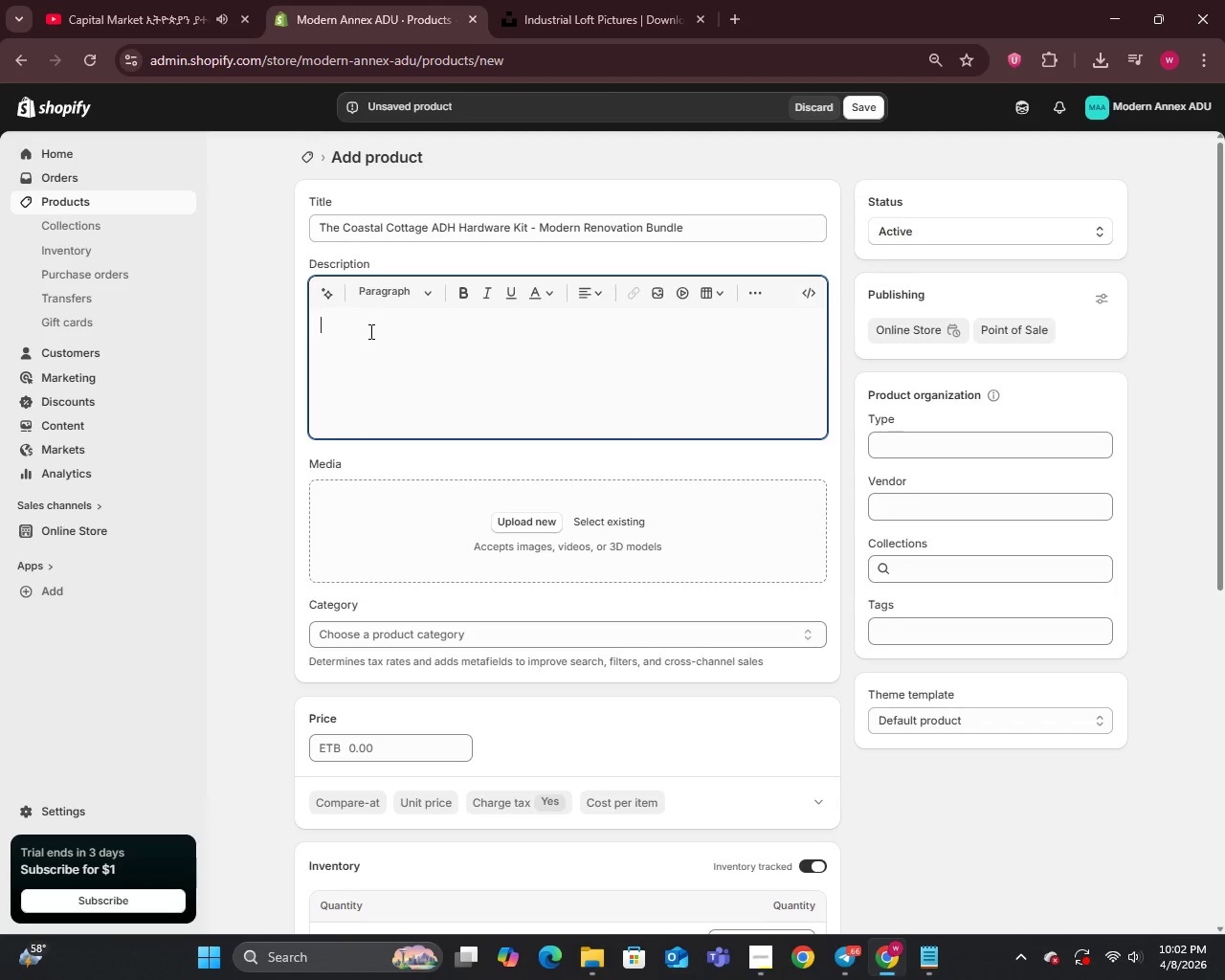 
wait(9.58)
 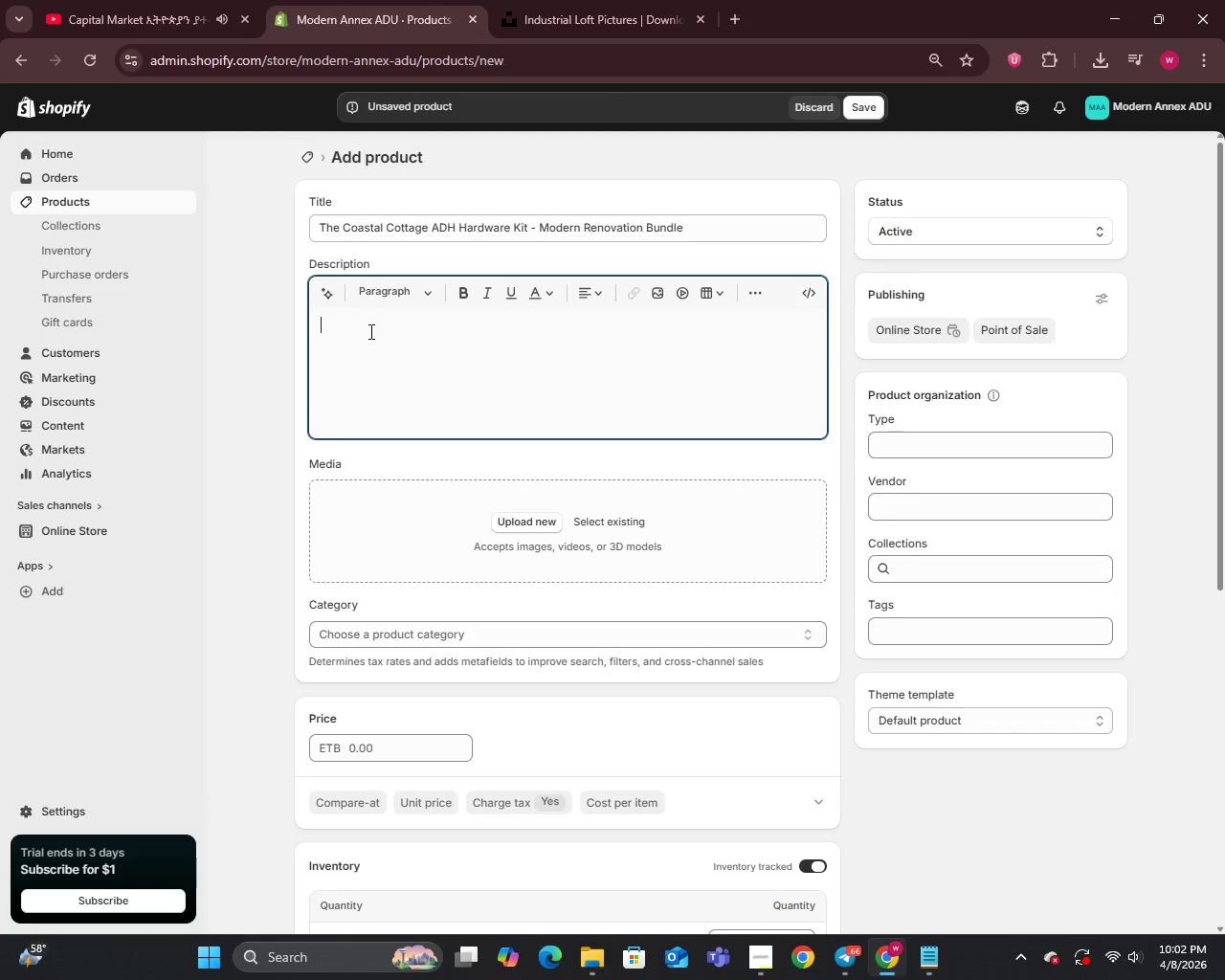 
left_click([815, 284])
 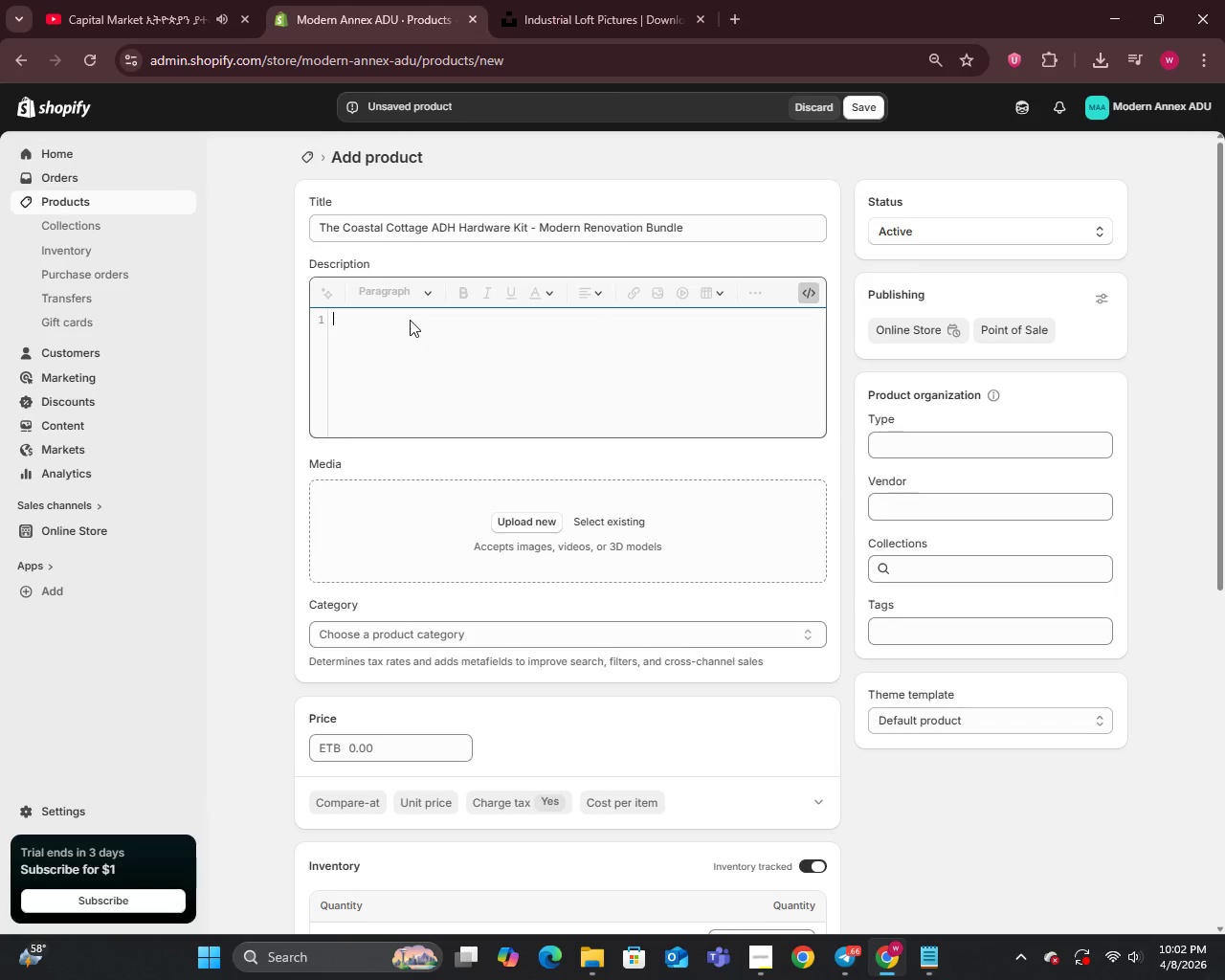 
left_click([393, 323])
 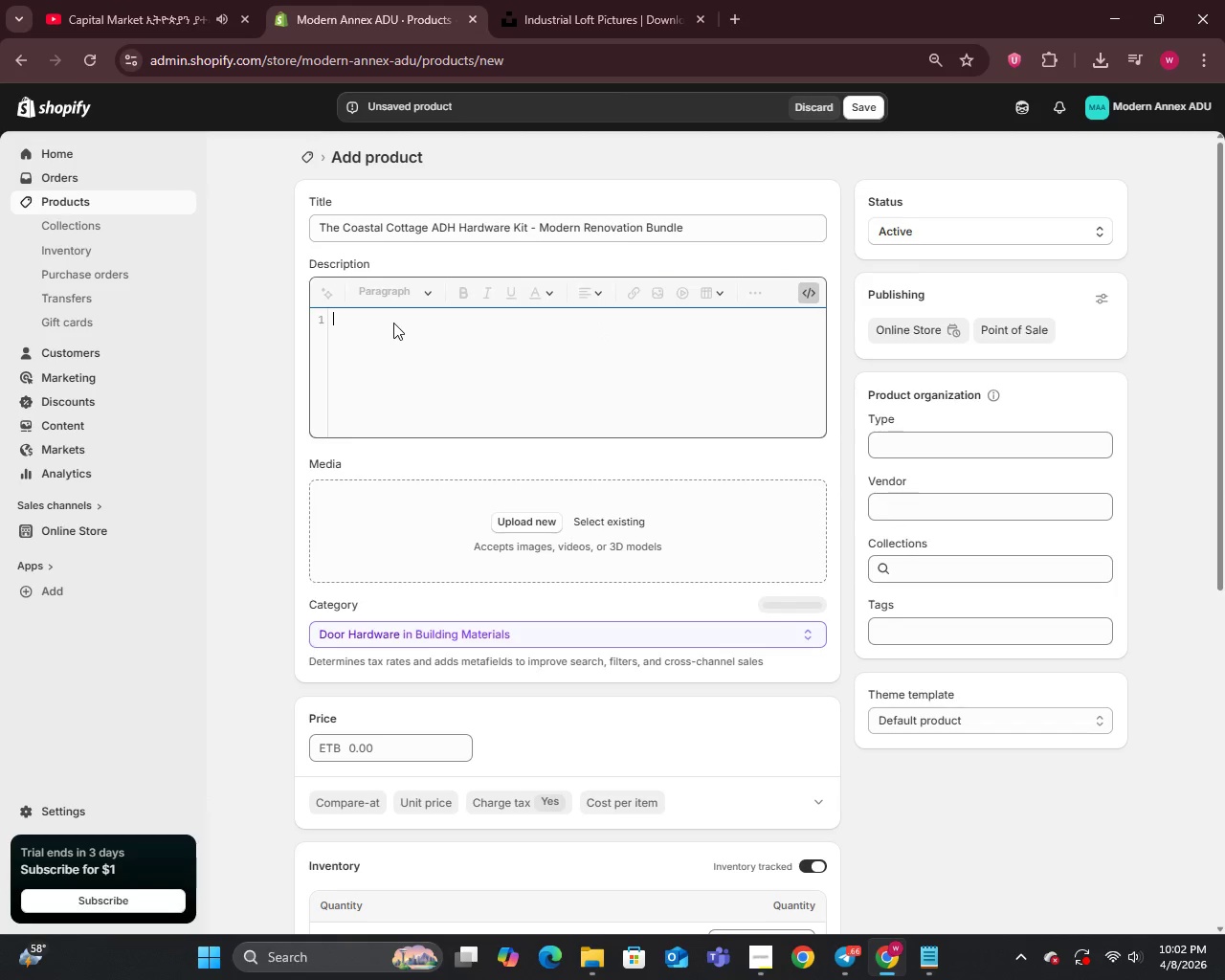 
key(Control+ControlRight)
 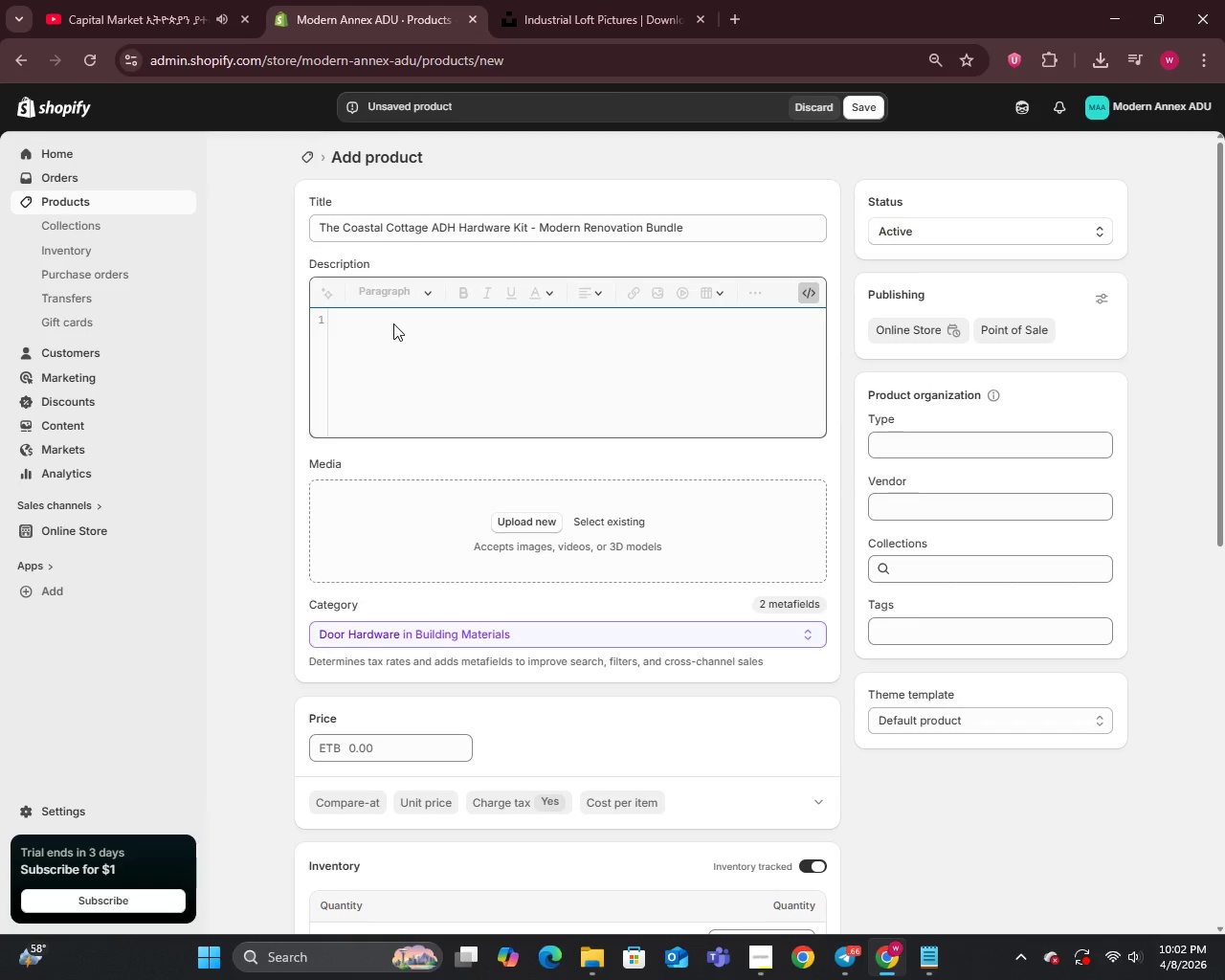 
wait(12.11)
 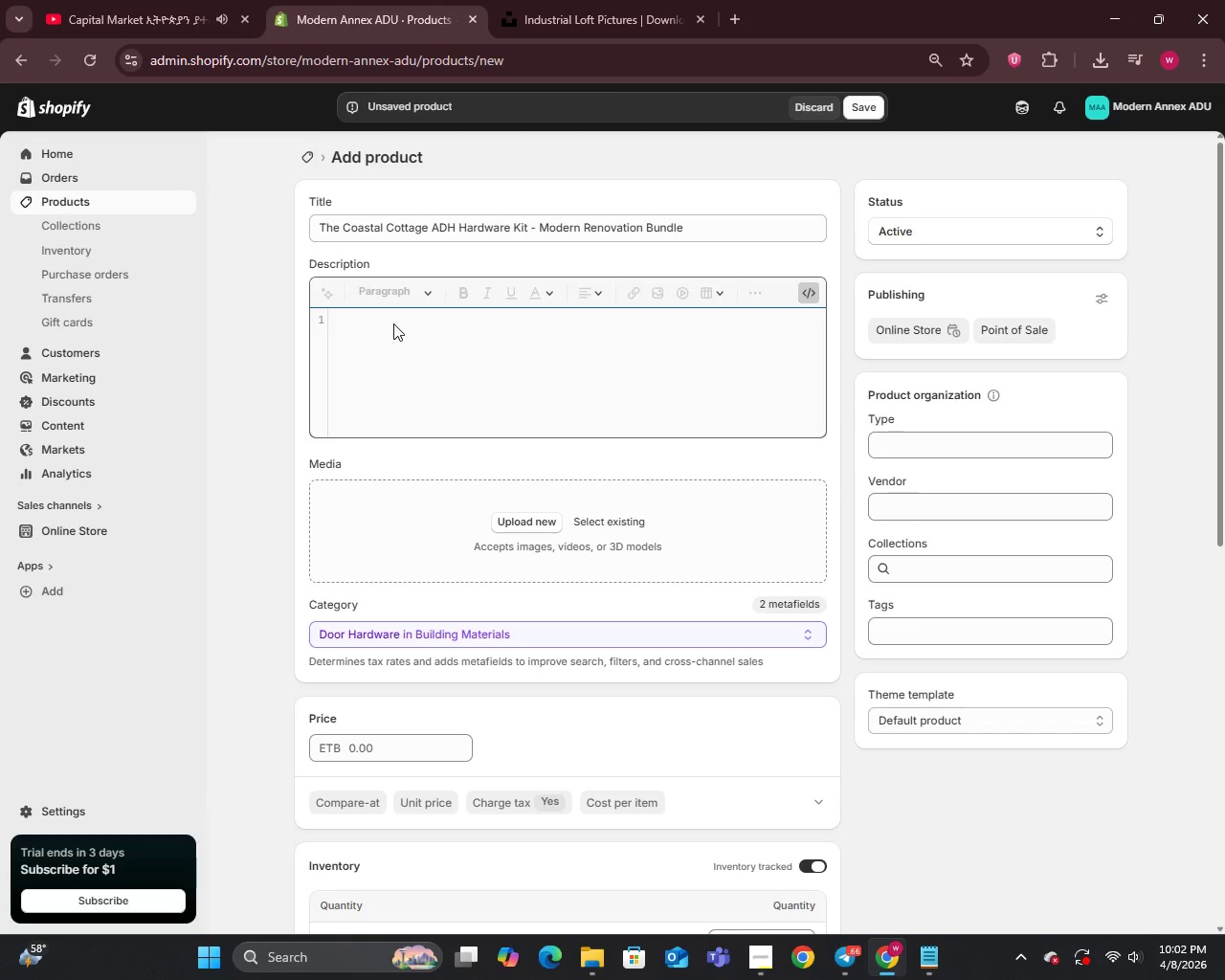 
key(Comma)
 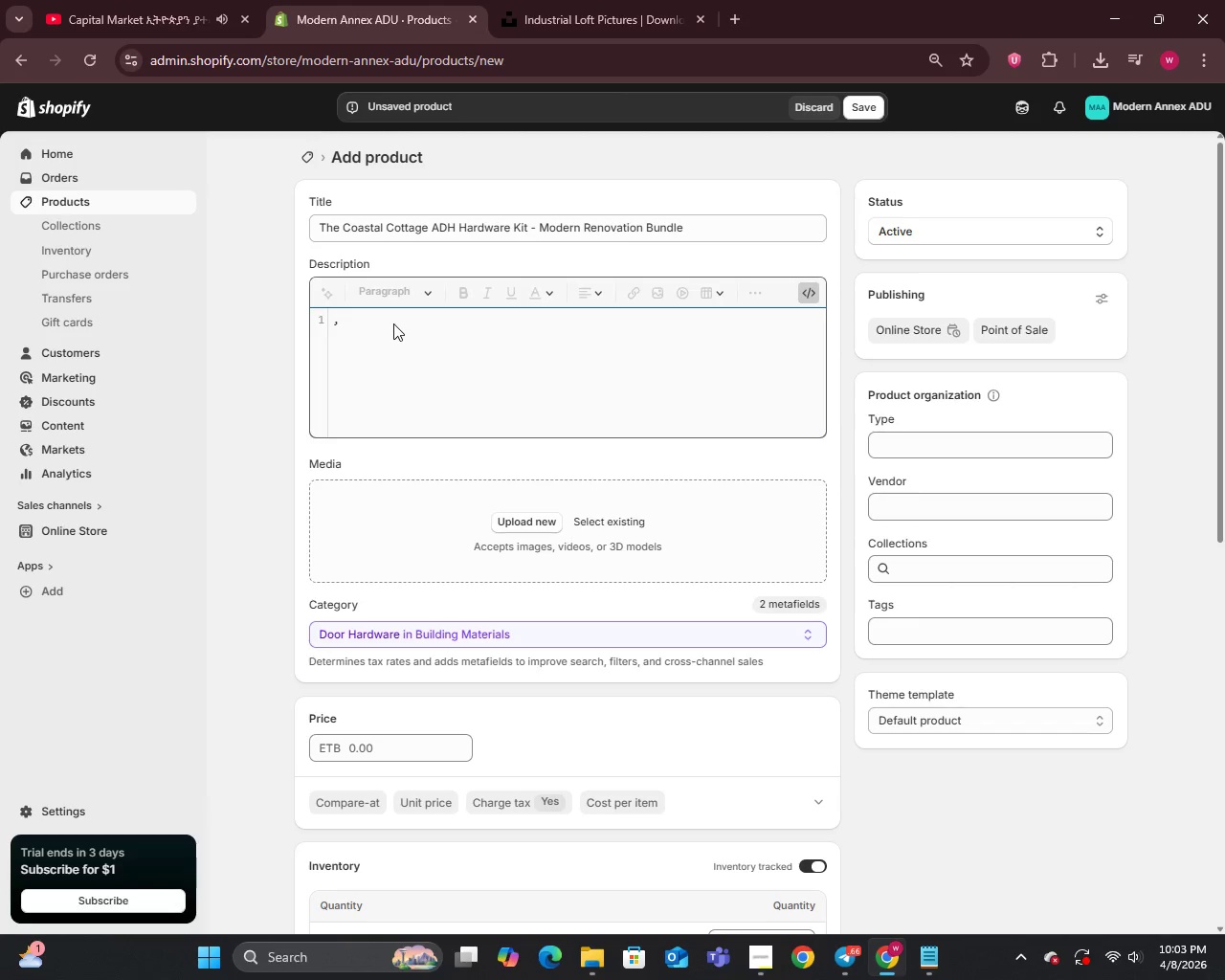 
wait(8.11)
 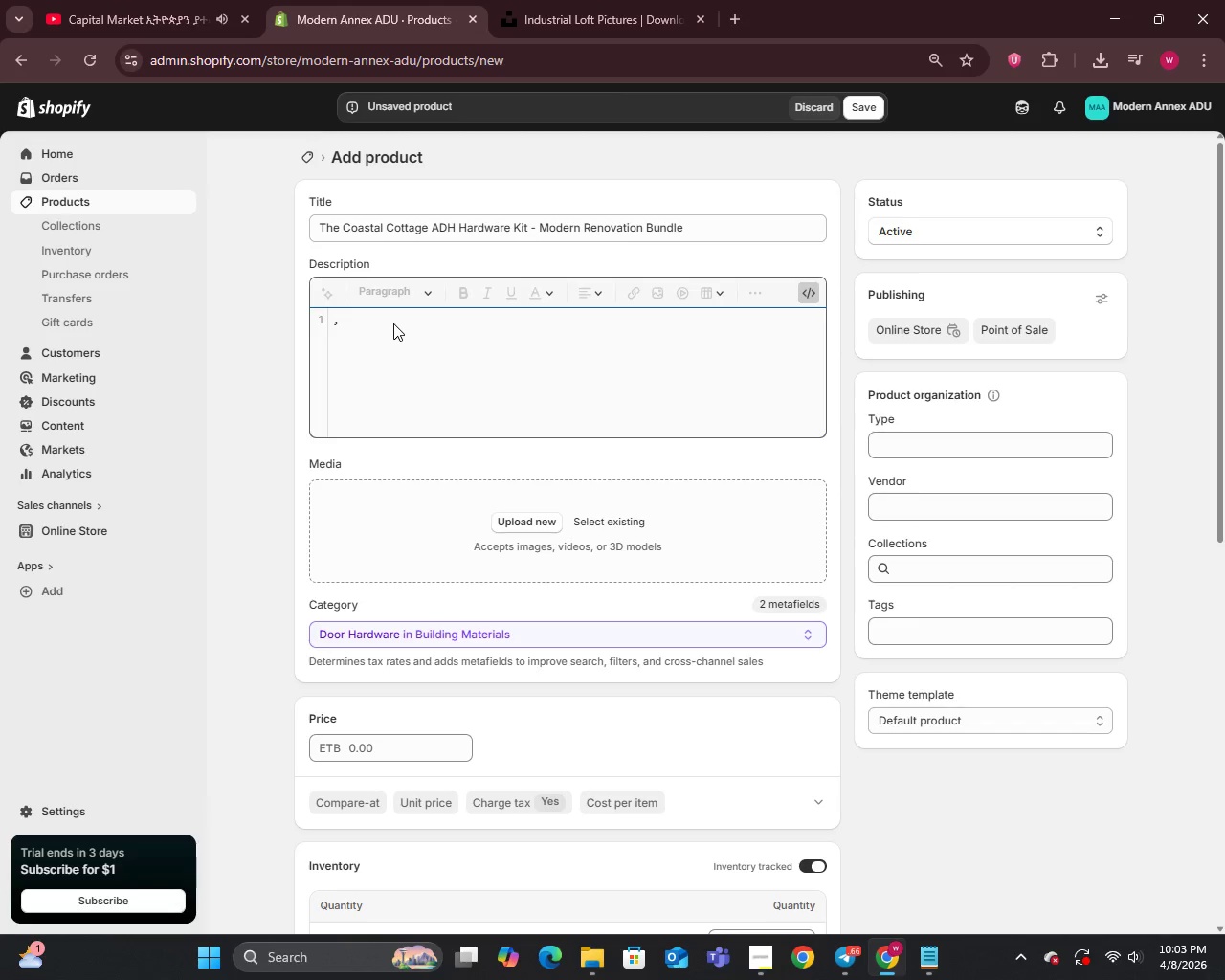 
key(Backspace)
 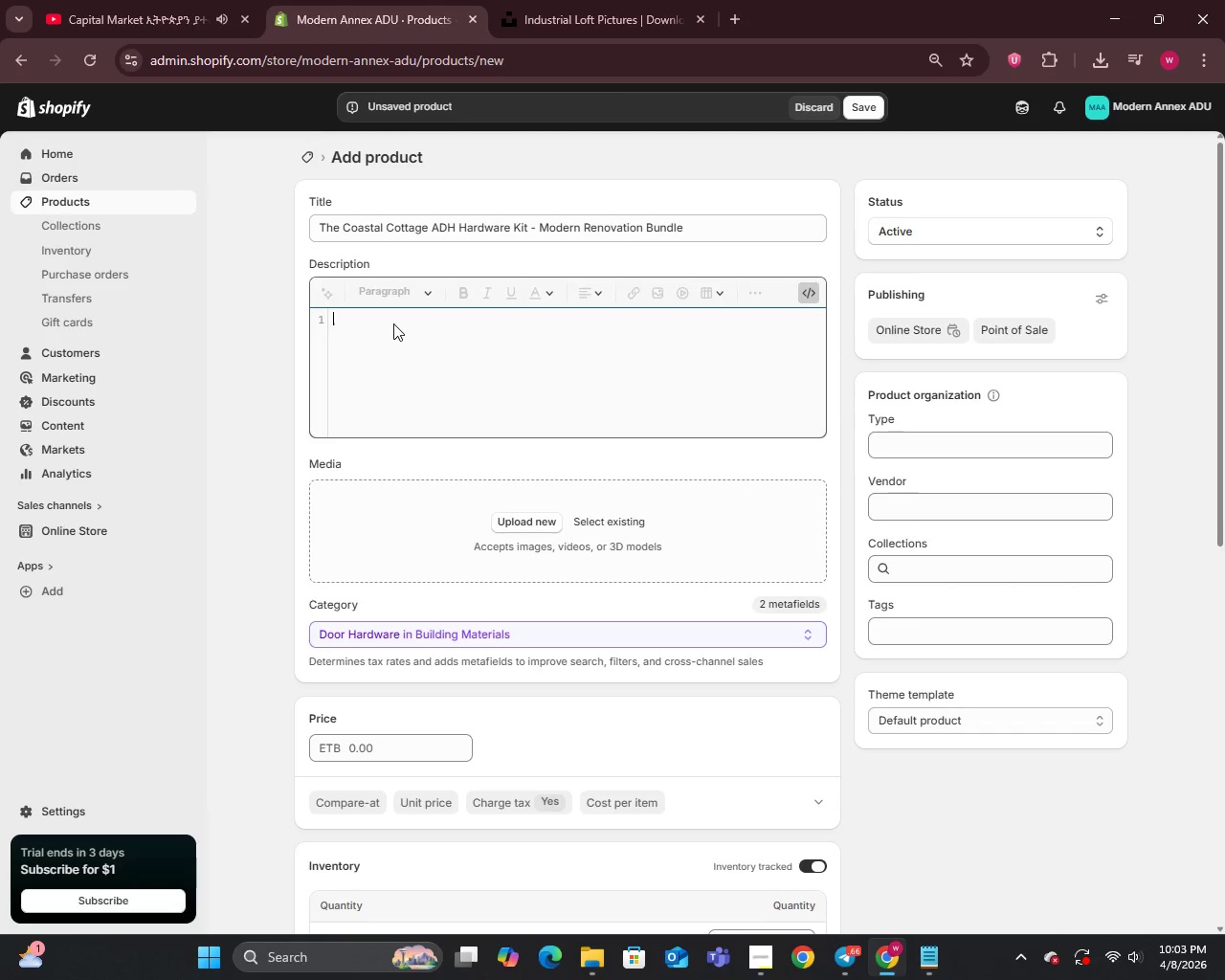 
key(Backspace)
 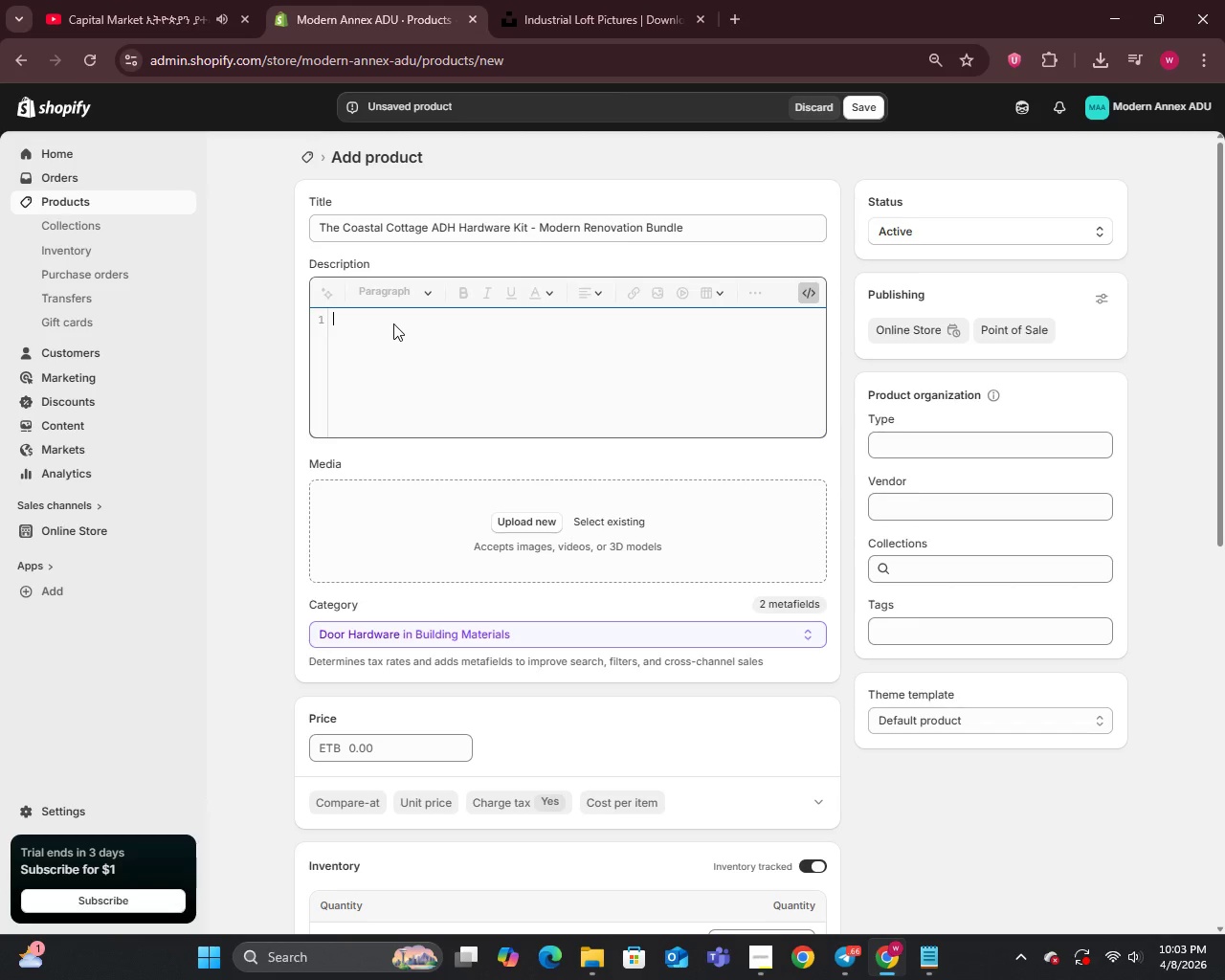 
key(Shift+Comma)
 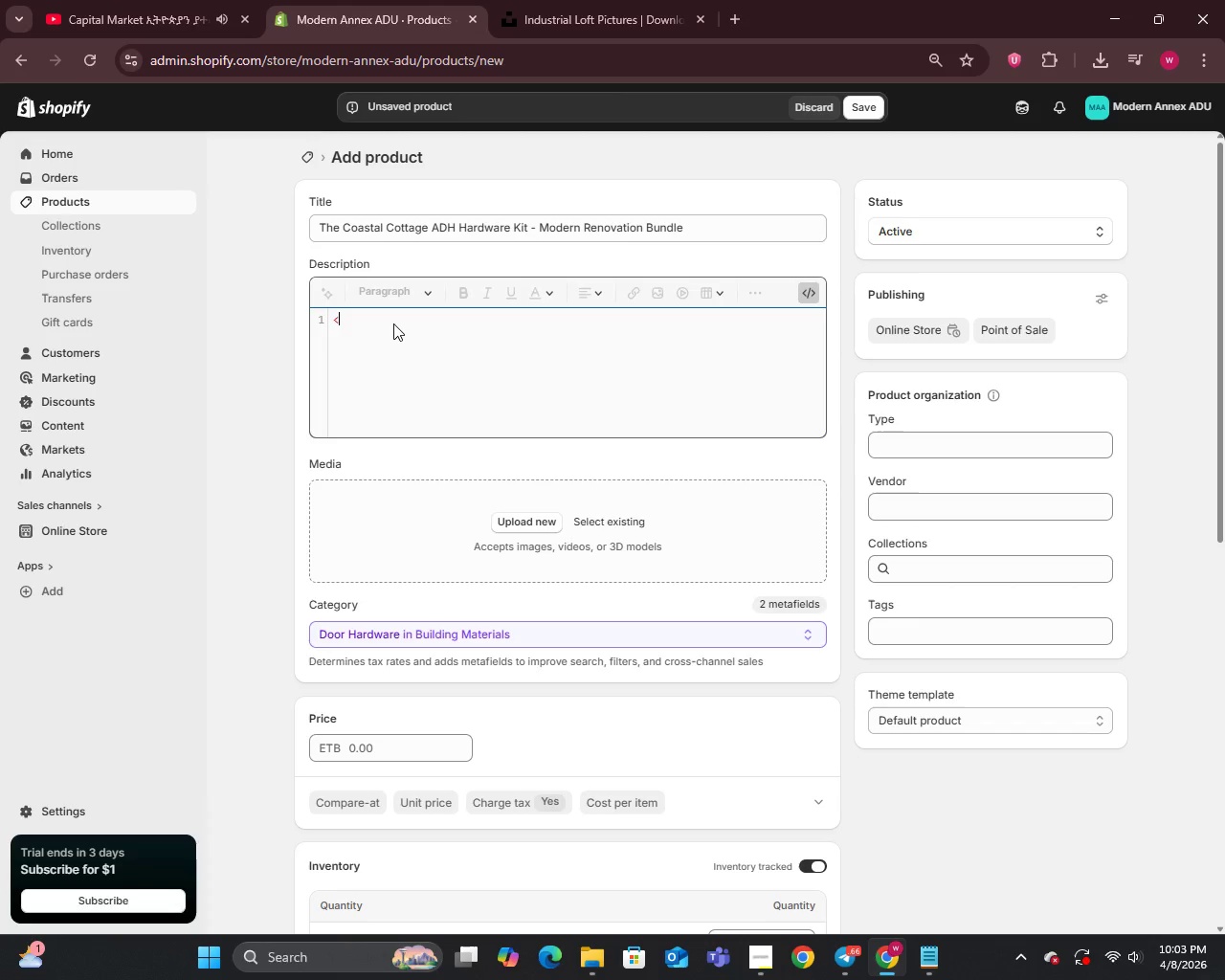 
key(P)
 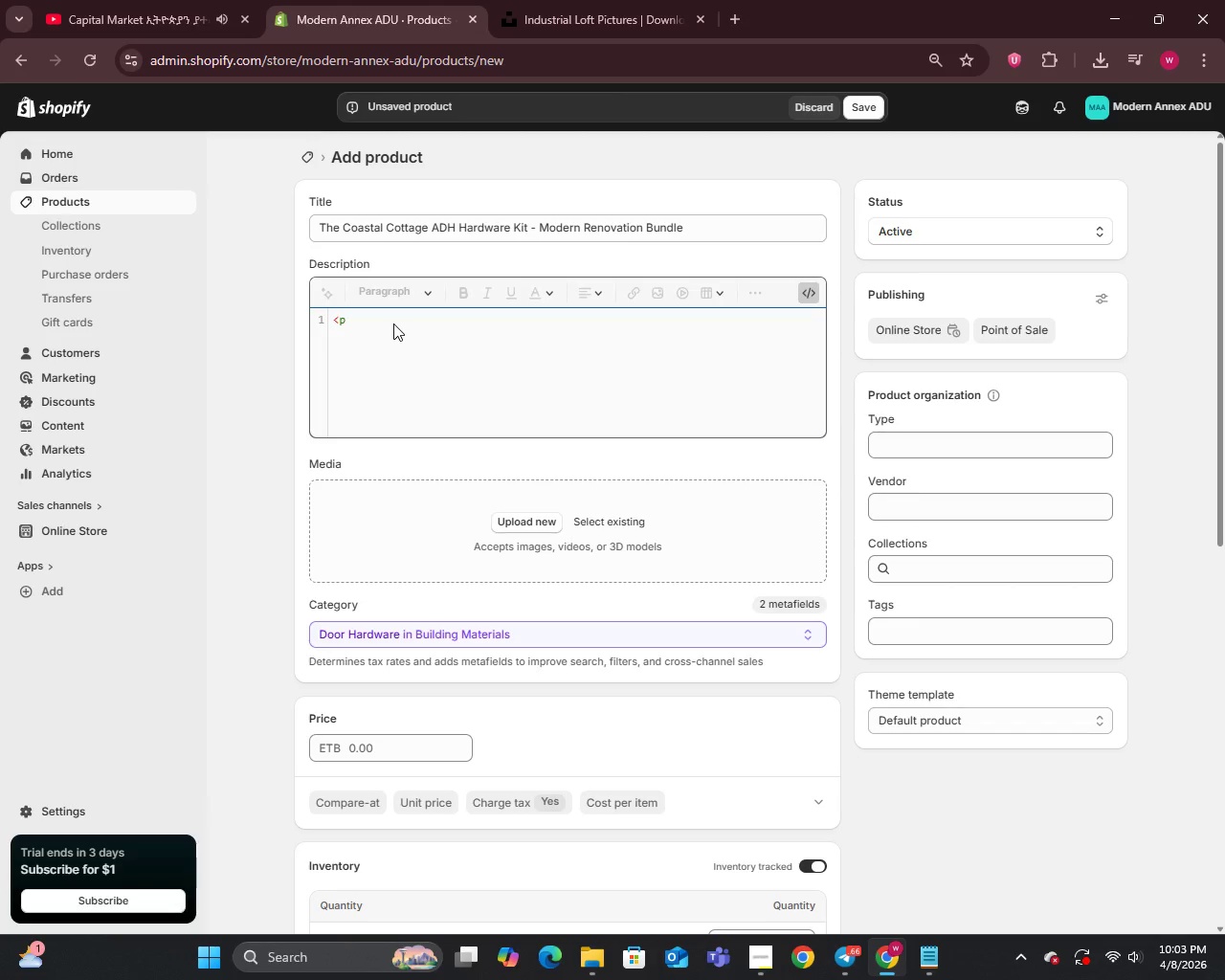 
key(Shift+Period)
 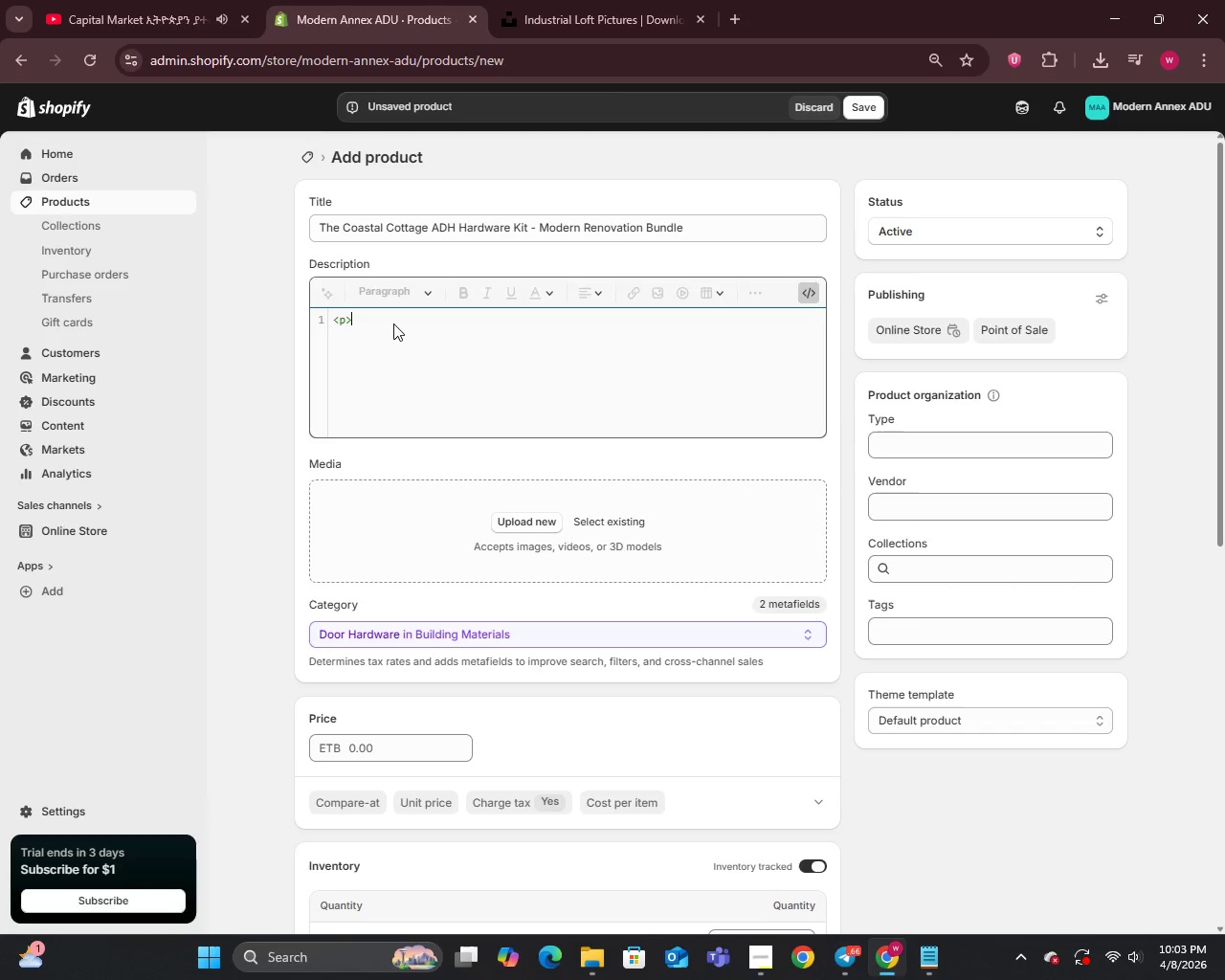 
type(The Coastal Cottage Kit B)
key(Backspace)
type(brings a frsh )
 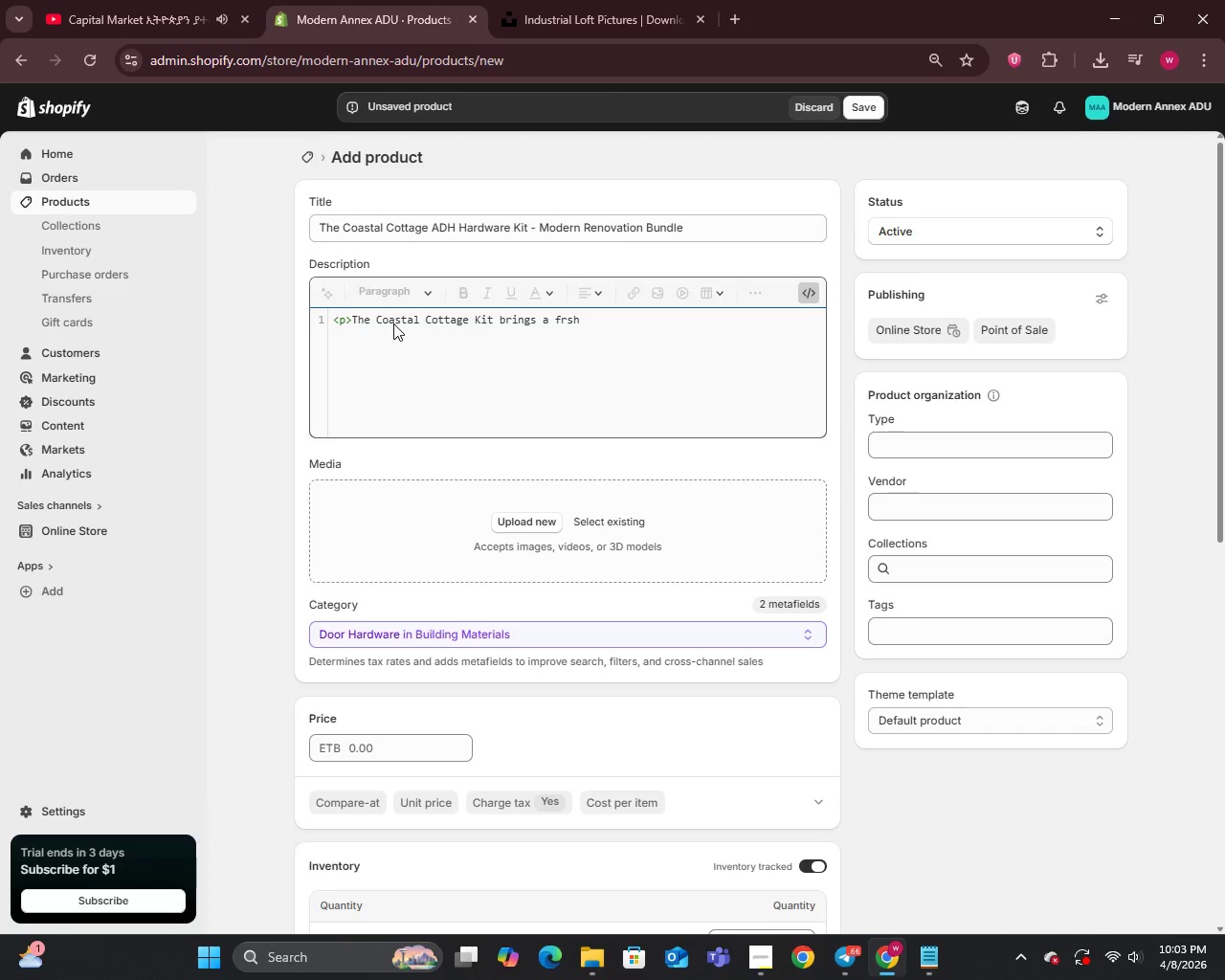 
key(ArrowLeft)
 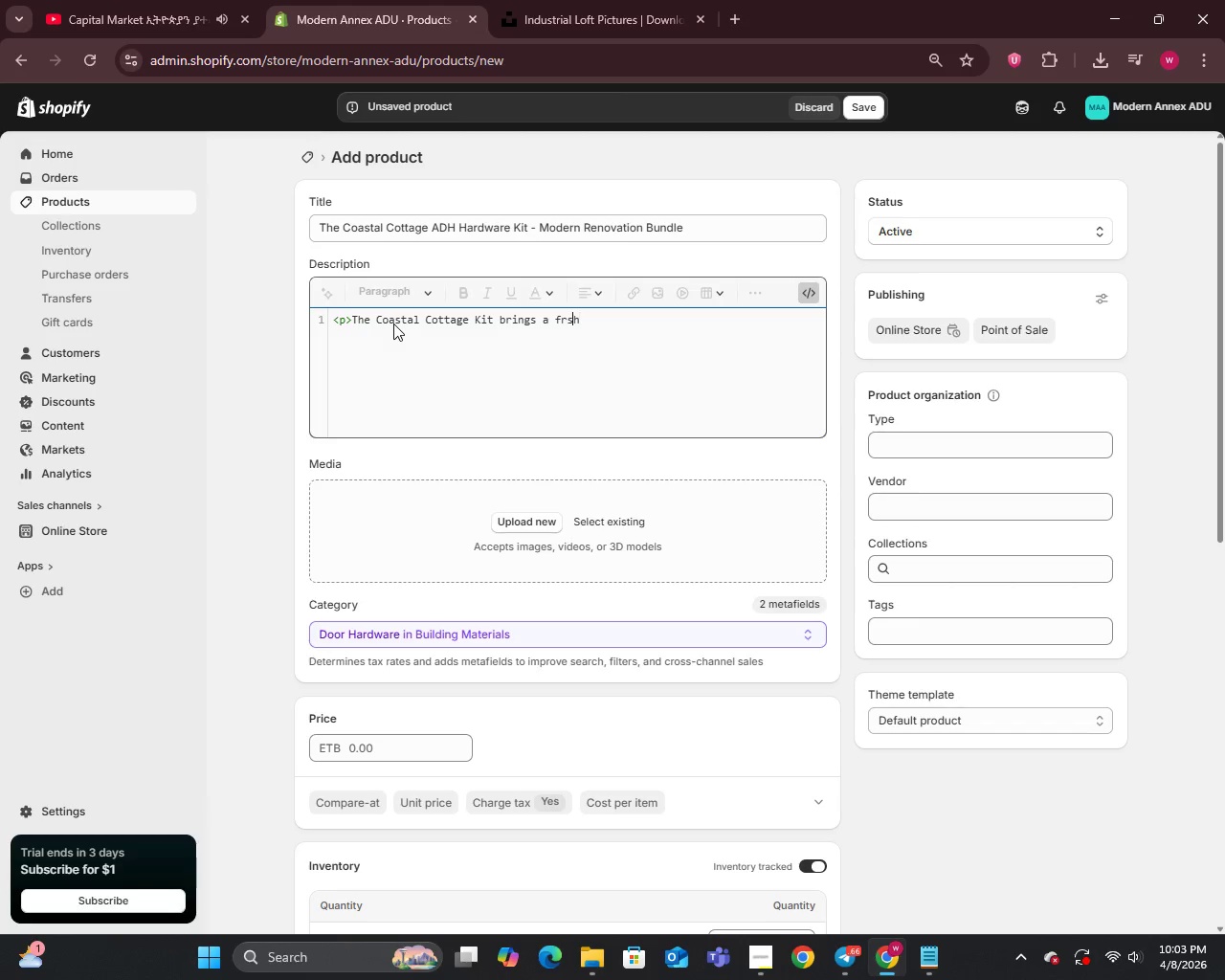 
key(ArrowLeft)
 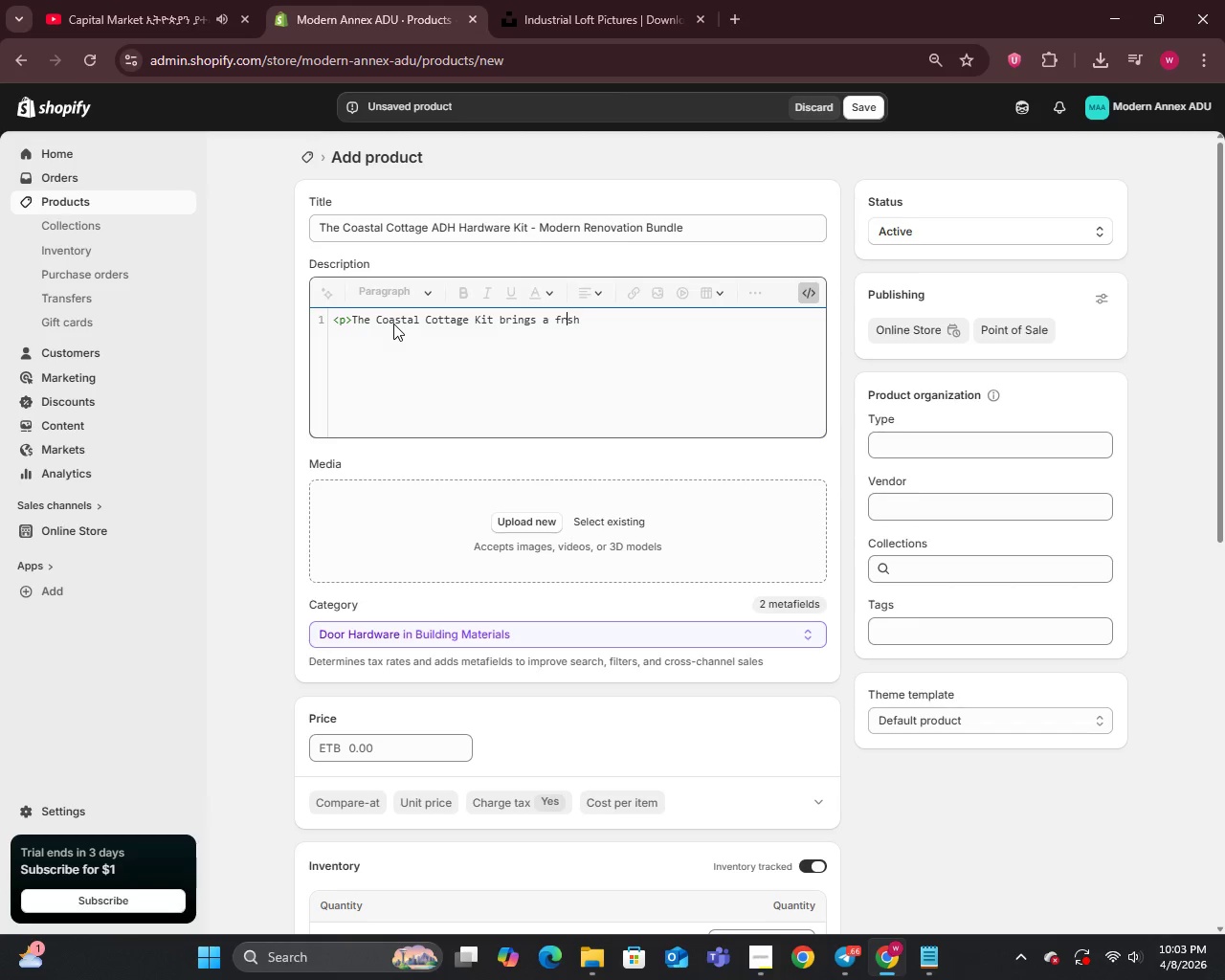 
key(ArrowLeft)
 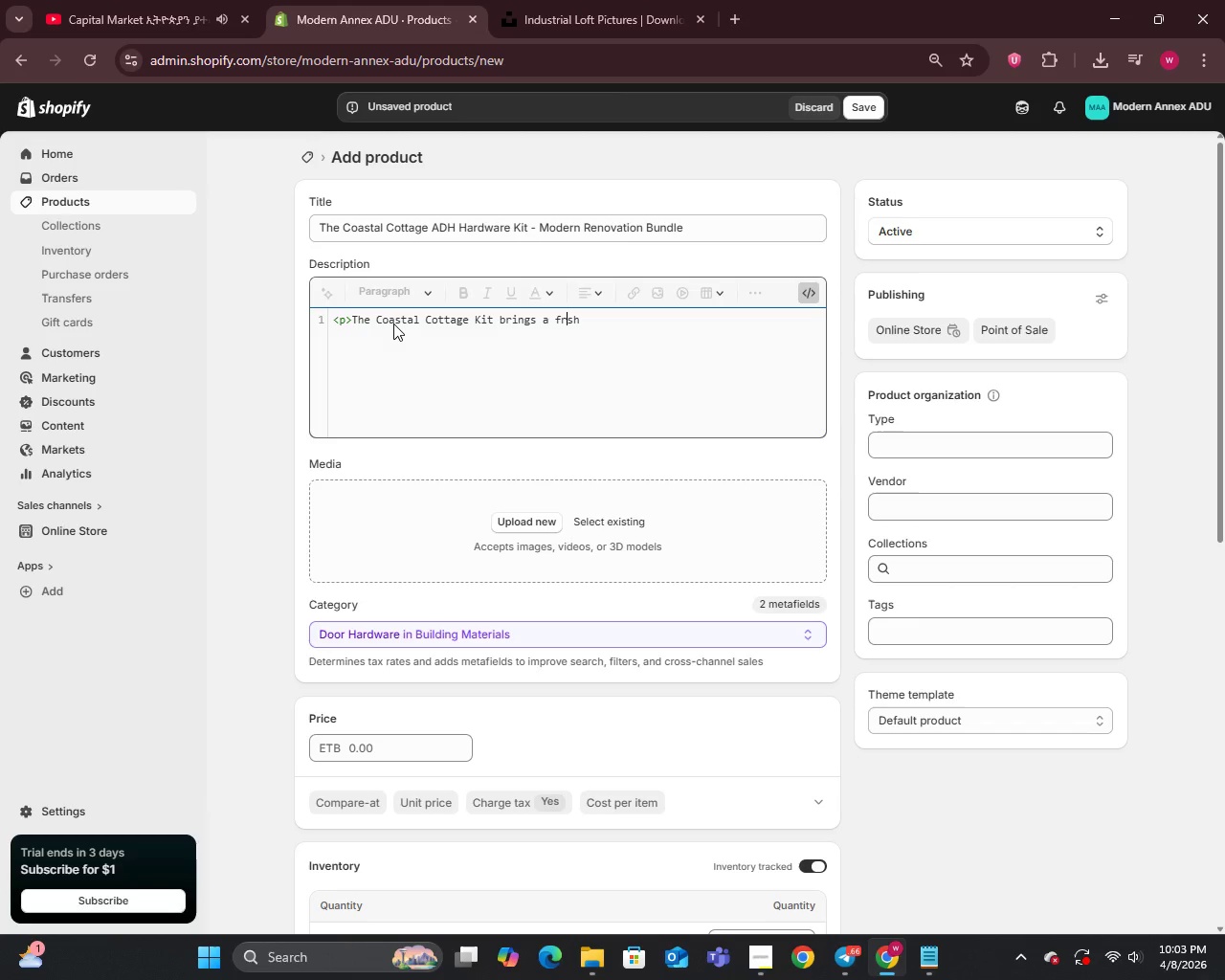 
key(E)
 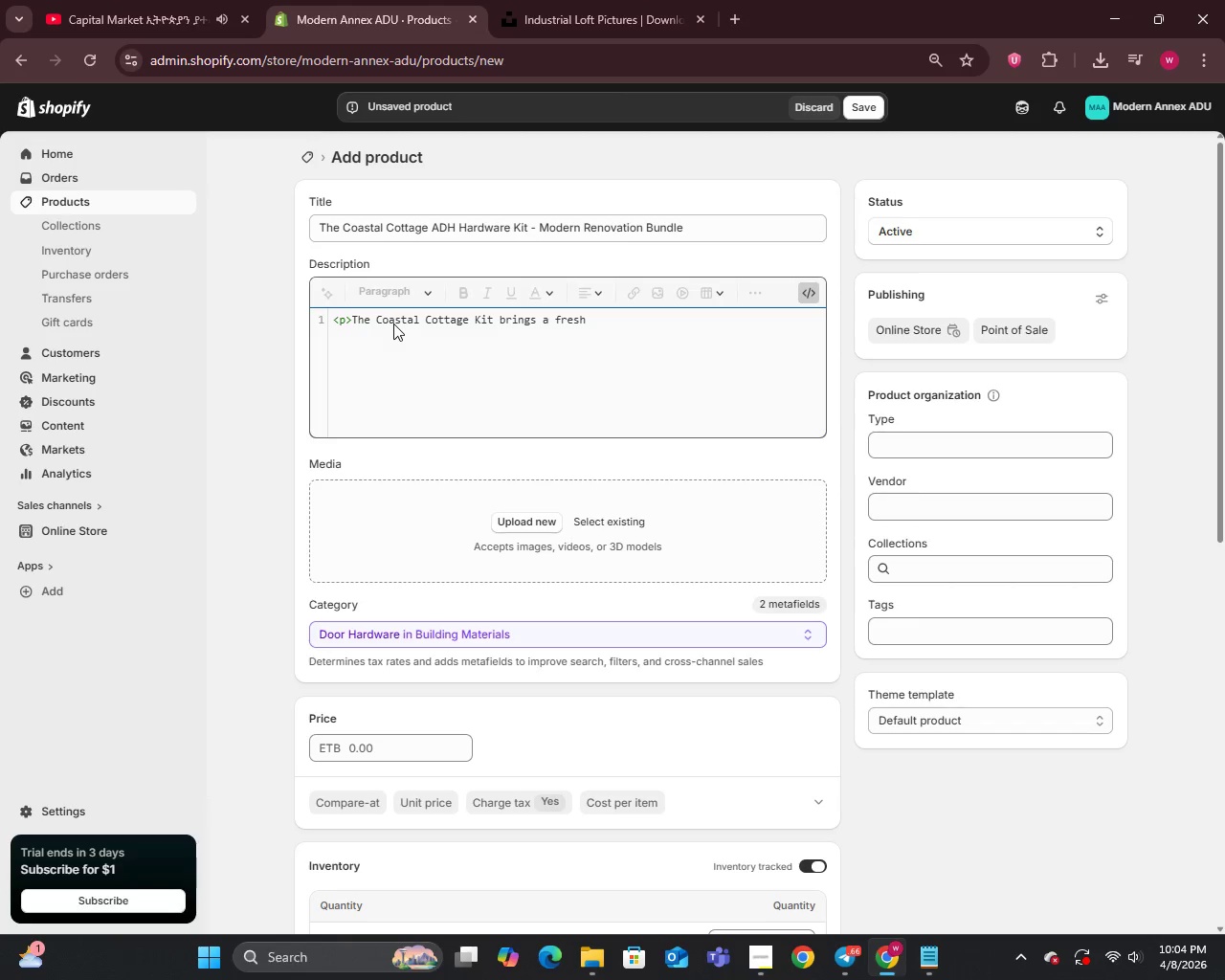 
key(ArrowRight)
 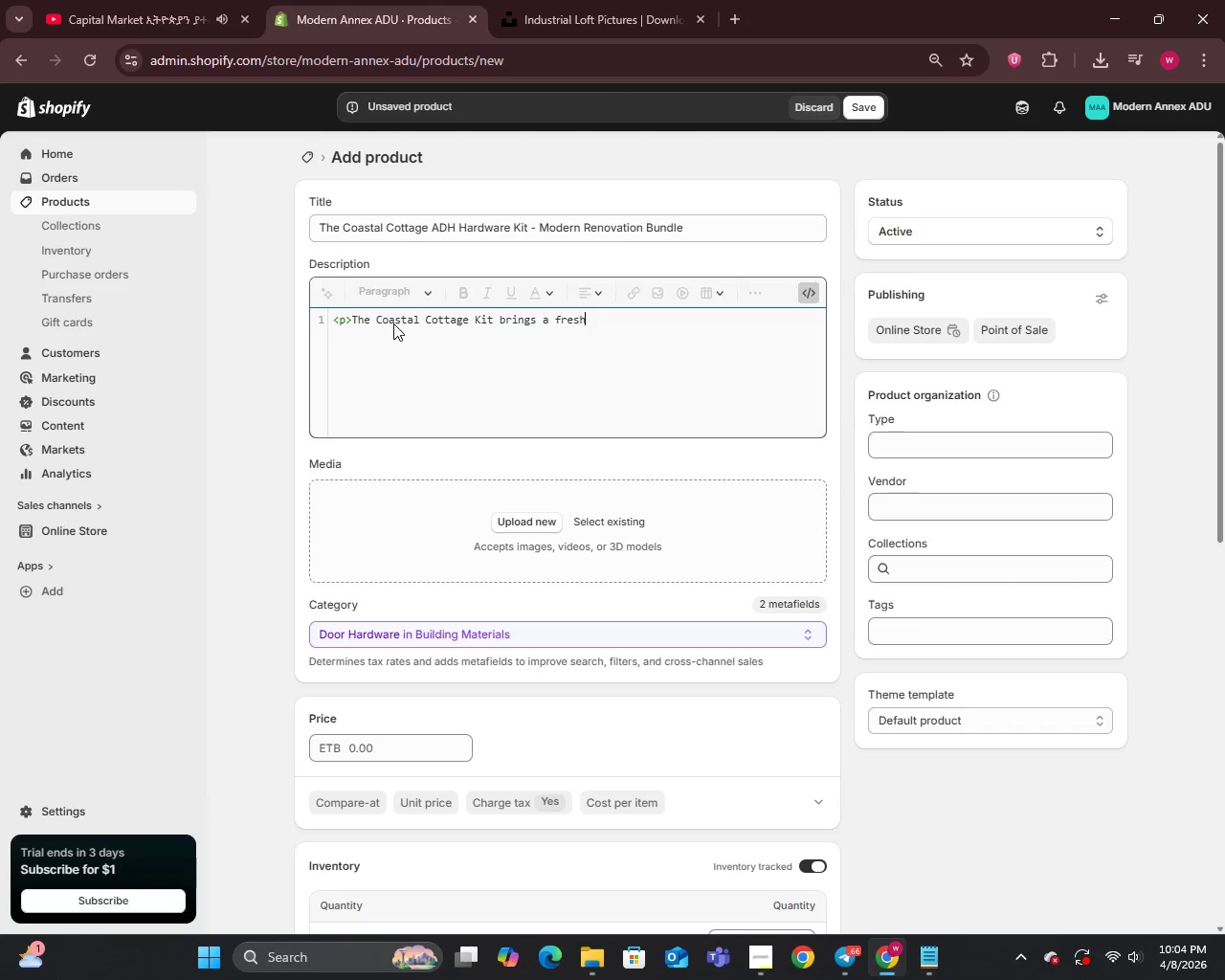 
key(ArrowRight)
 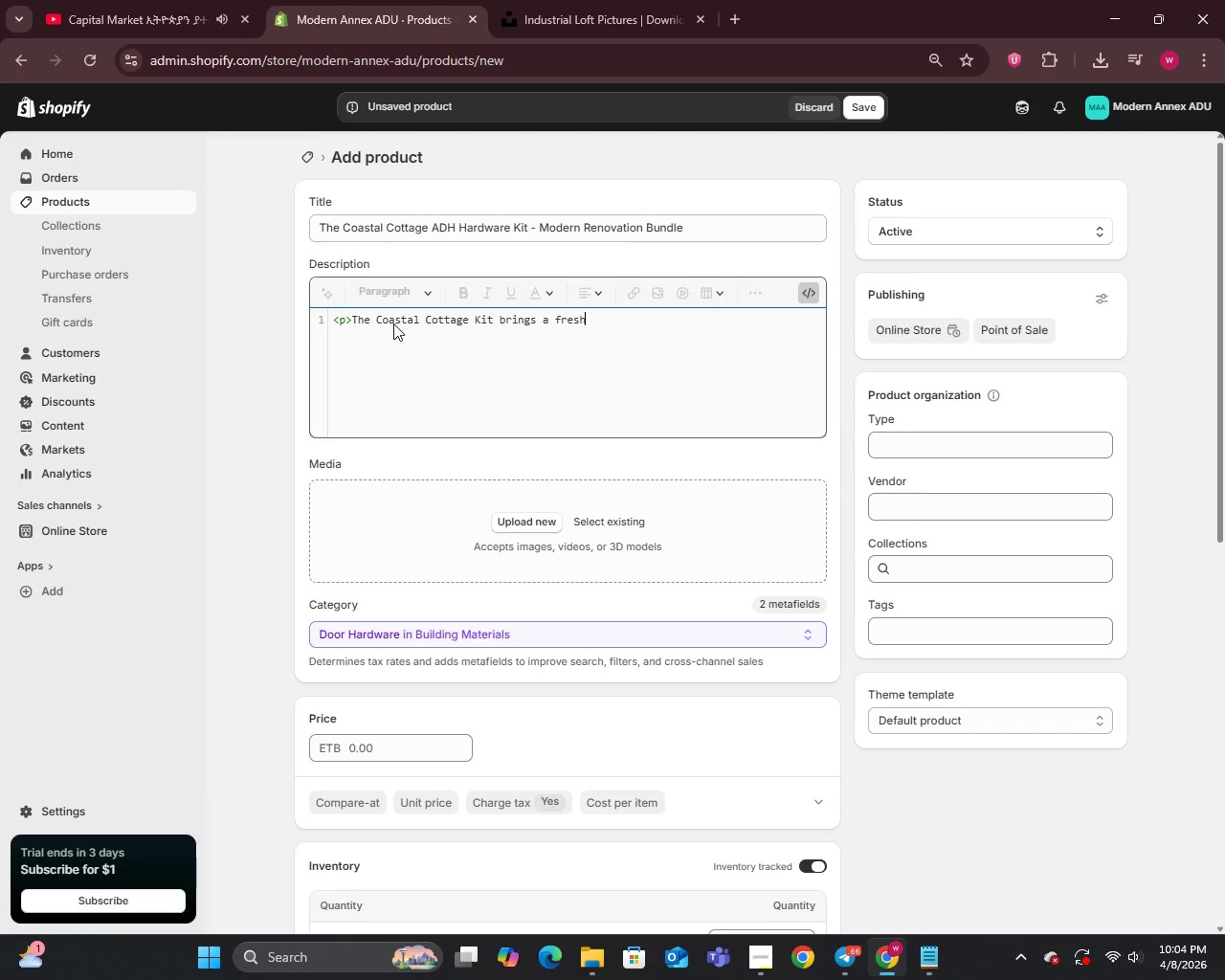 
type(, airy style to your A)
 